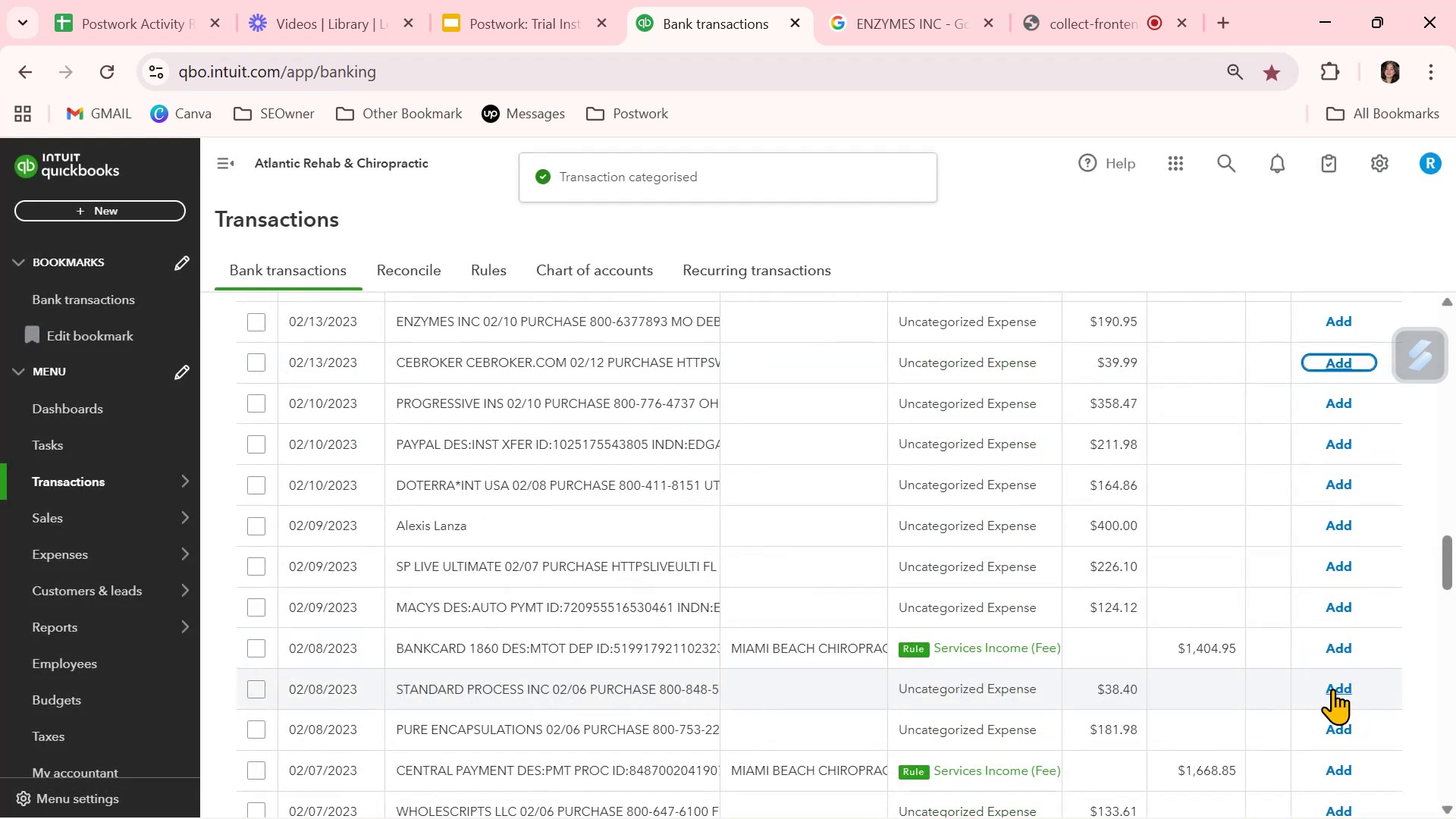 
left_click([1338, 648])
 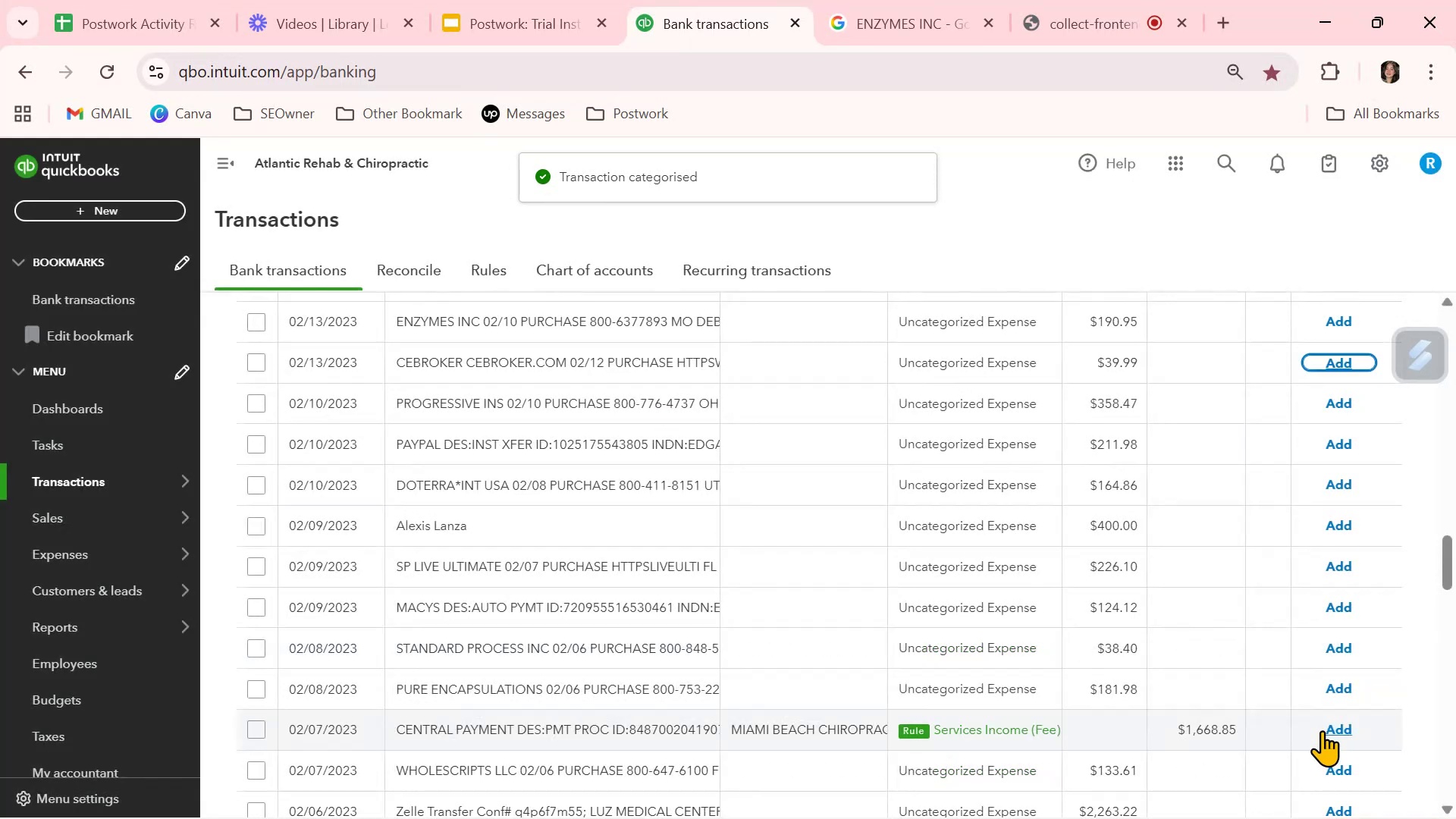 
left_click([1332, 730])
 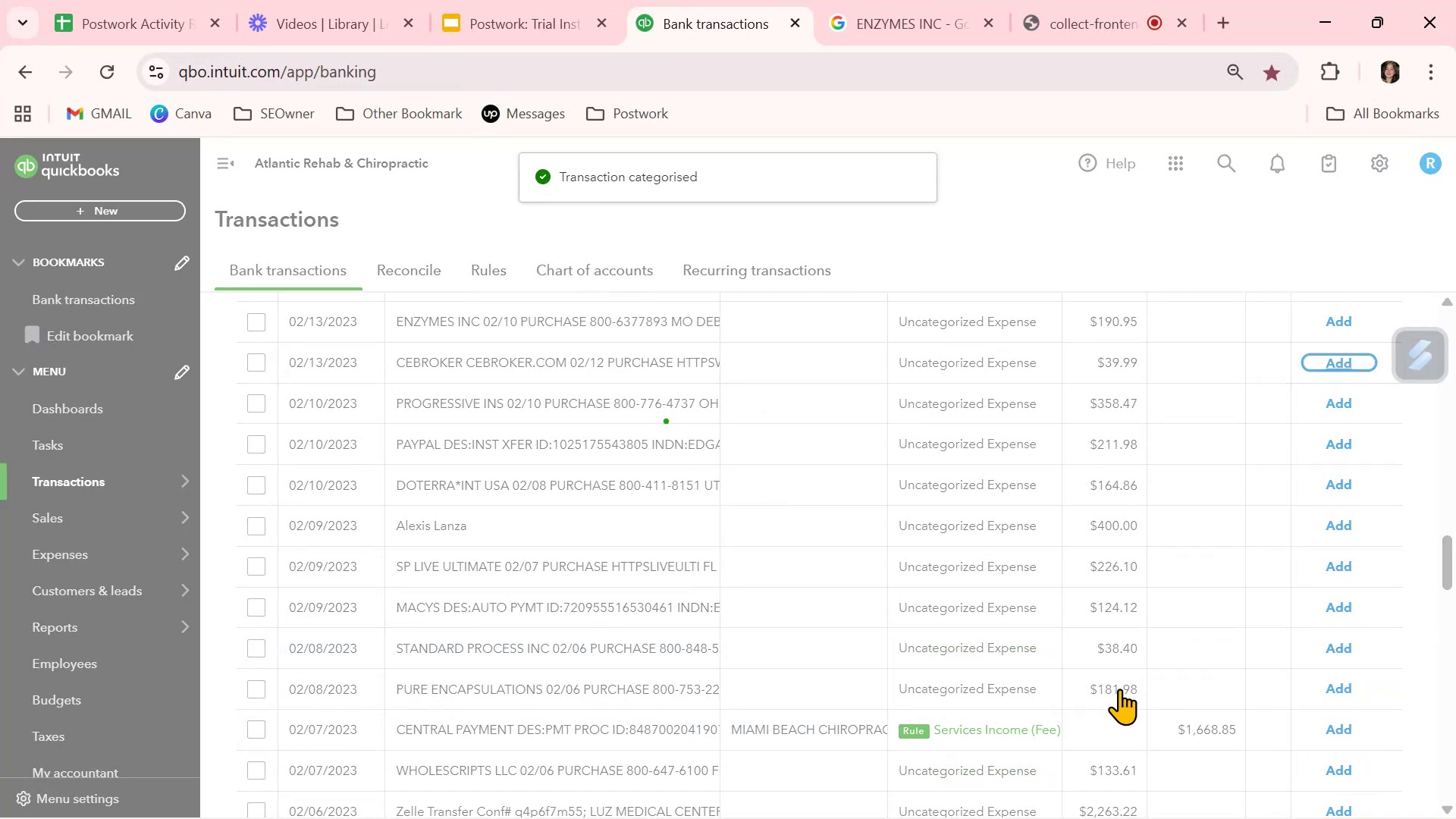 
scroll: coordinate [1119, 689], scroll_direction: down, amount: 3.0
 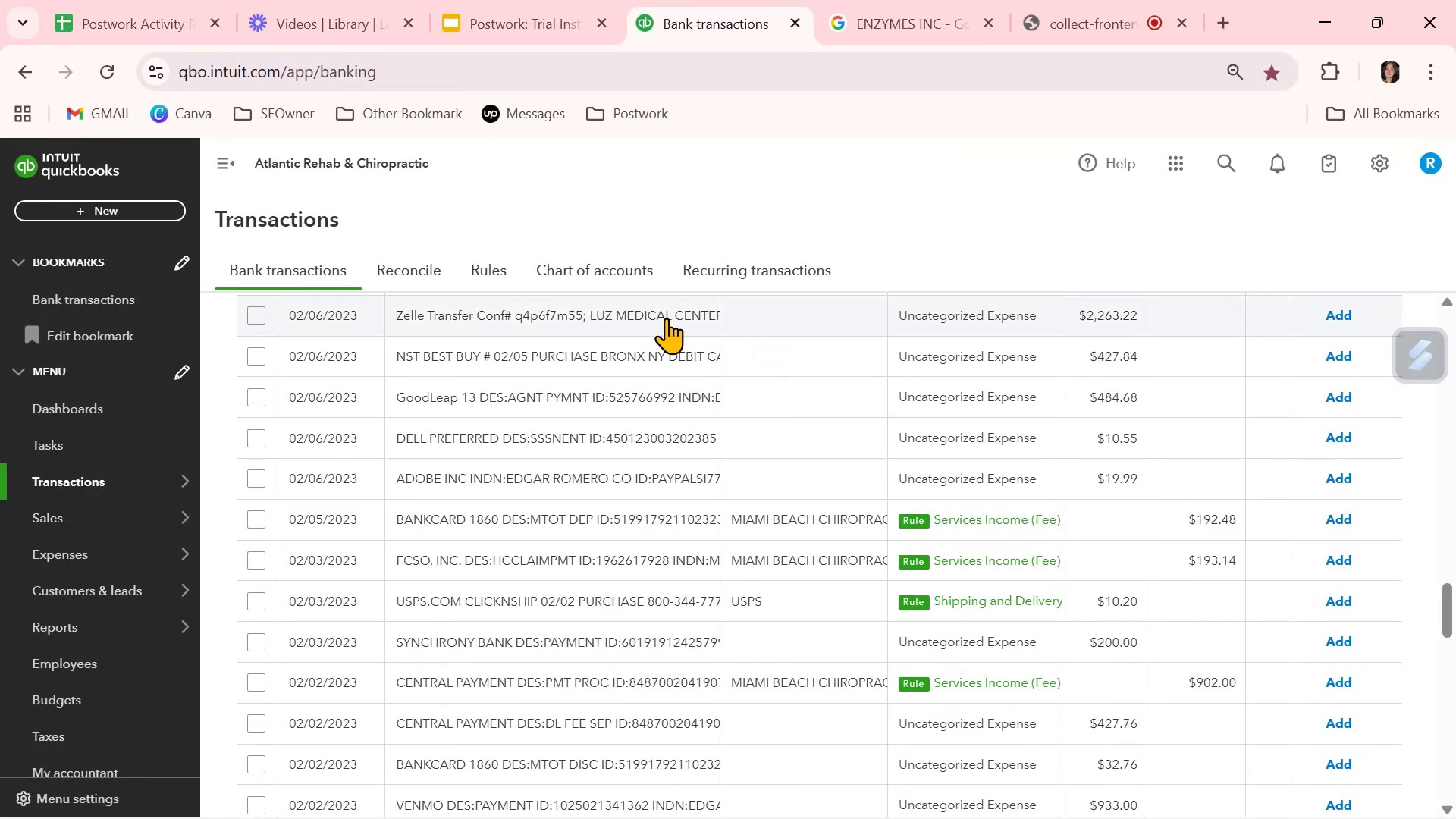 
left_click([753, 318])
 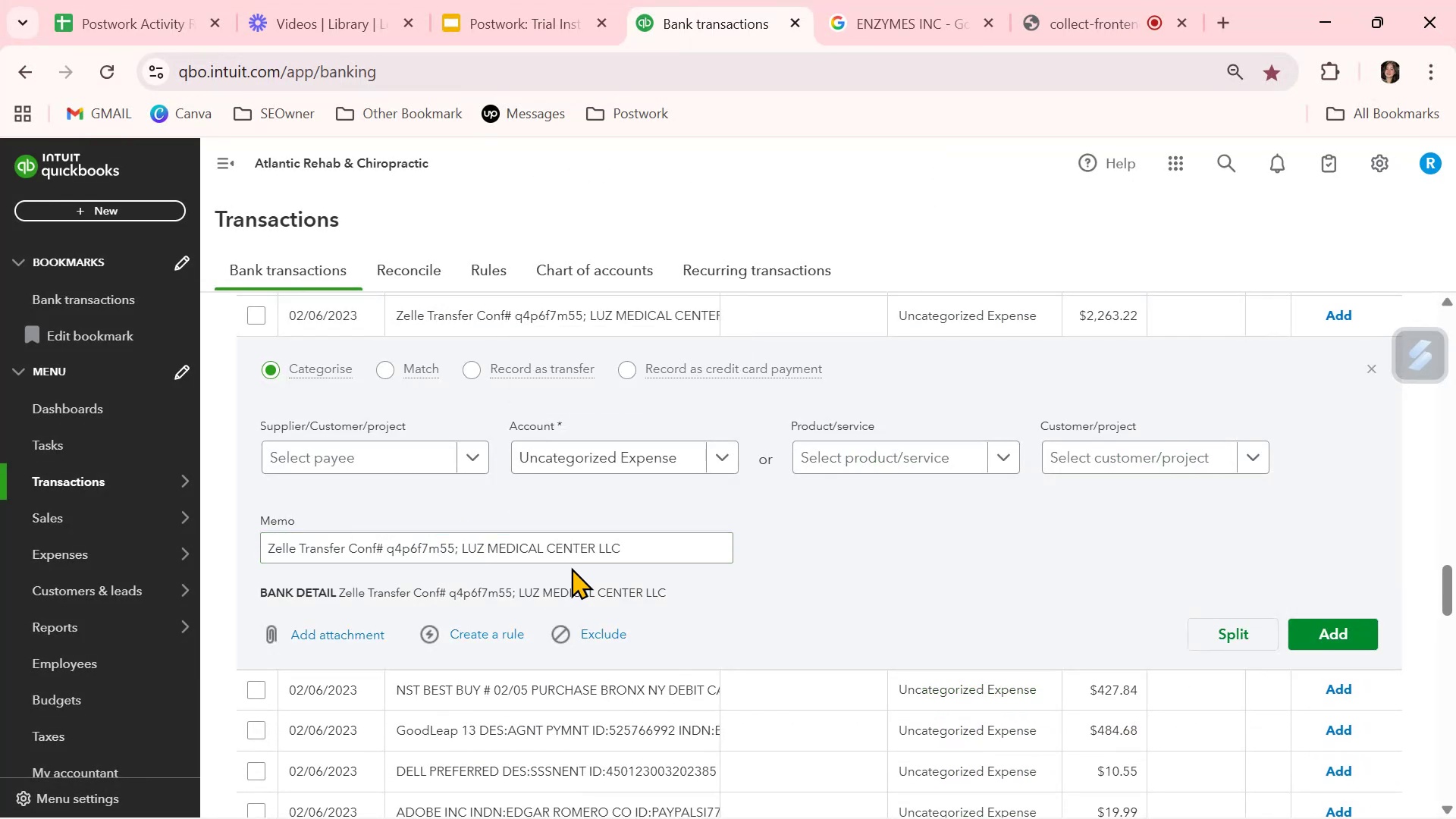 
left_click_drag(start_coordinate=[630, 541], to_coordinate=[461, 549])
 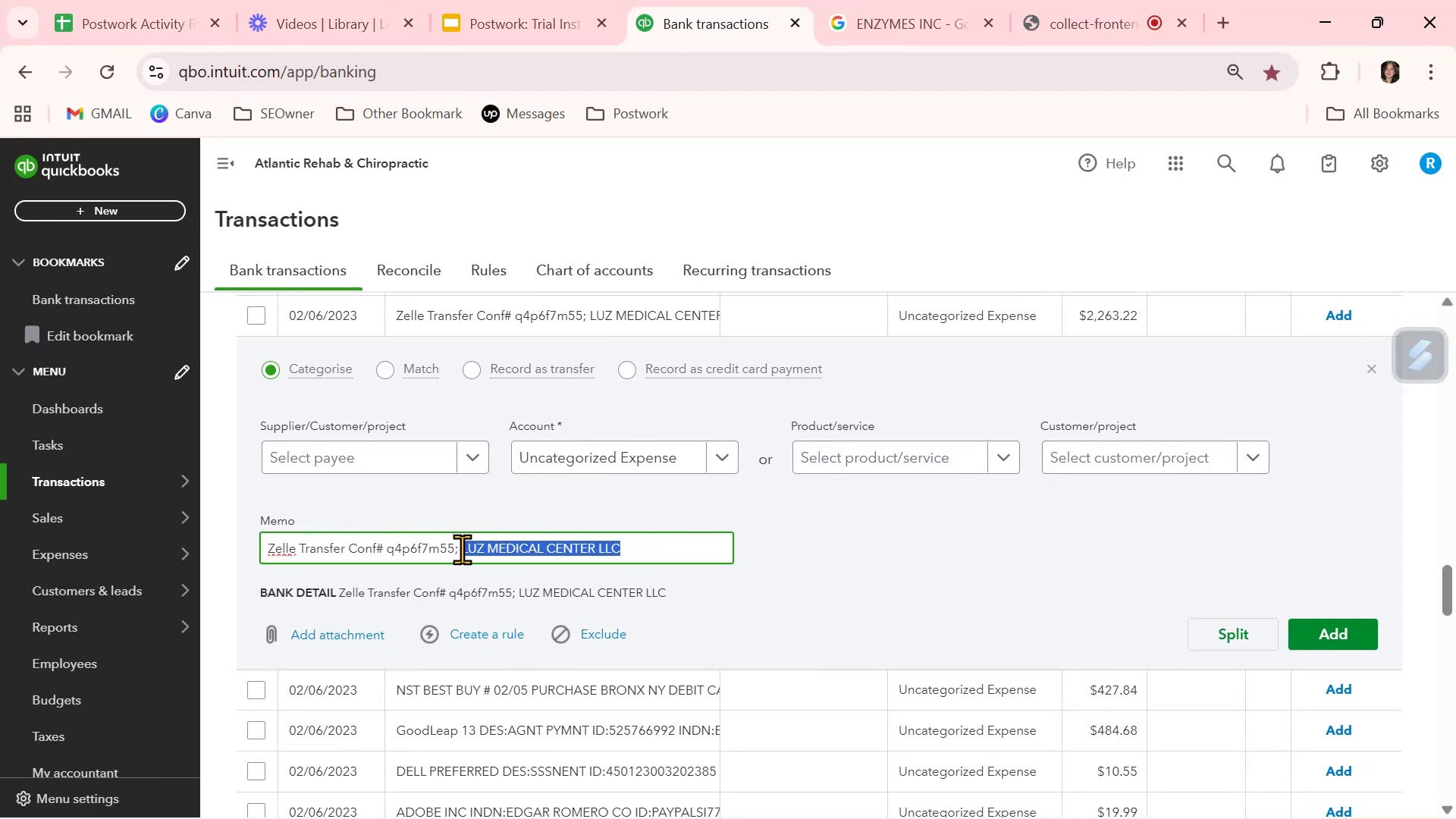 
key(Control+ControlLeft)
 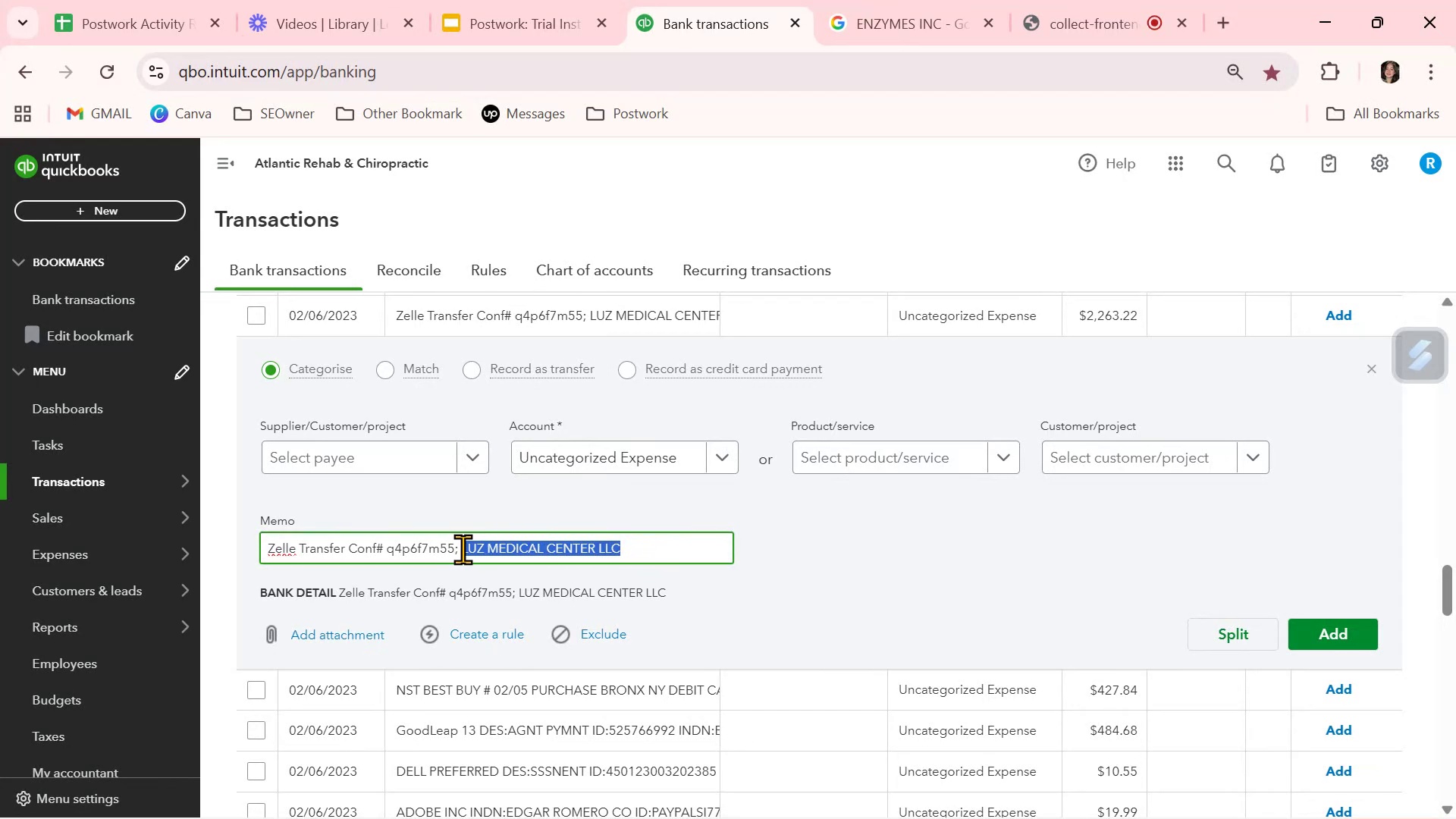 
key(Control+C)
 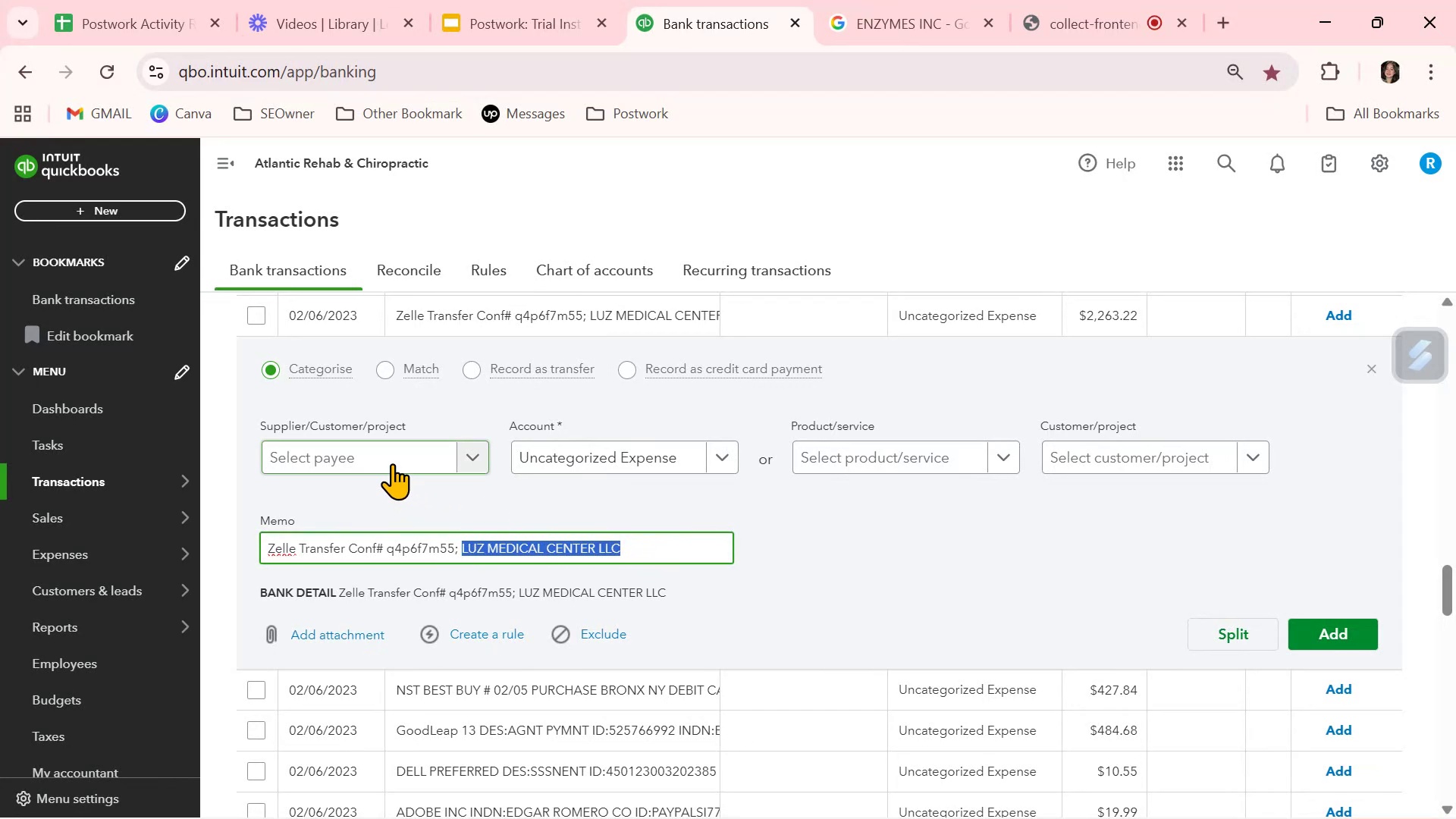 
left_click([392, 463])
 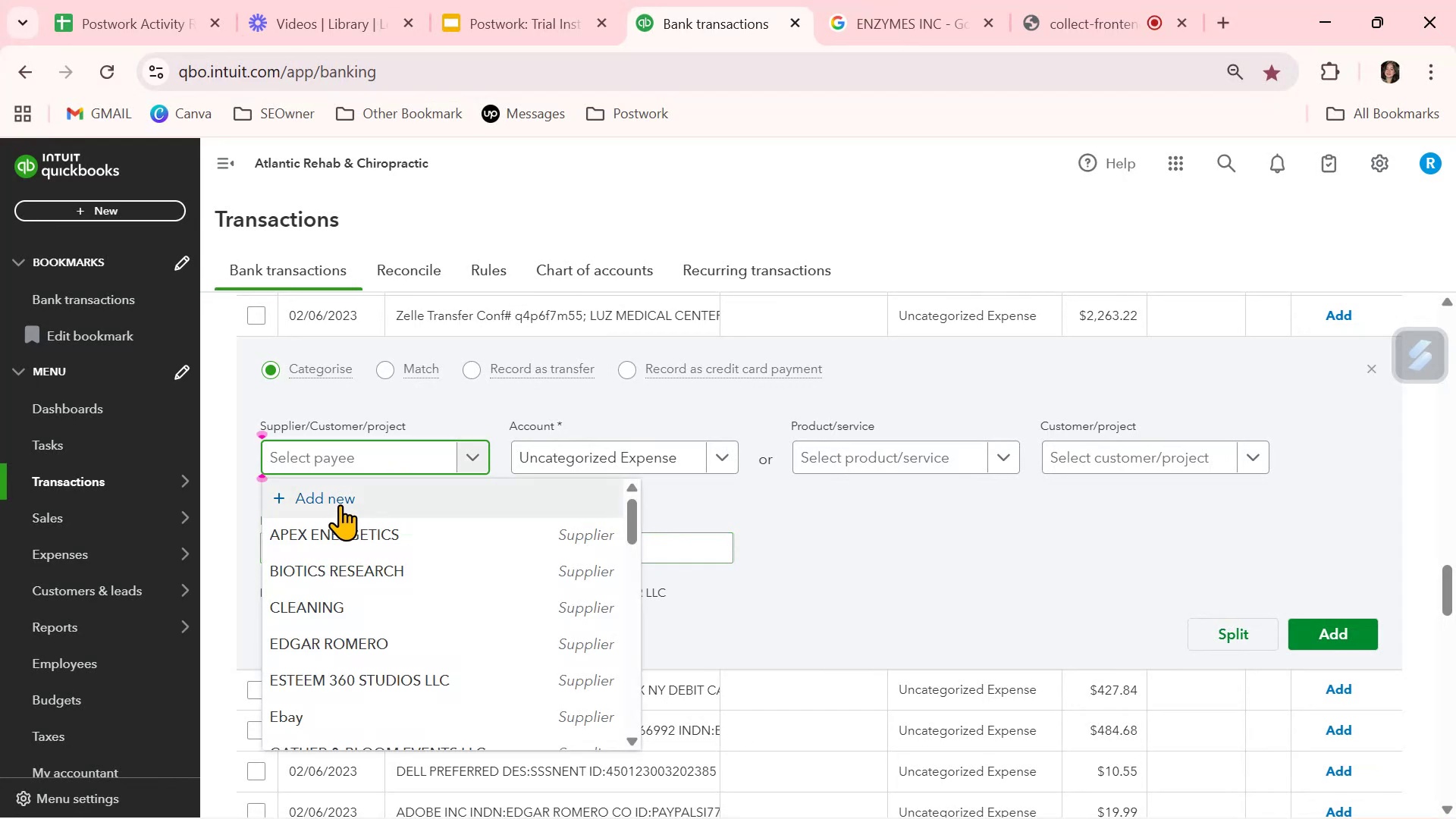 
left_click([340, 504])
 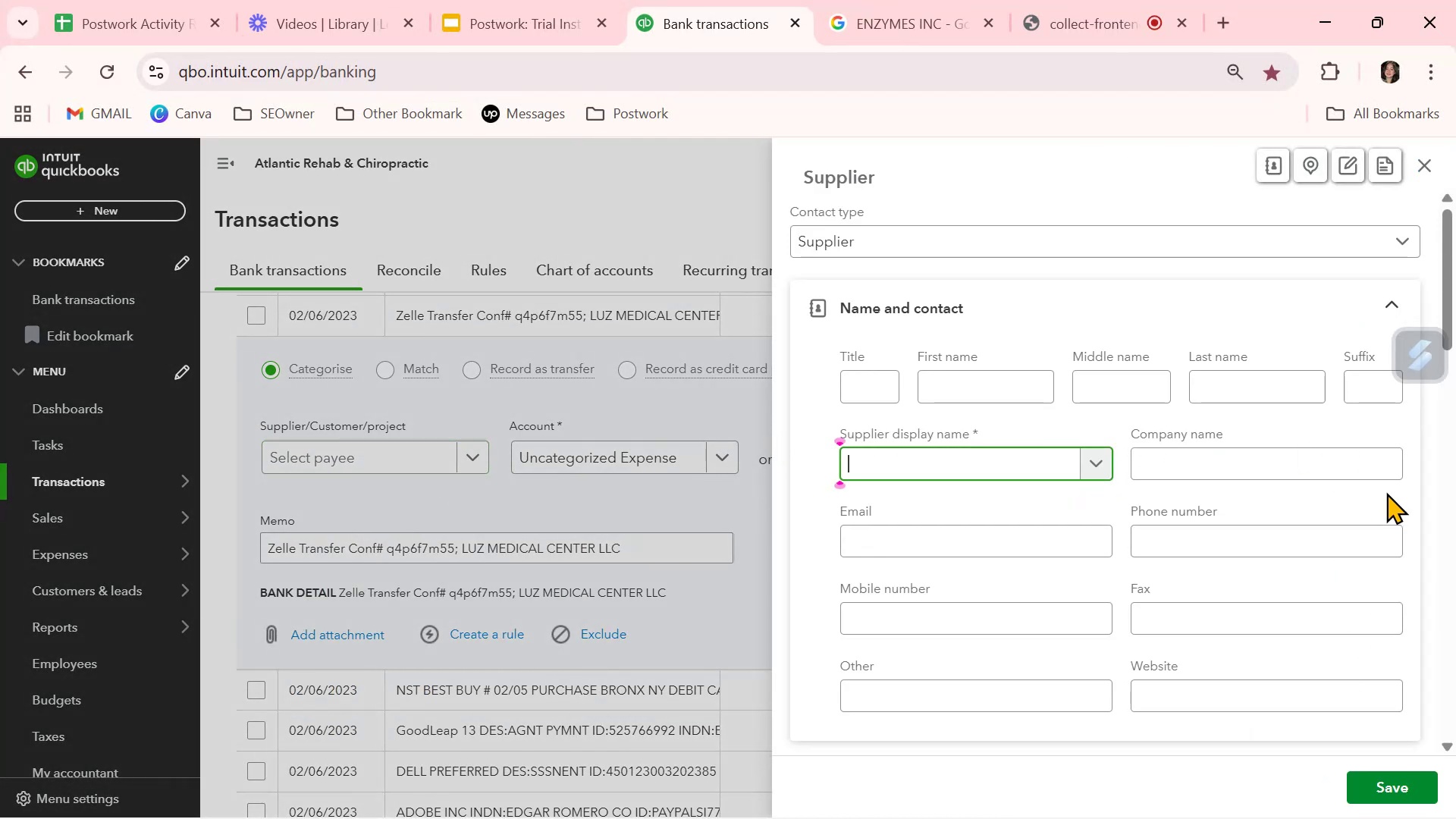 
left_click([1430, 163])
 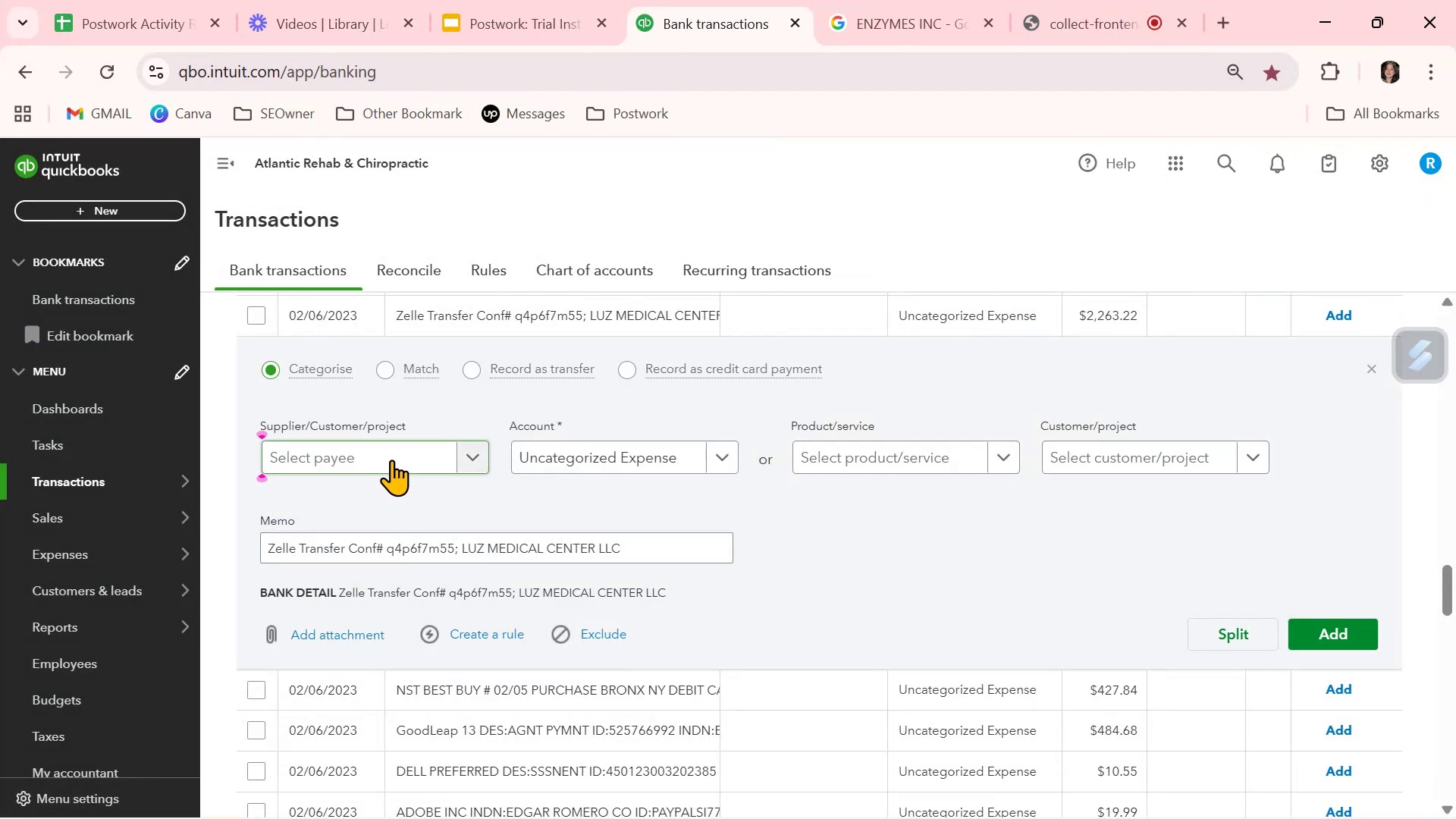 
left_click([391, 459])
 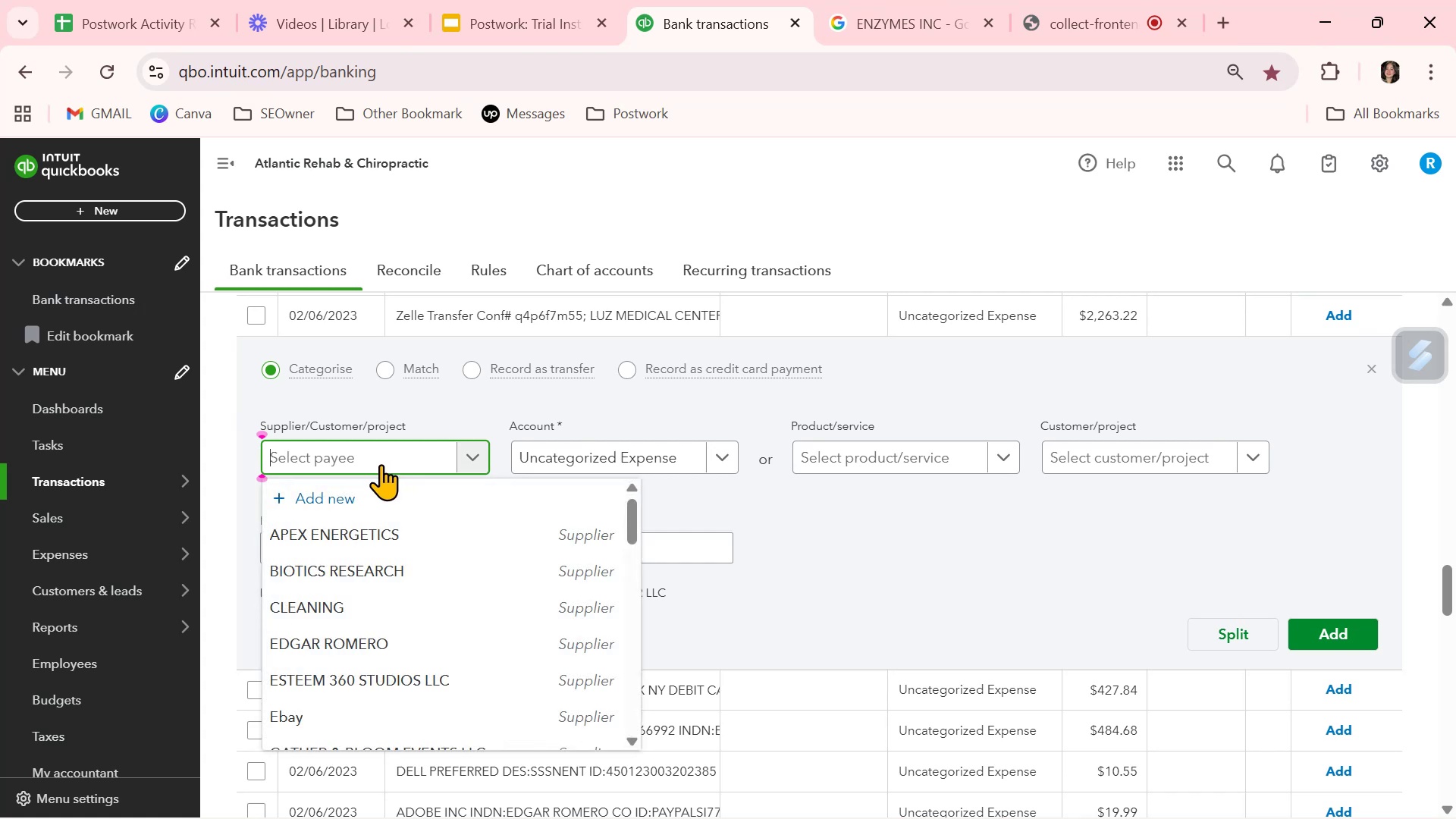 
key(Control+ControlLeft)
 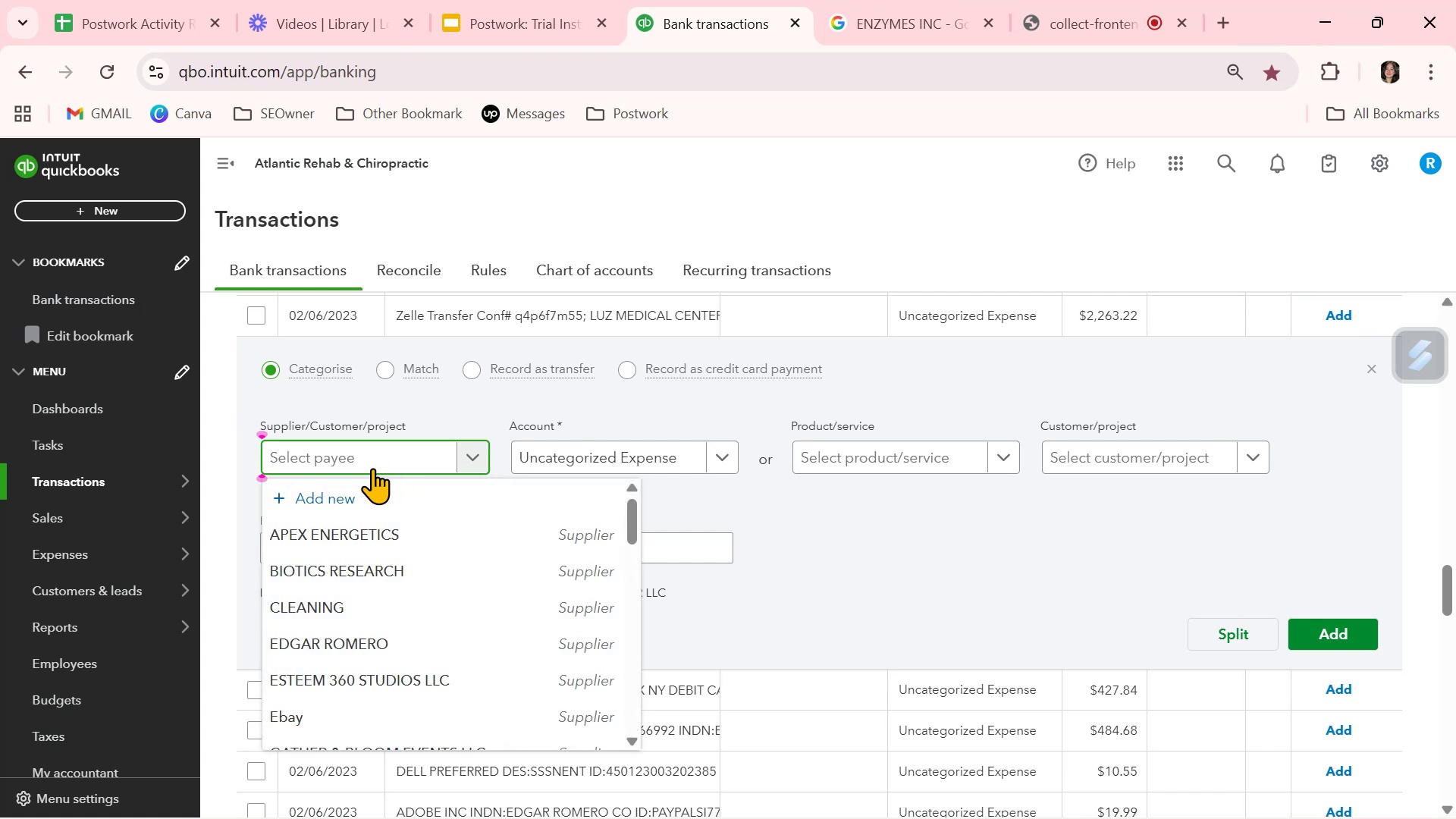 
key(Control+V)
 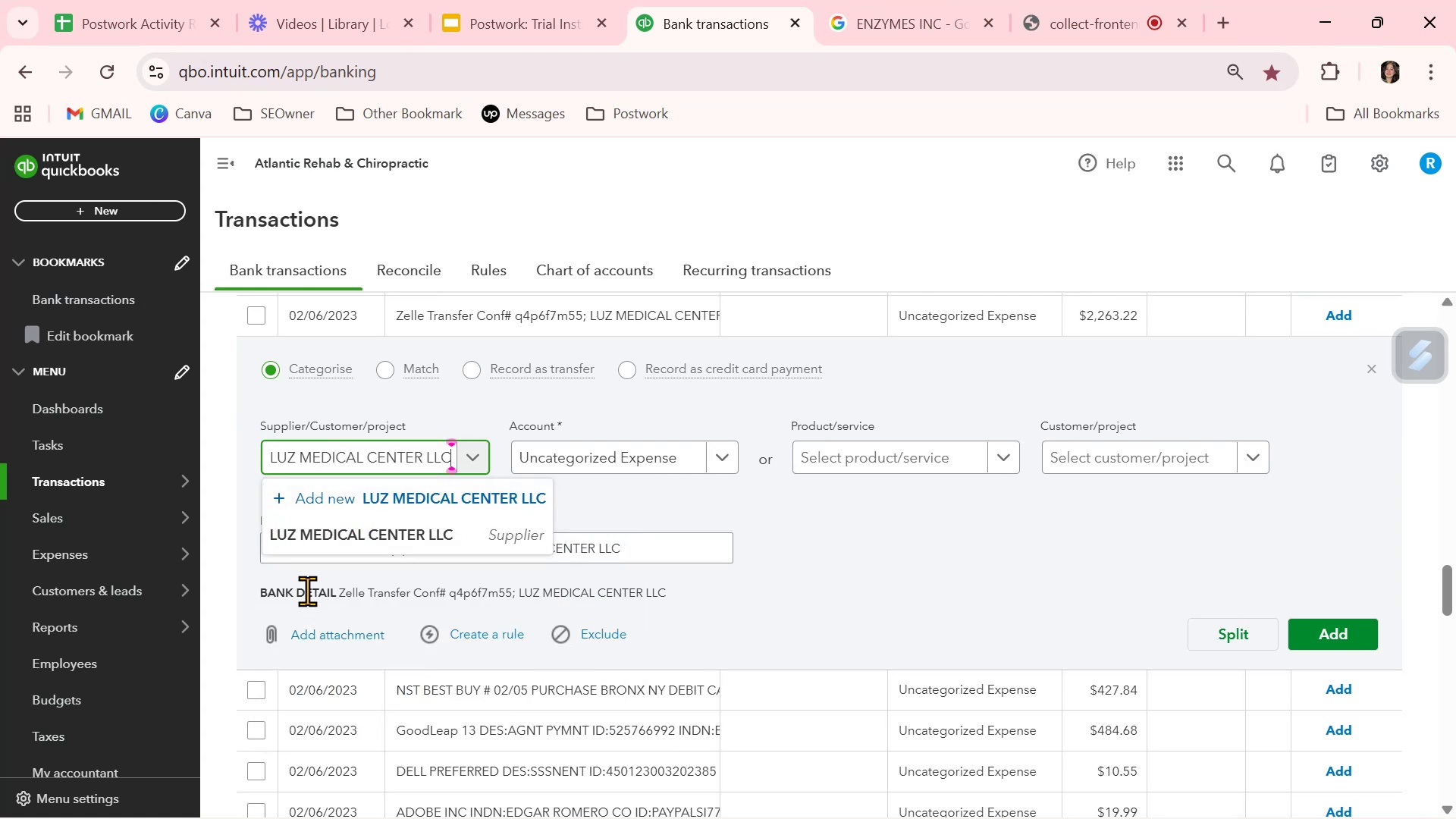 
left_click([337, 533])
 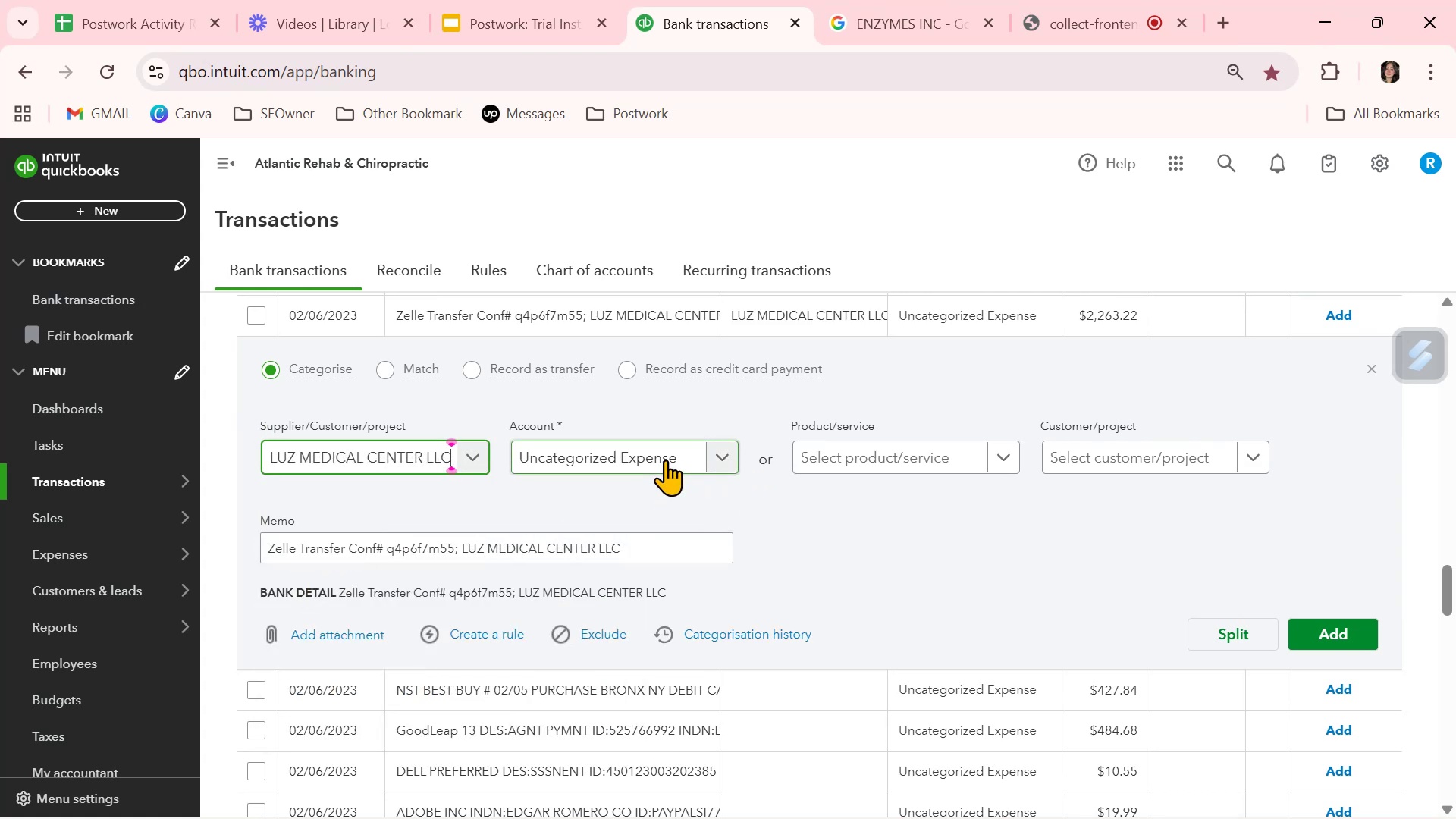 
left_click([500, 636])
 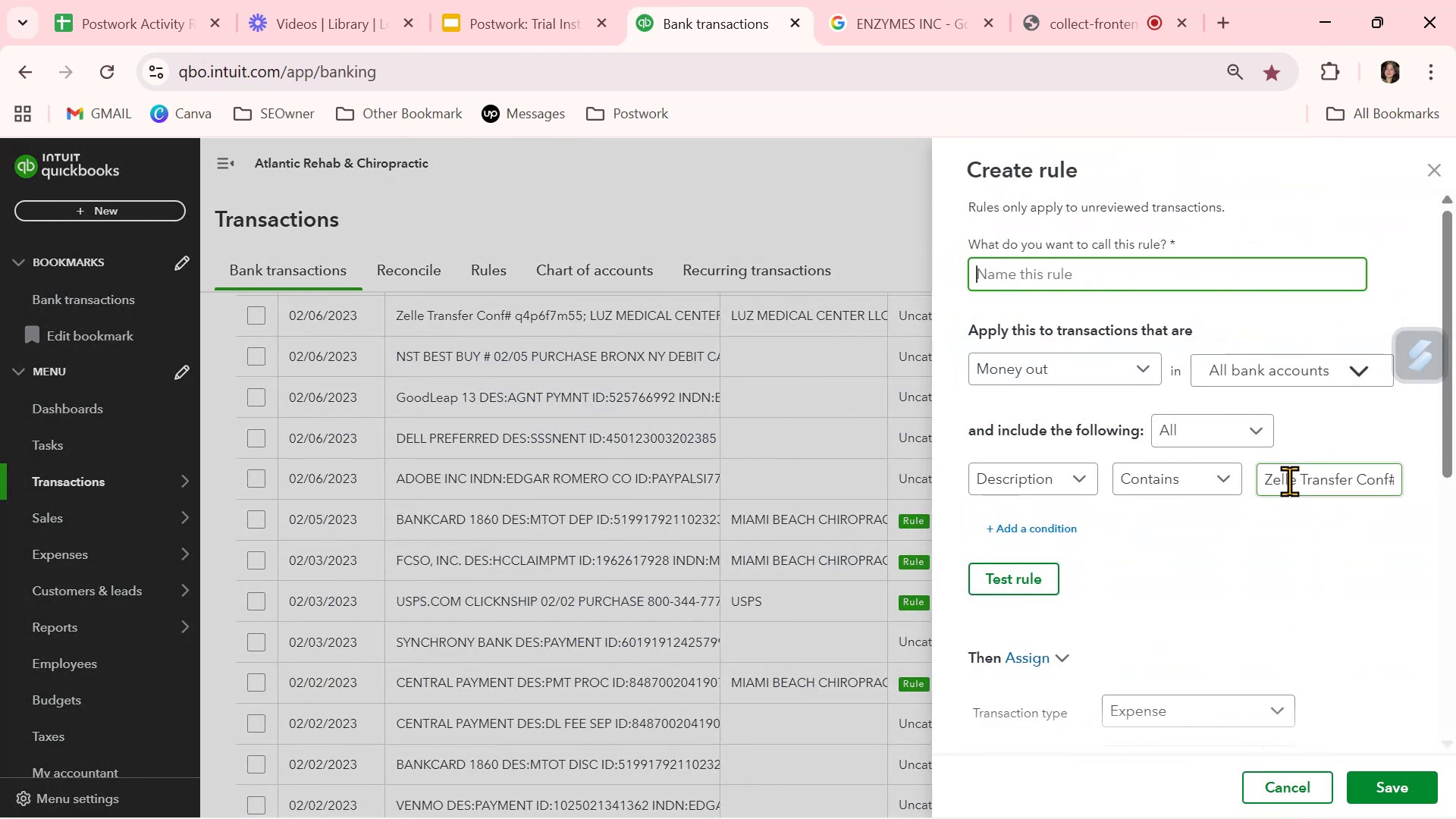 
left_click_drag(start_coordinate=[1263, 481], to_coordinate=[1337, 477])
 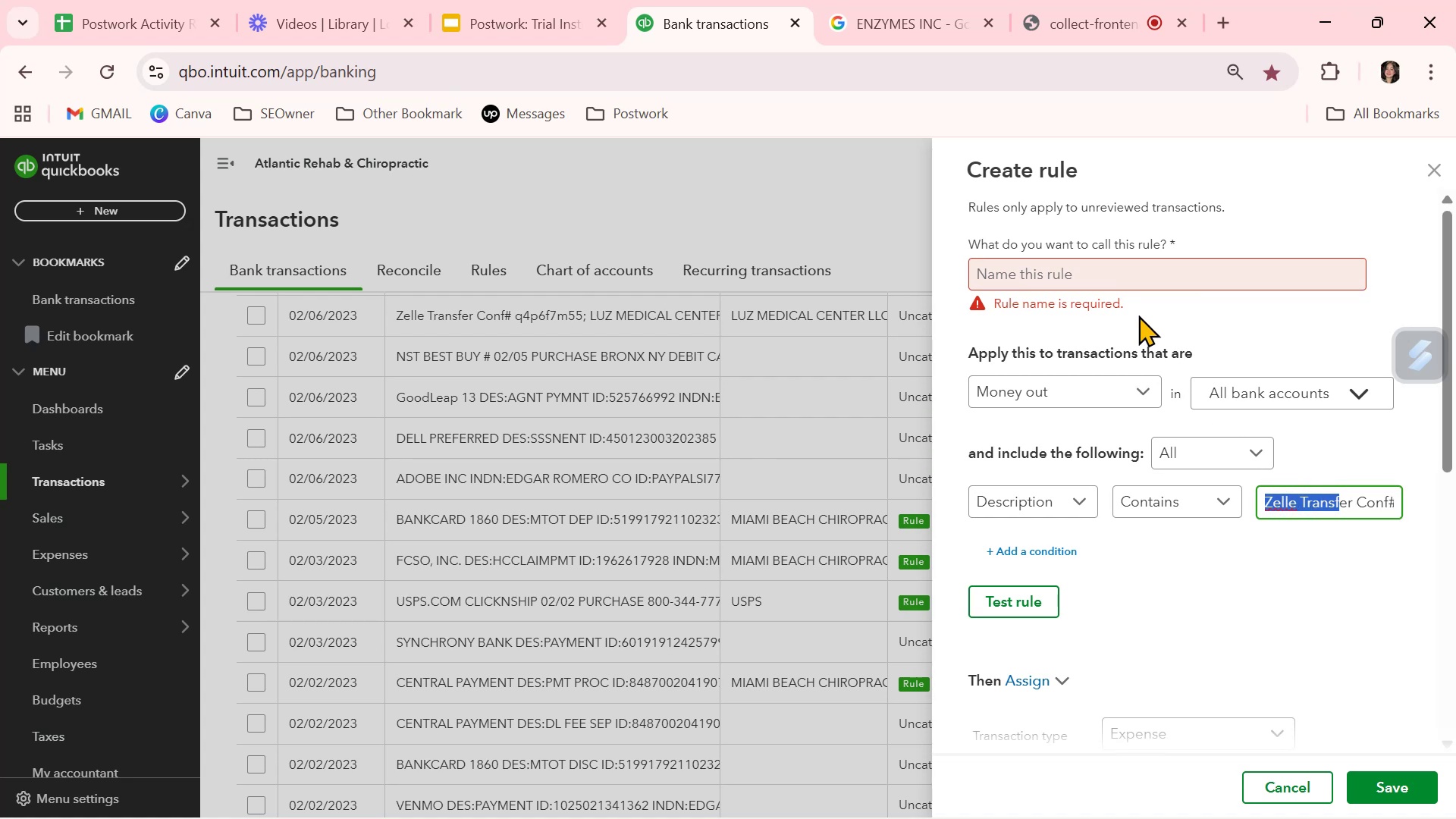 
left_click([1131, 275])
 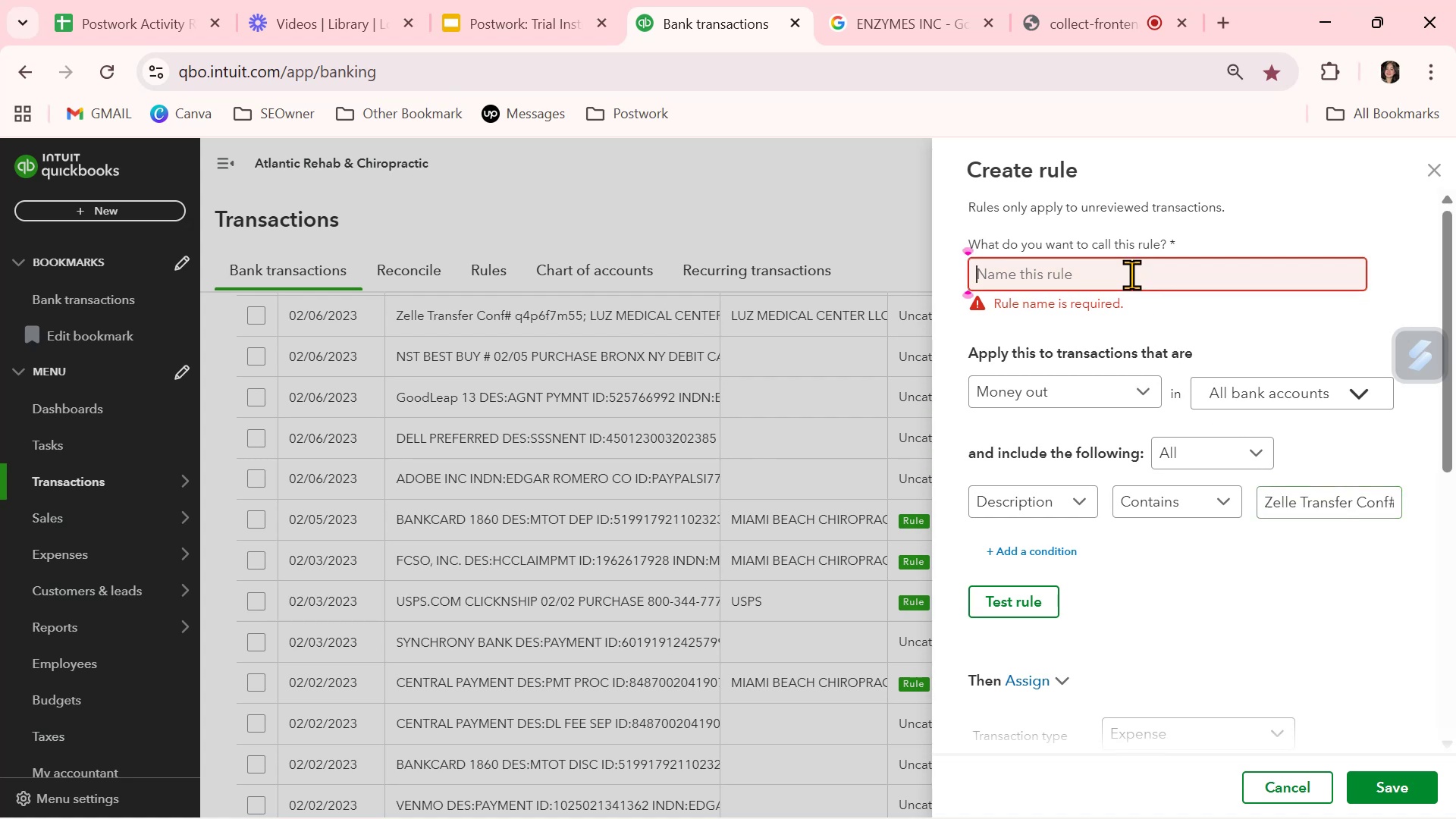 
key(Control+ControlLeft)
 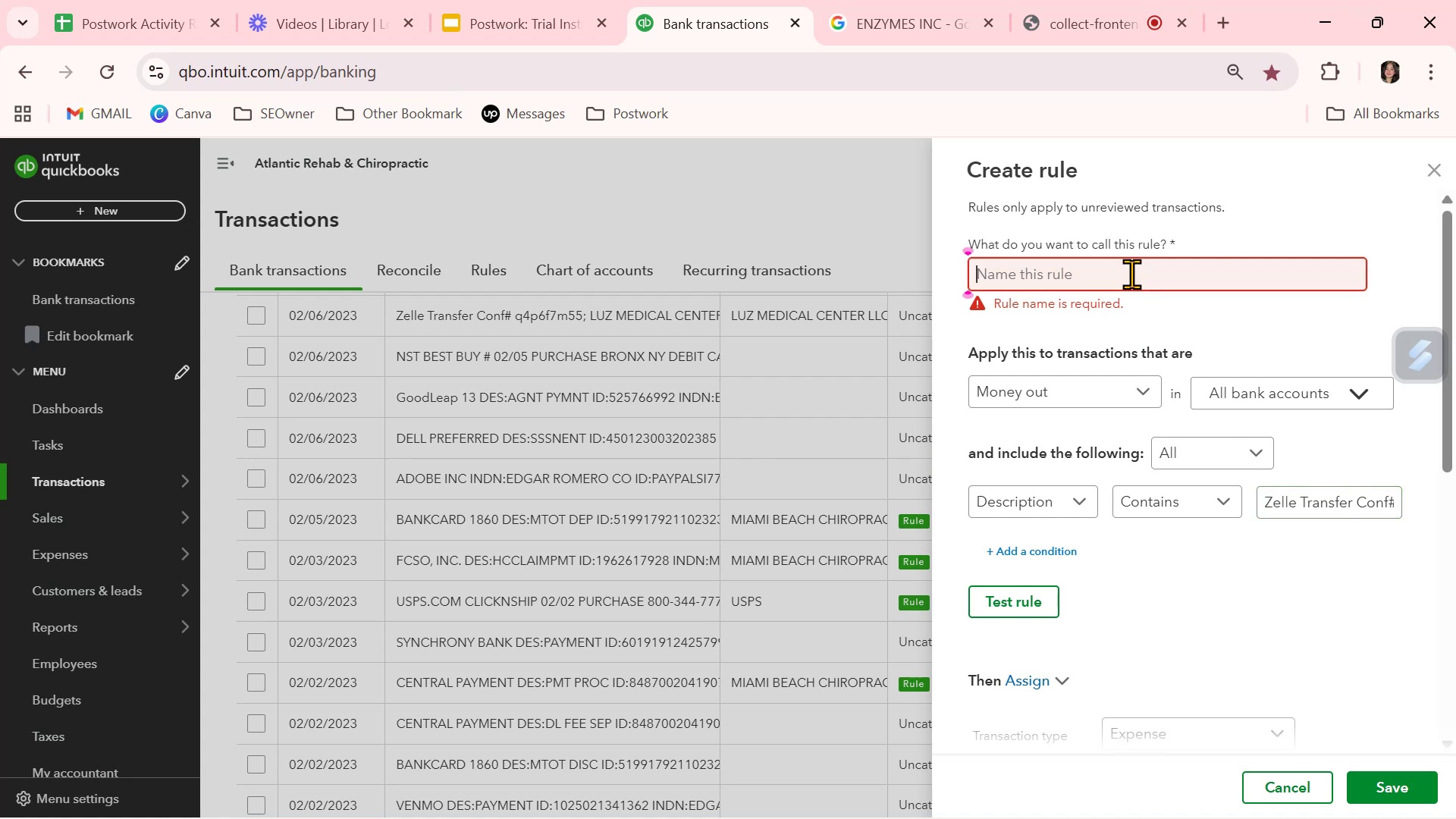 
key(Control+V)
 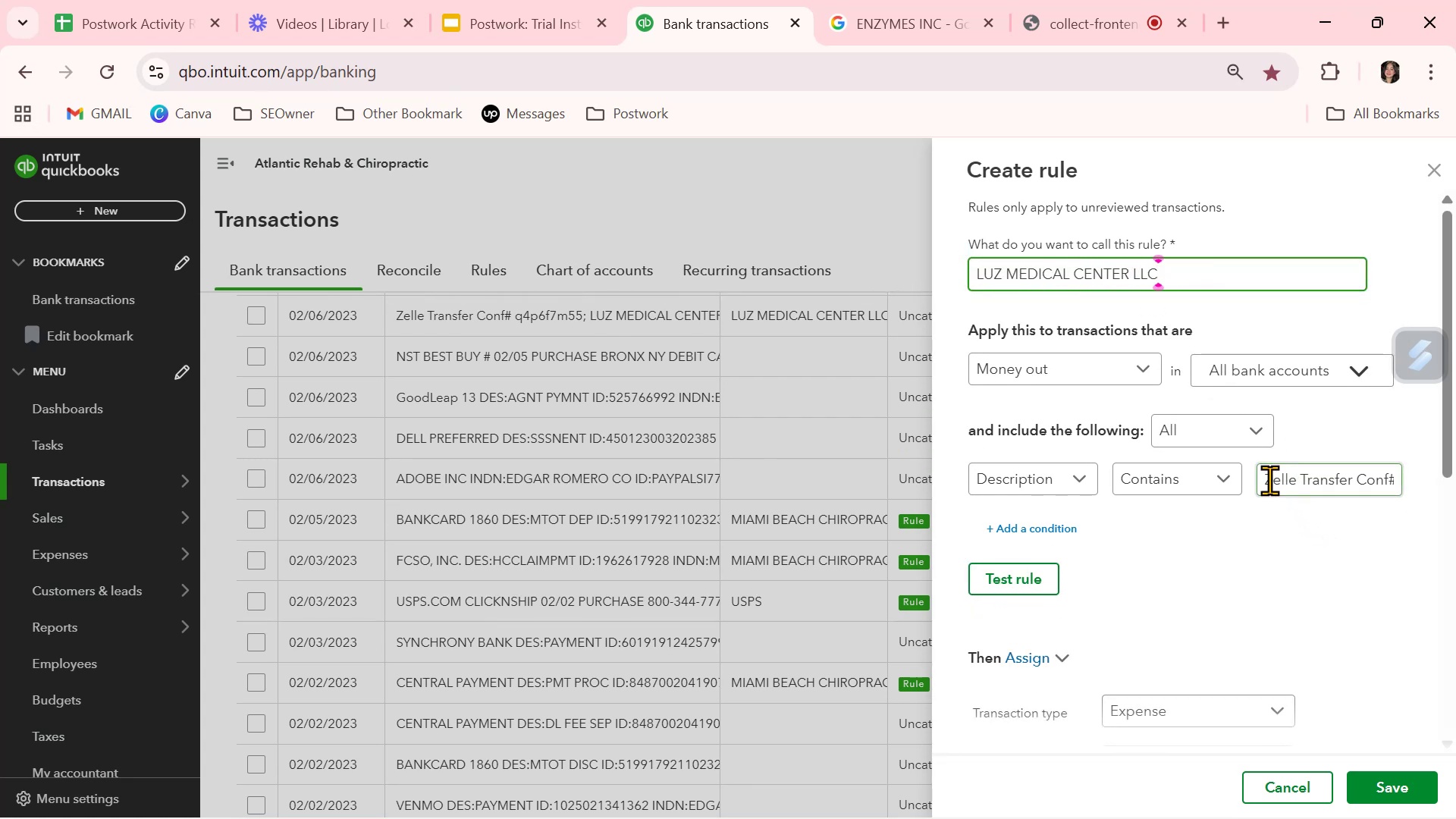 
left_click_drag(start_coordinate=[1266, 479], to_coordinate=[1376, 481])
 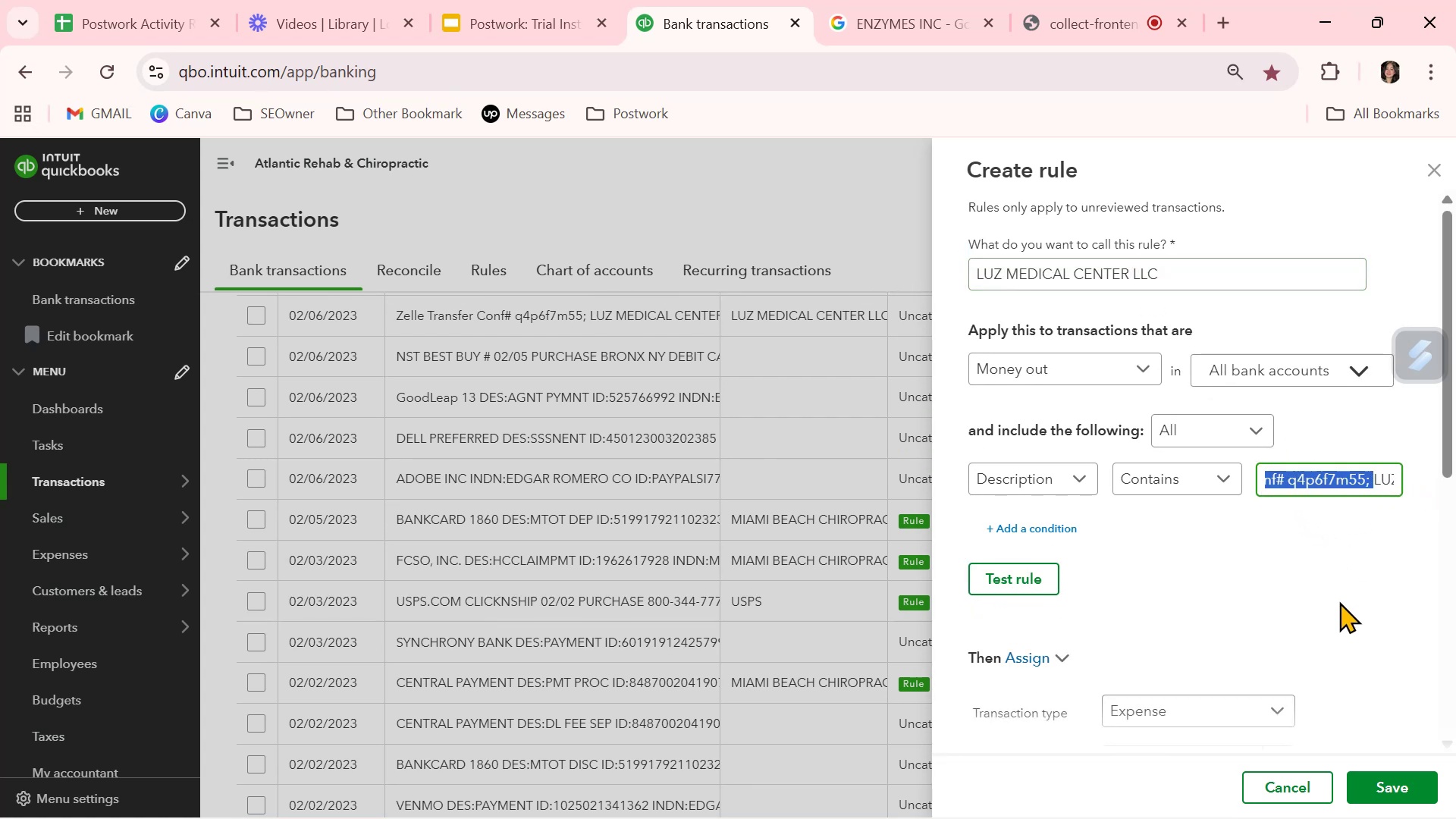 
key(Backspace)
 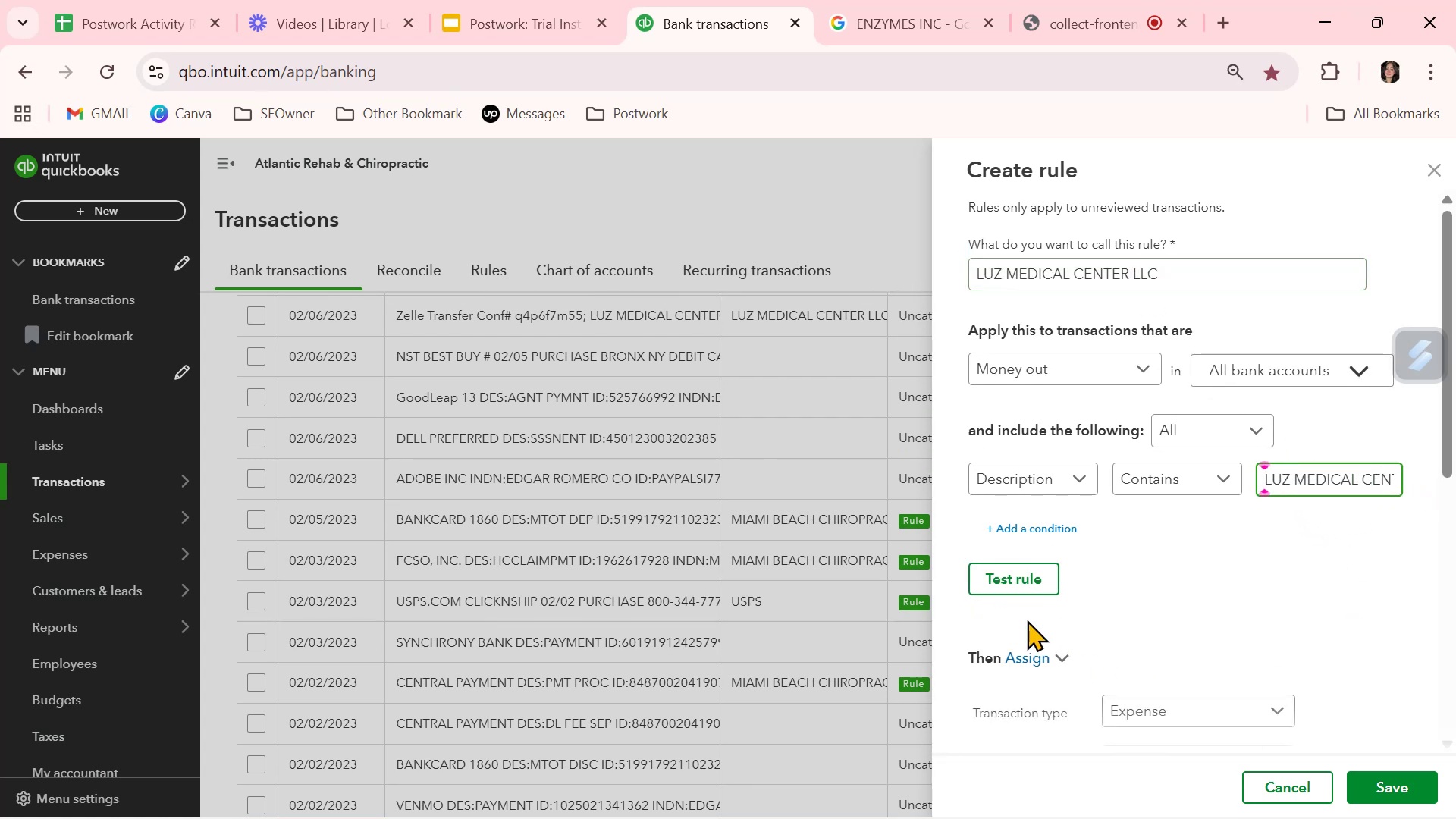 
left_click([1024, 579])
 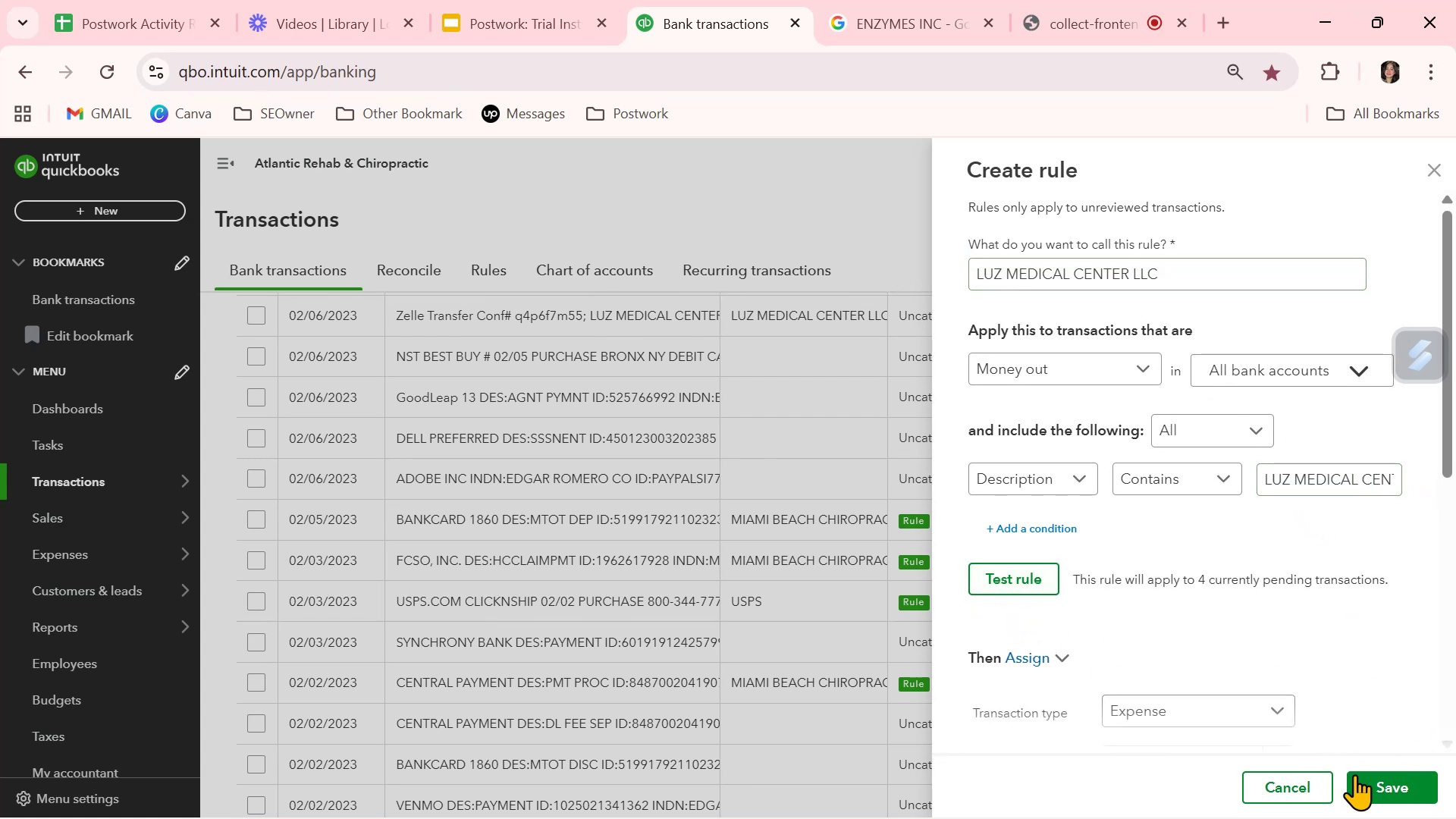 
left_click([1374, 773])
 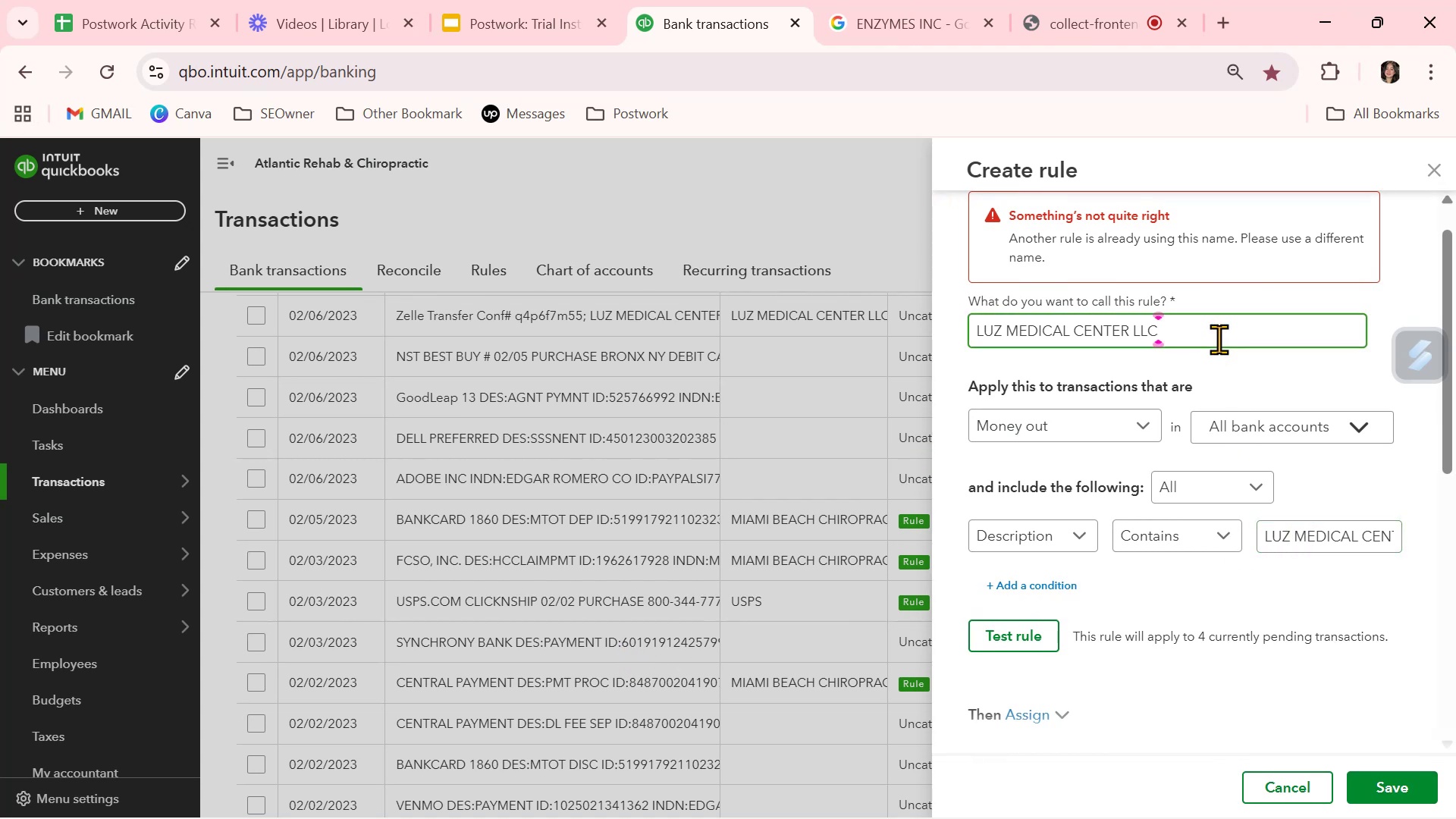 
key(Numpad1)
 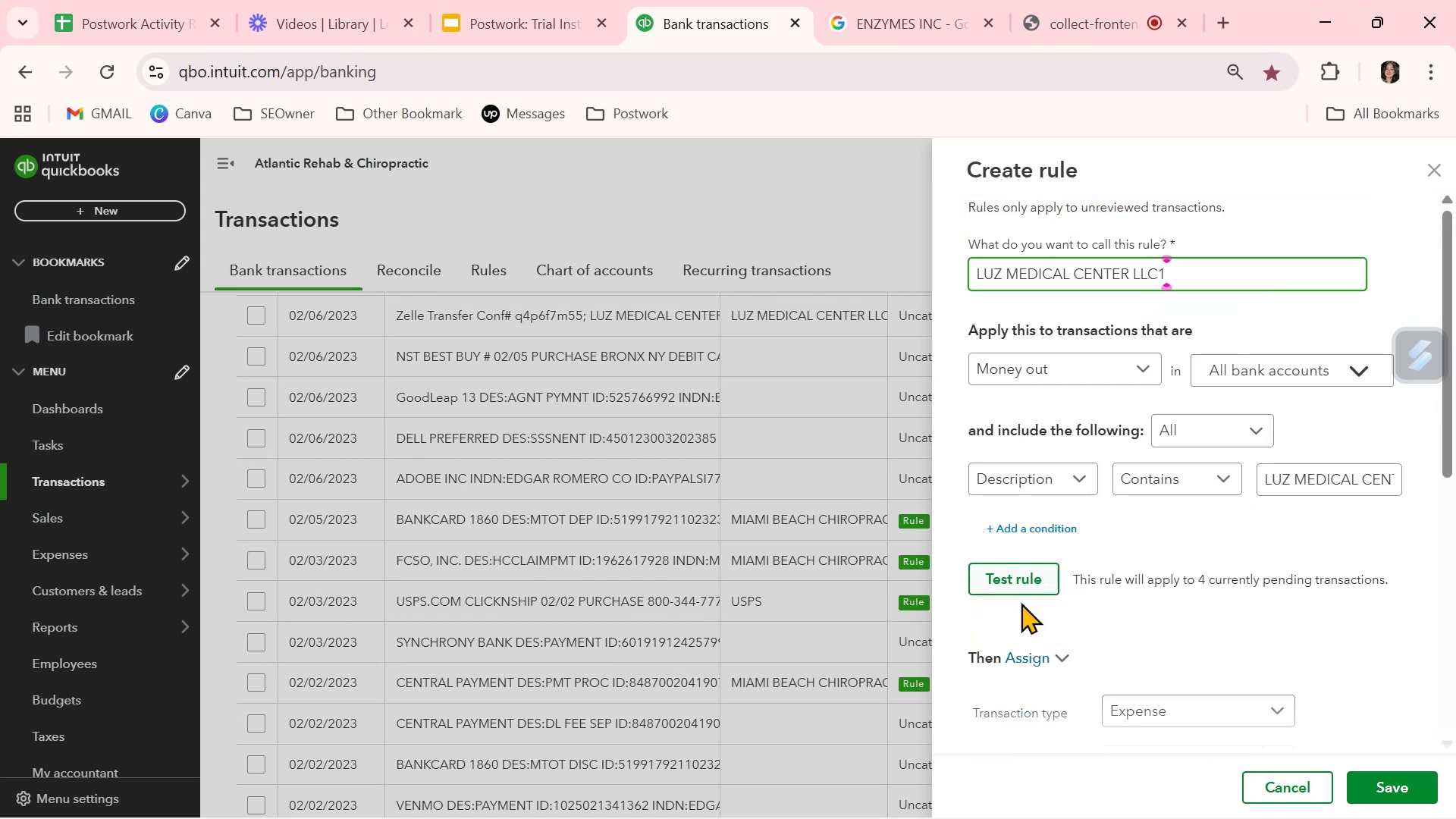 
left_click([1039, 577])
 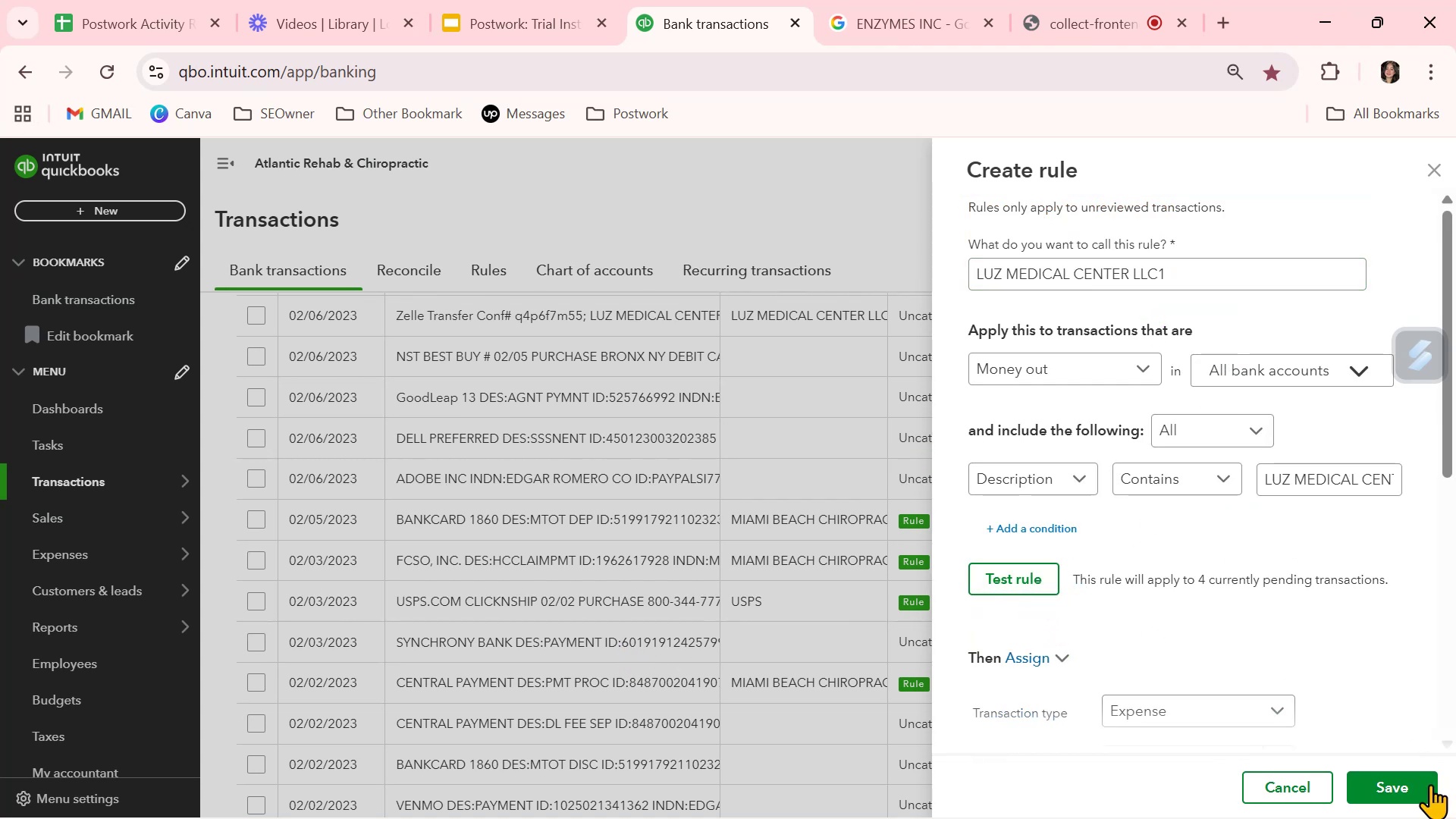 
left_click([1414, 790])
 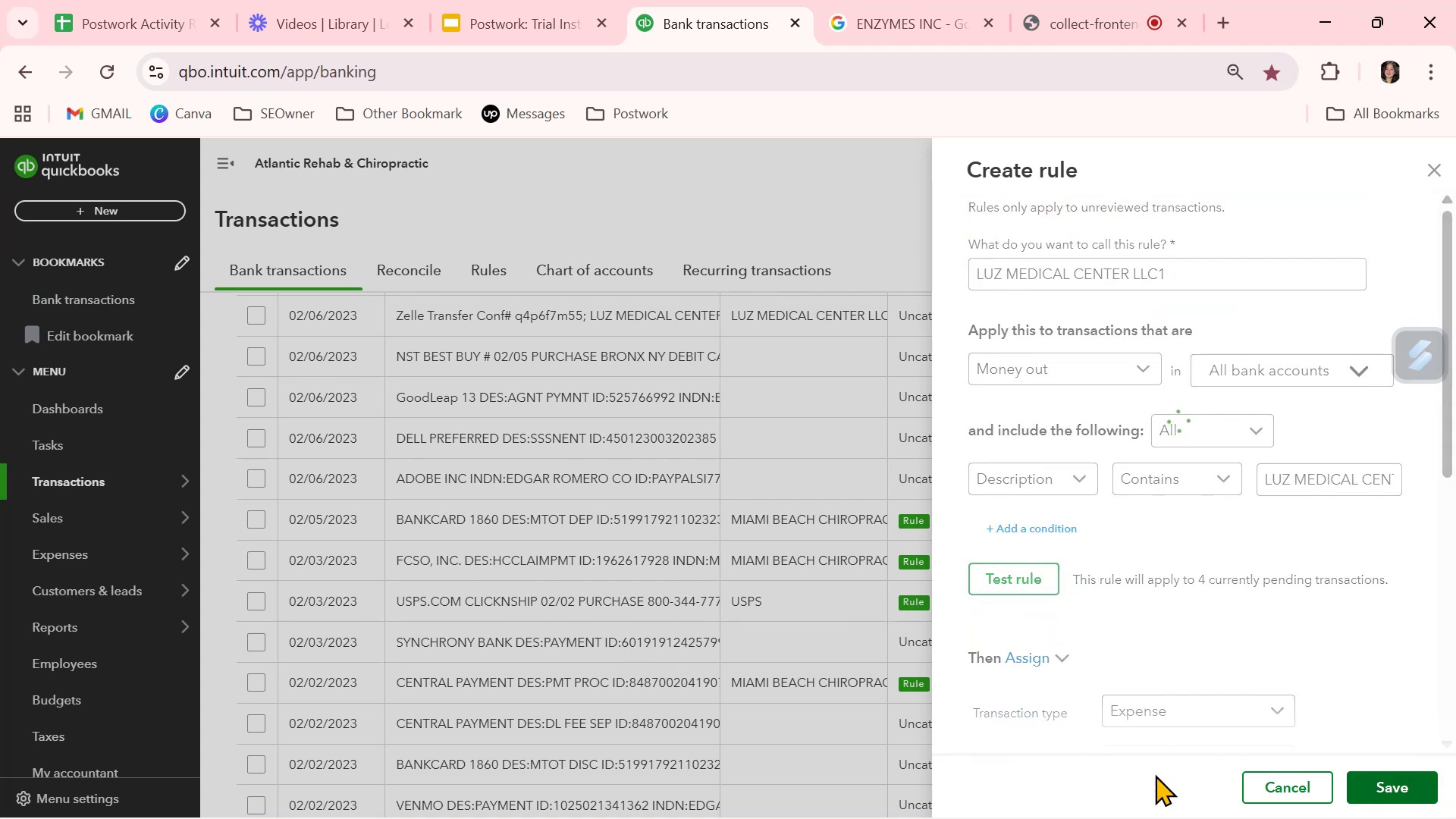 
mouse_move([915, 728])
 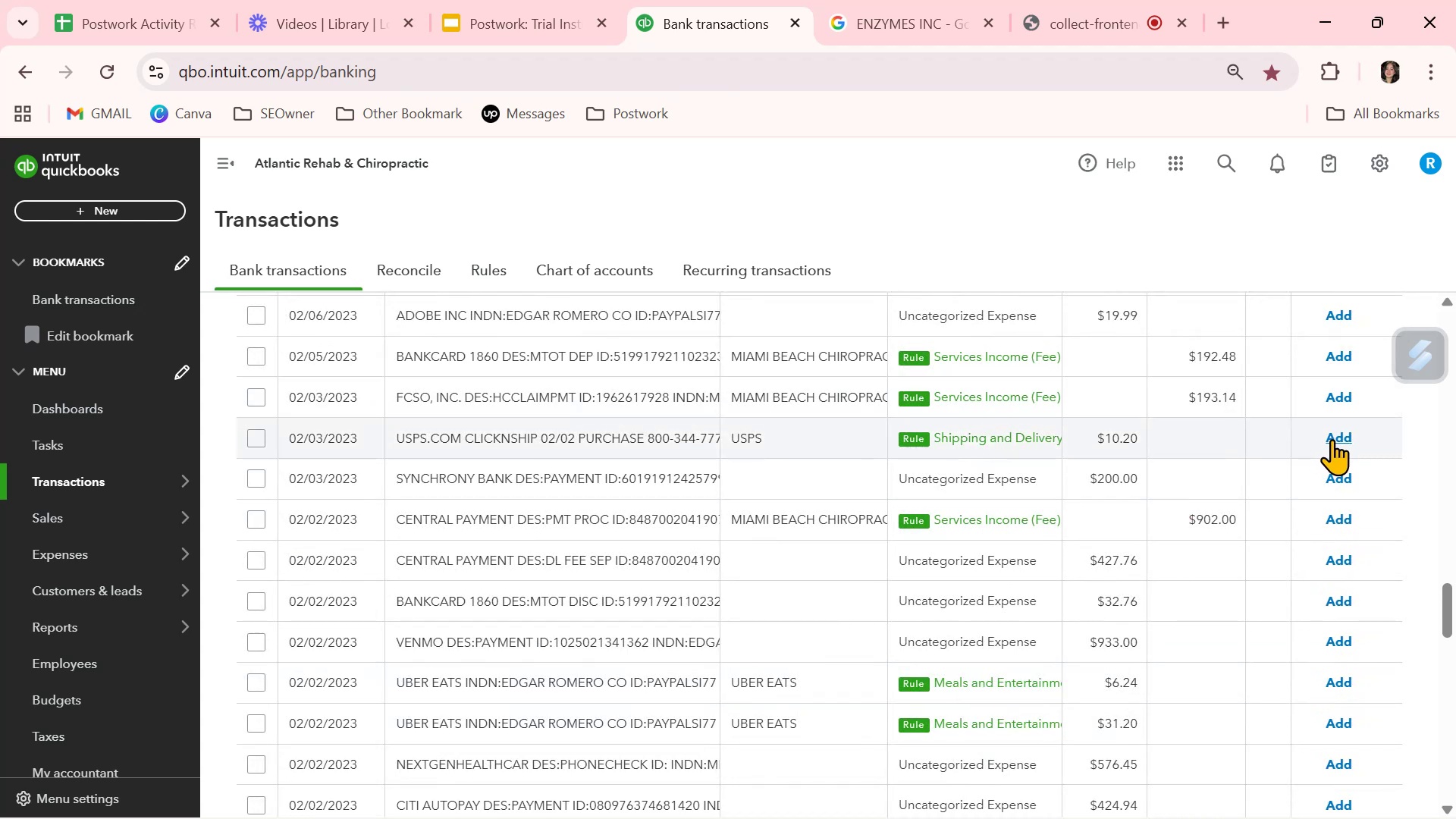 
left_click([1339, 439])
 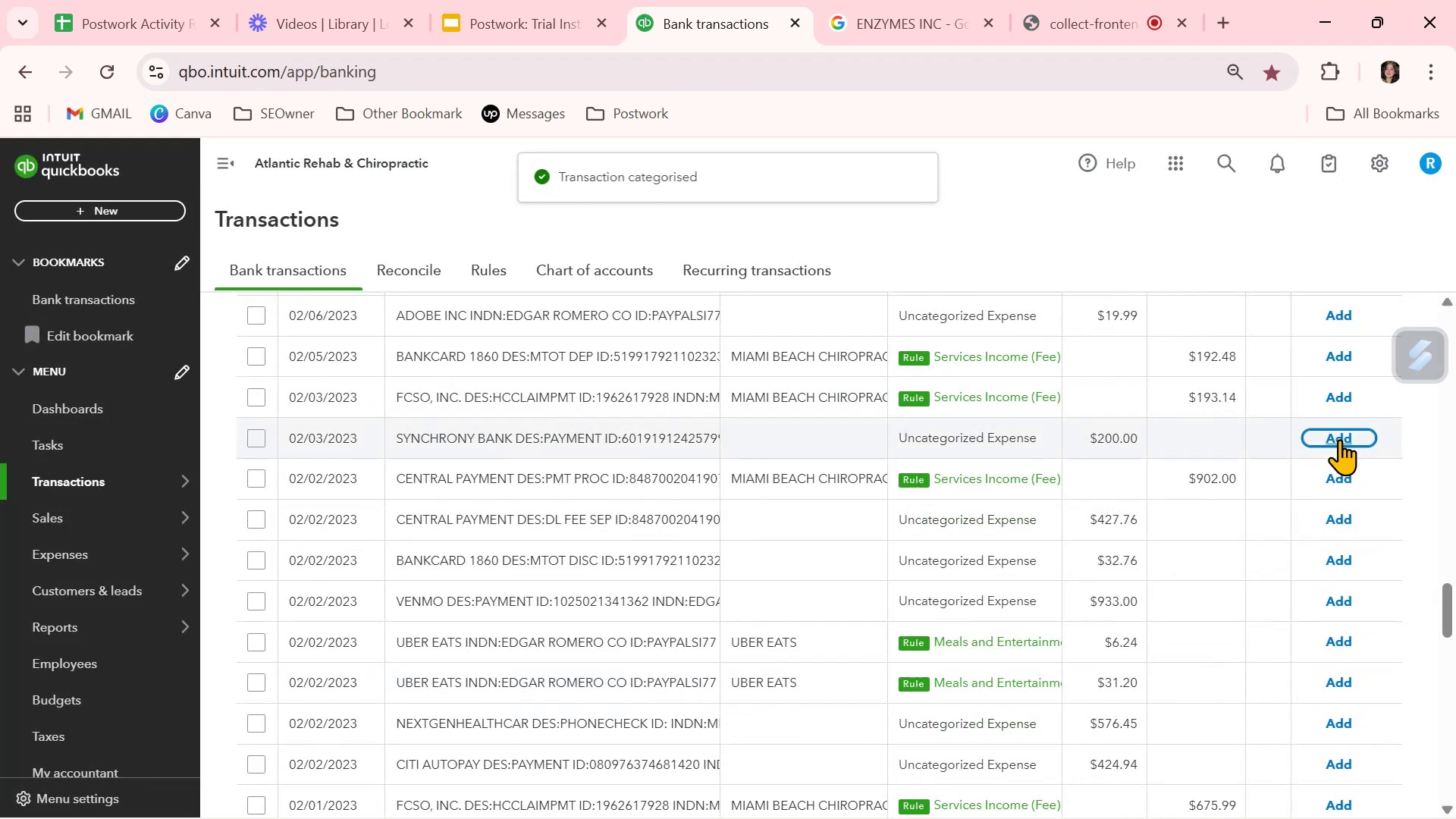 
left_click([1339, 403])
 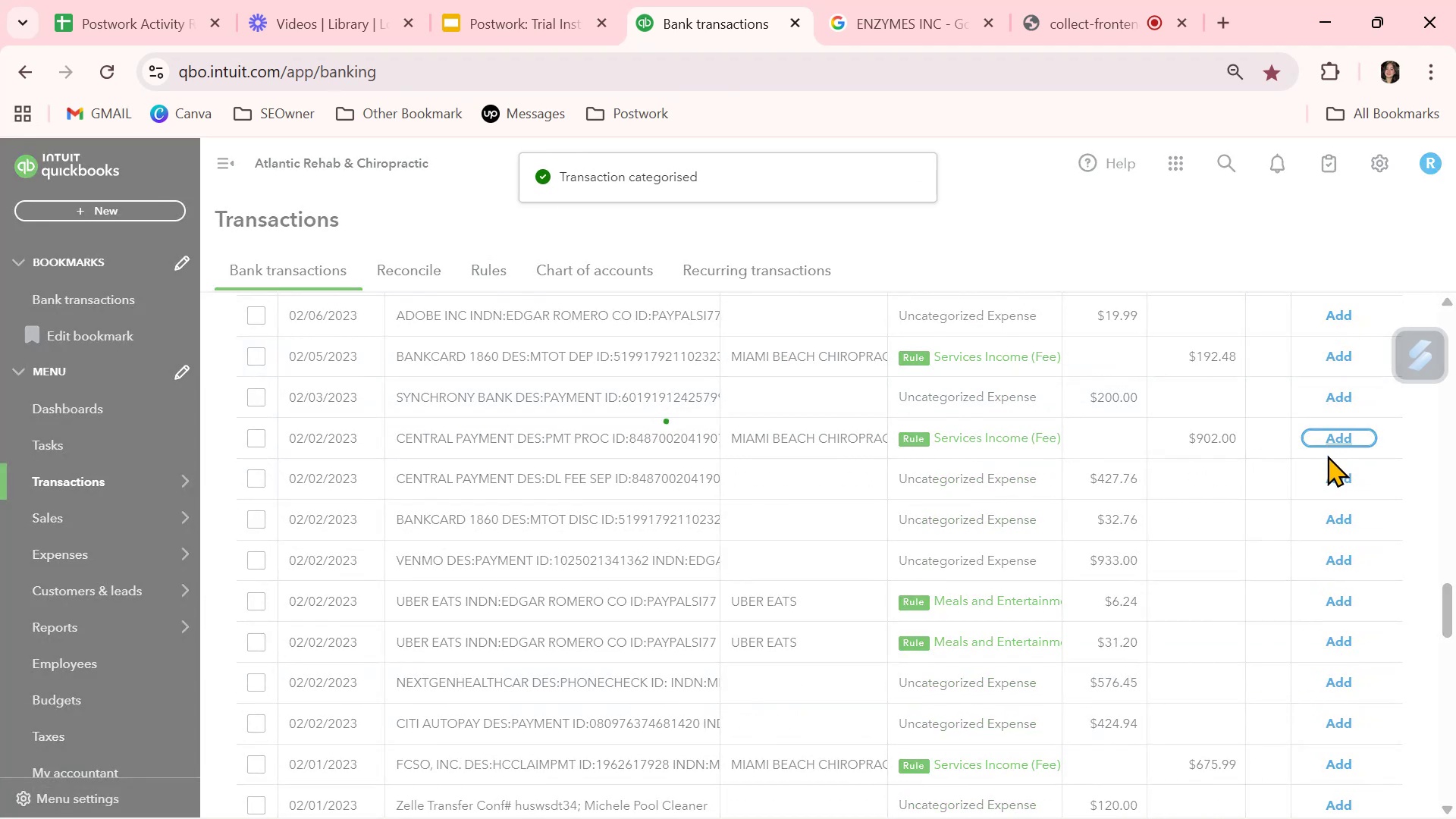 
left_click([1338, 400])
 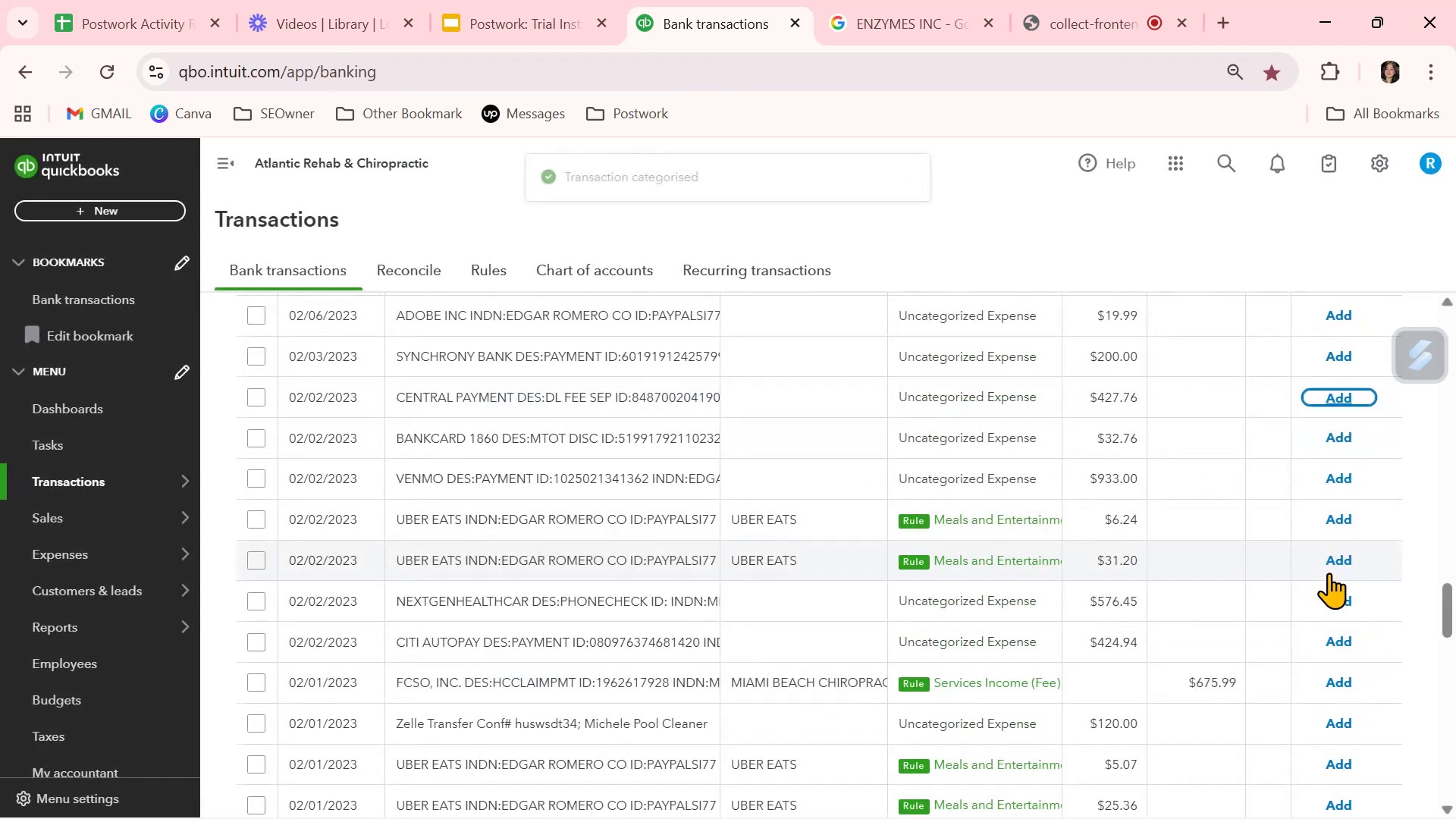 
left_click([1338, 560])
 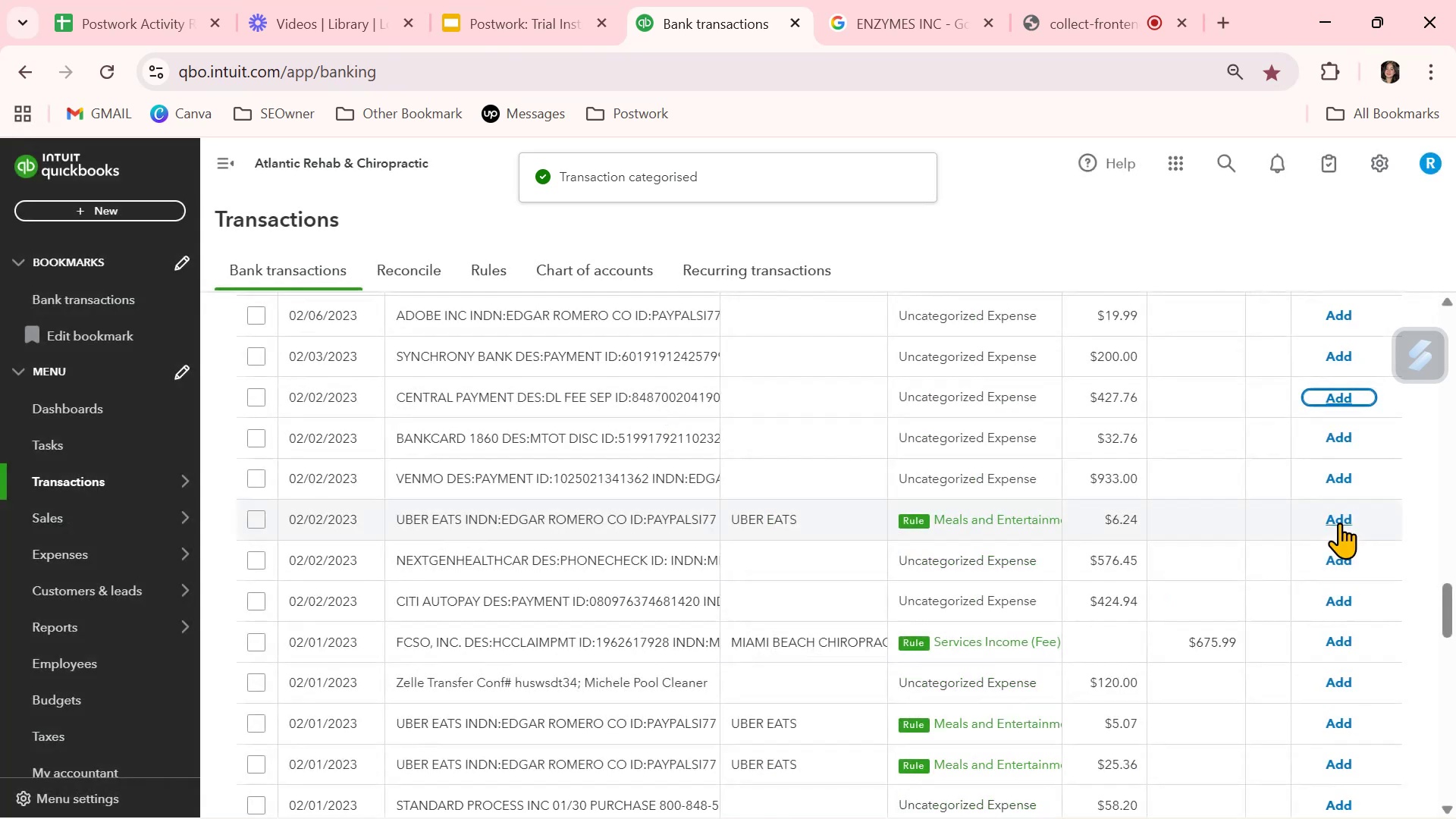 
left_click([1338, 519])
 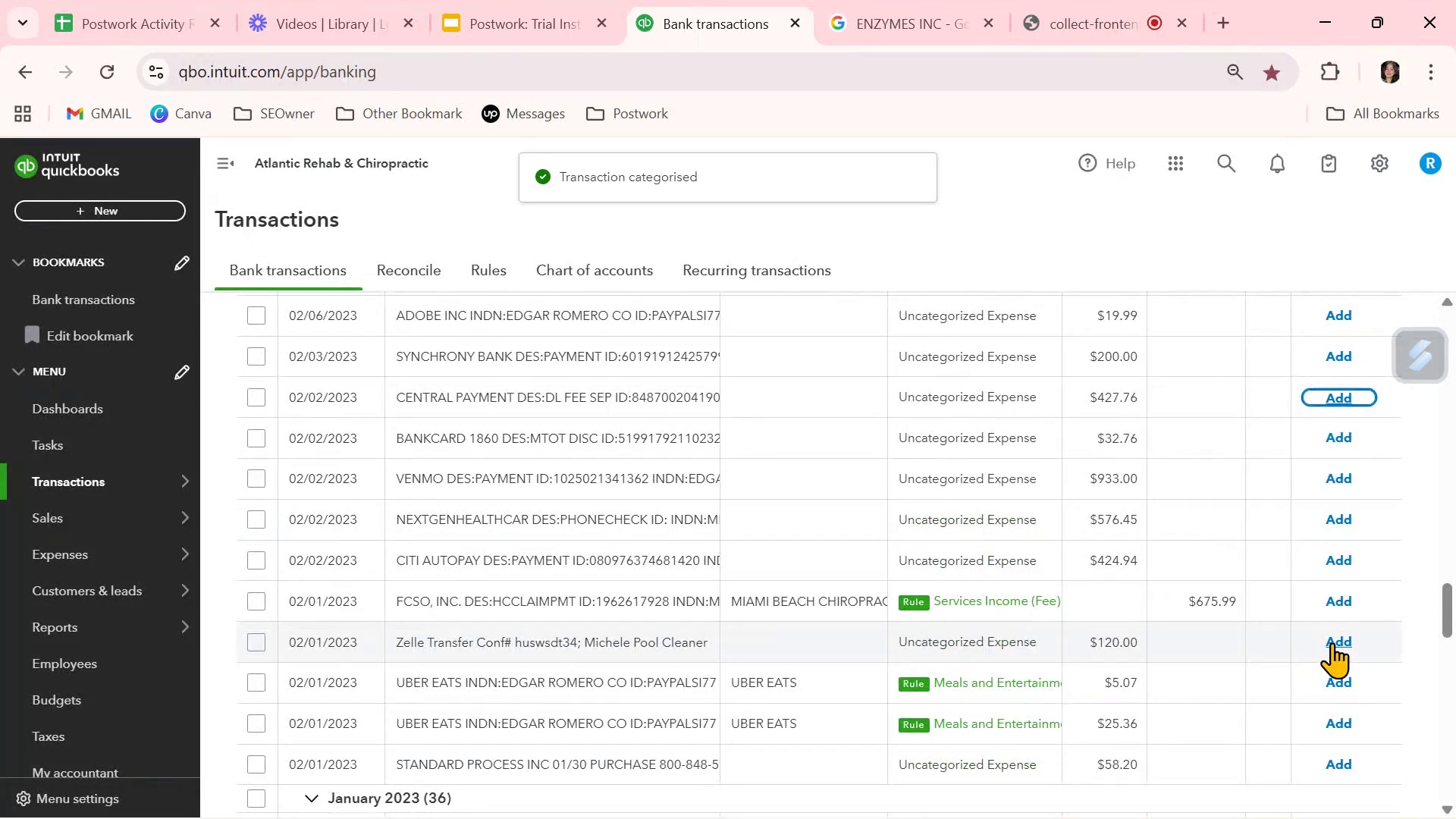 
left_click([1338, 601])
 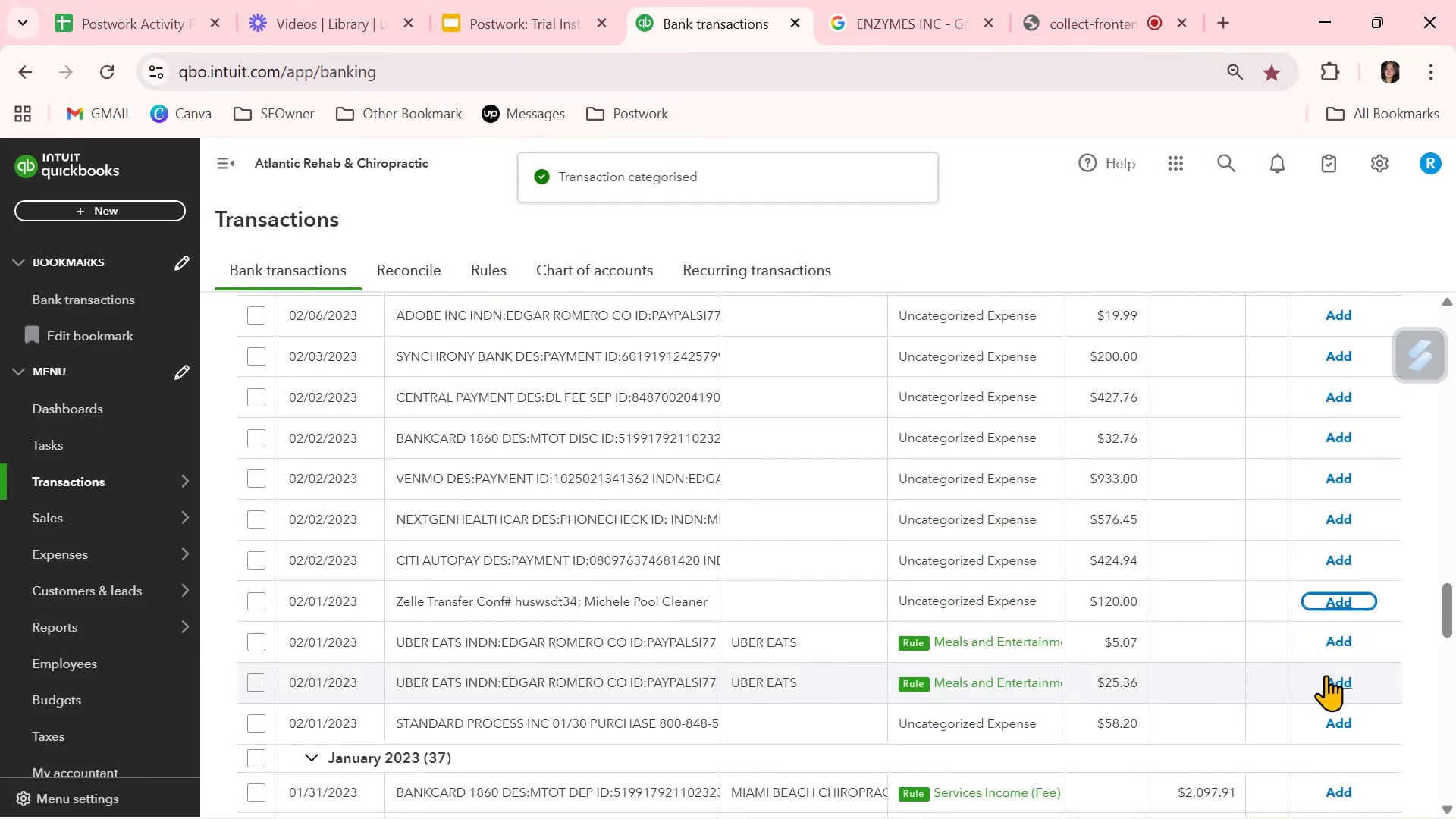 
left_click([1330, 685])
 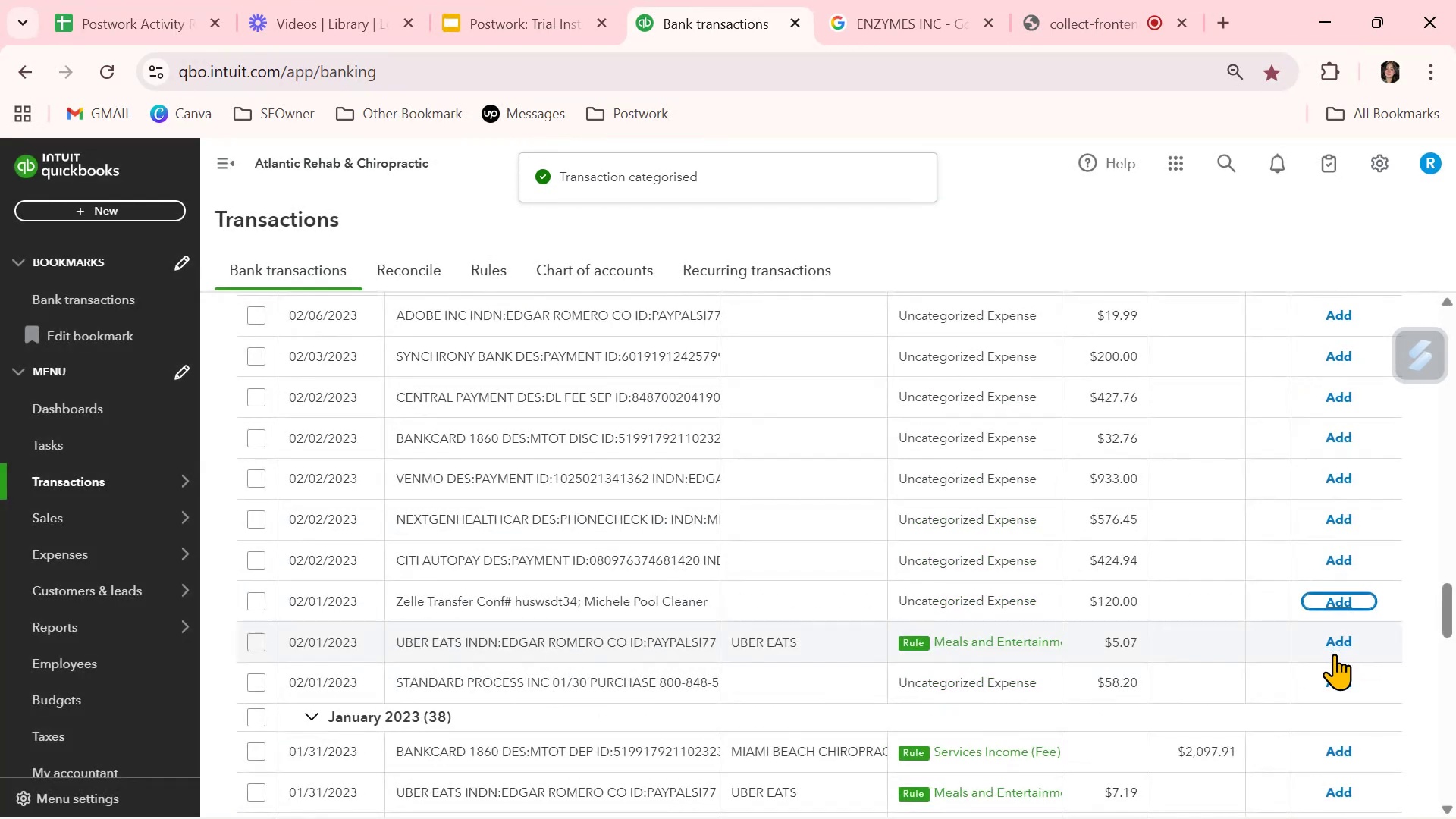 
left_click([1334, 646])
 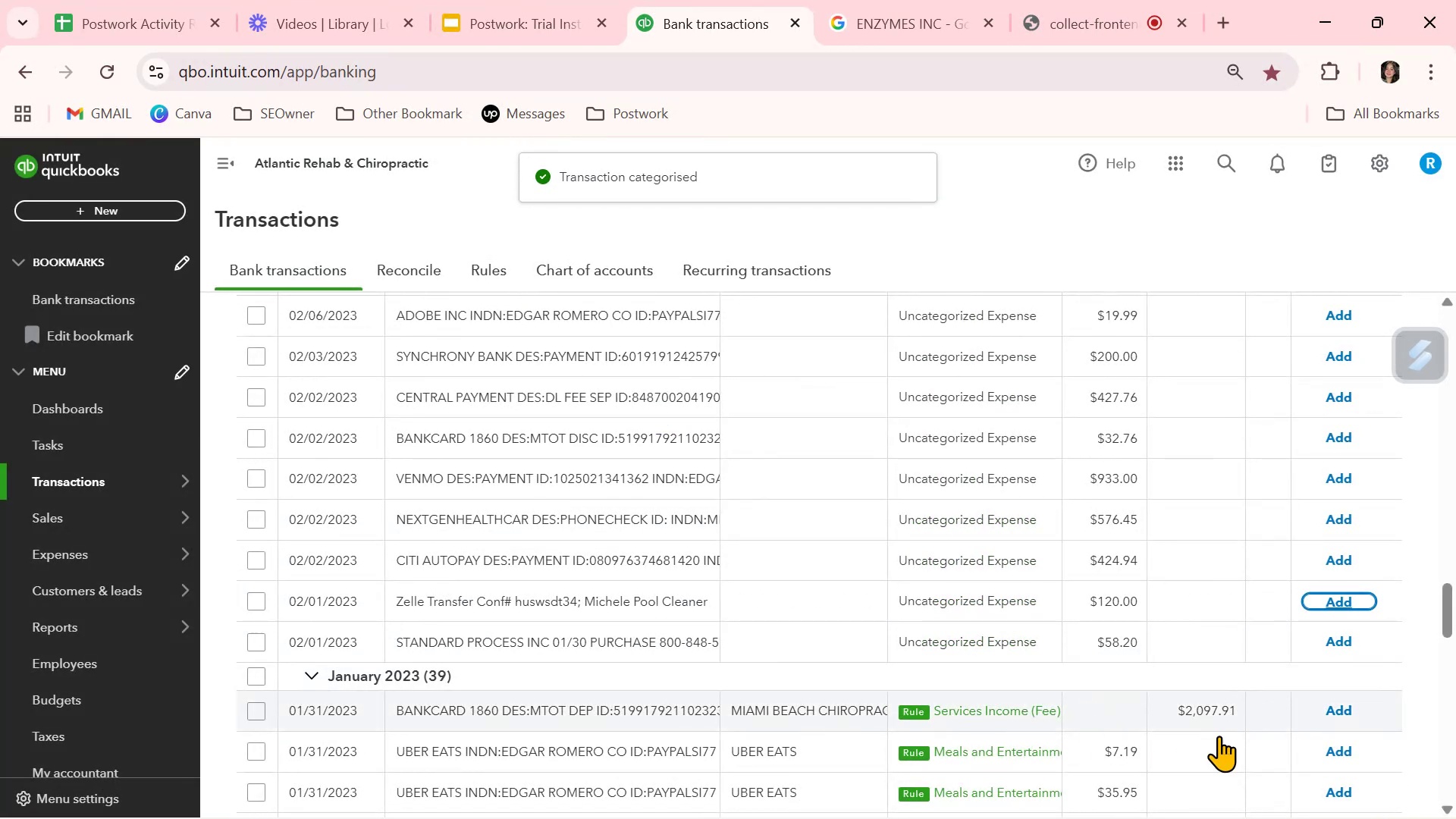 
left_click([1347, 713])
 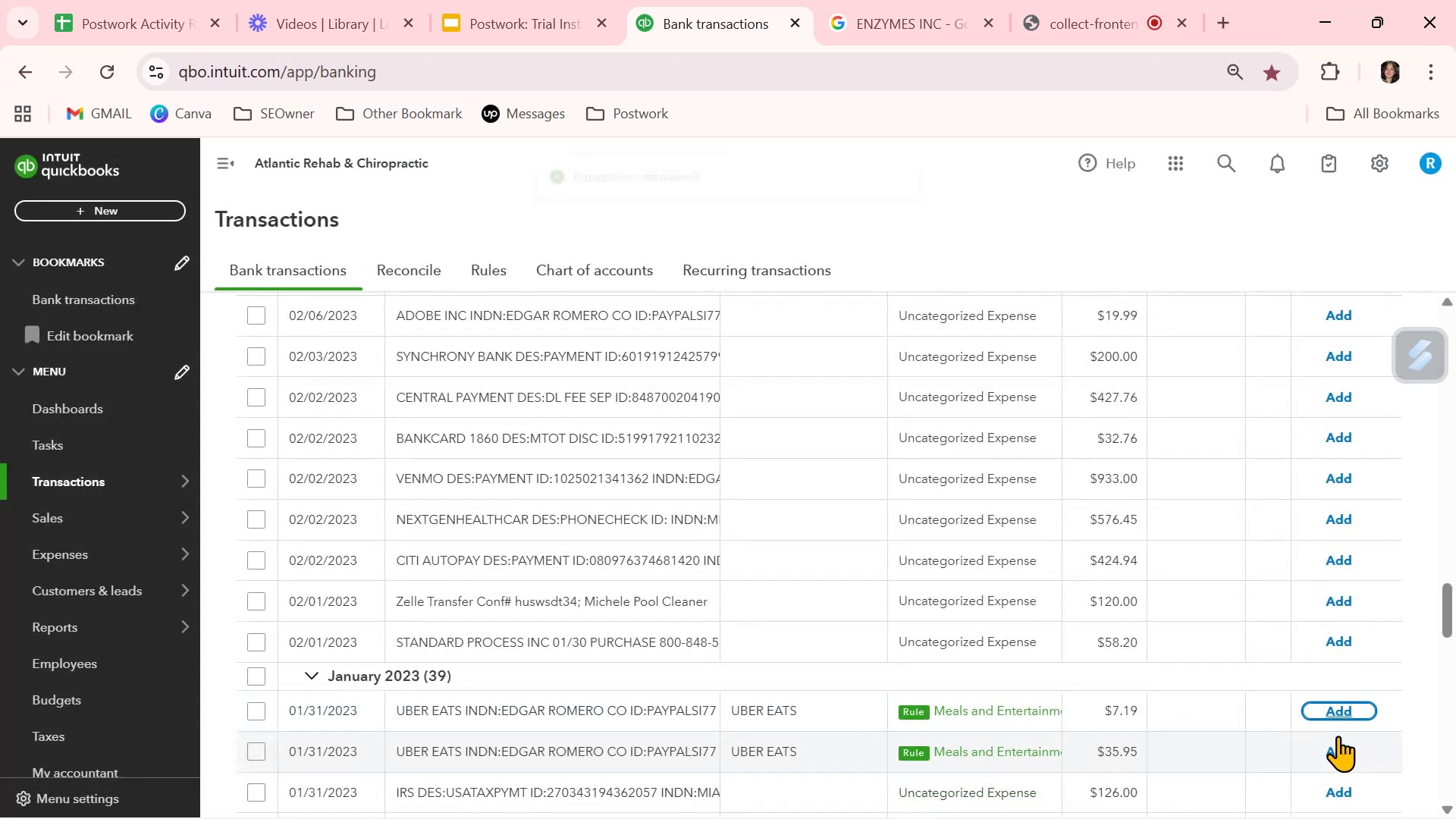 
left_click([1341, 709])
 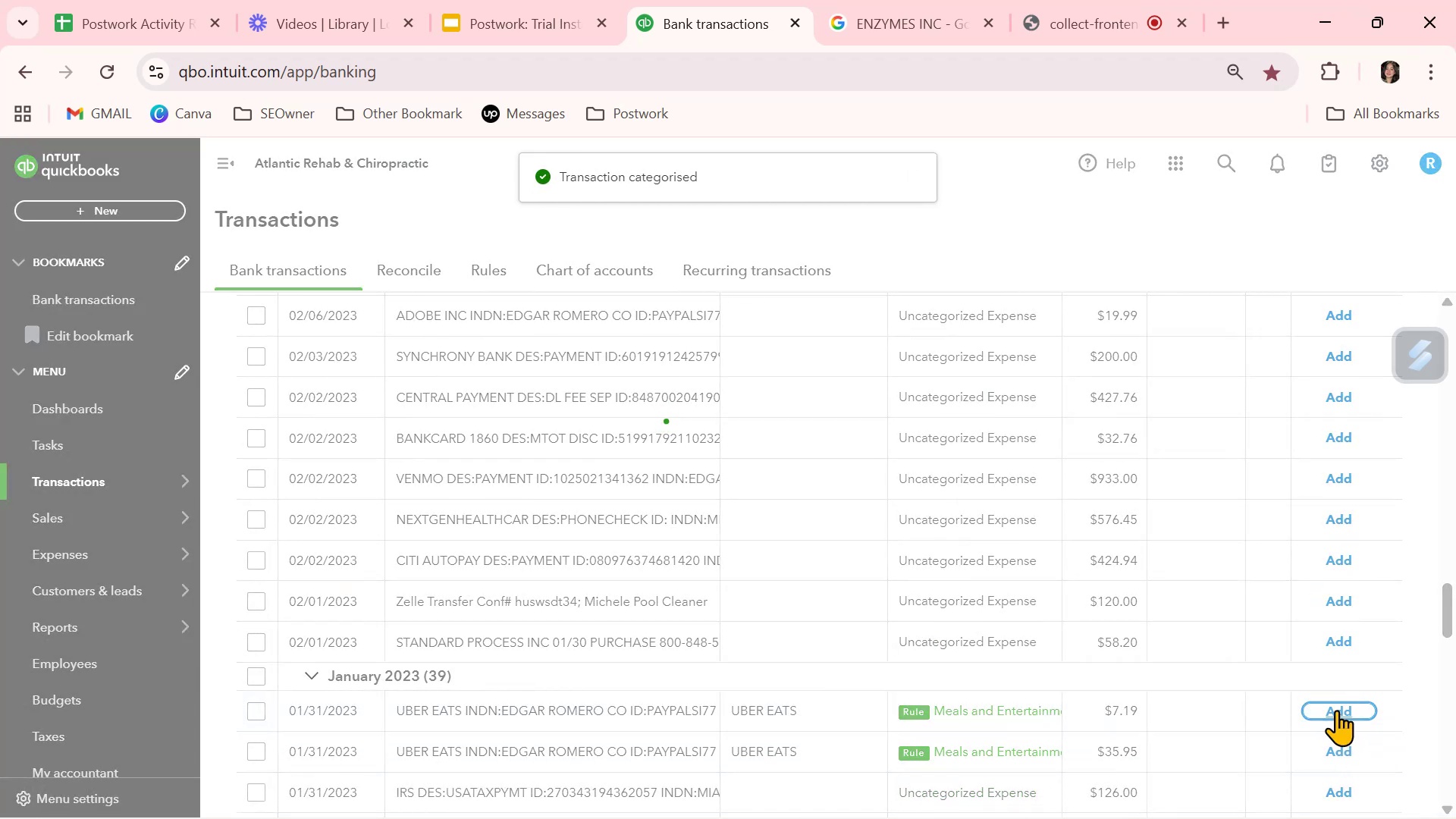 
left_click([1333, 708])
 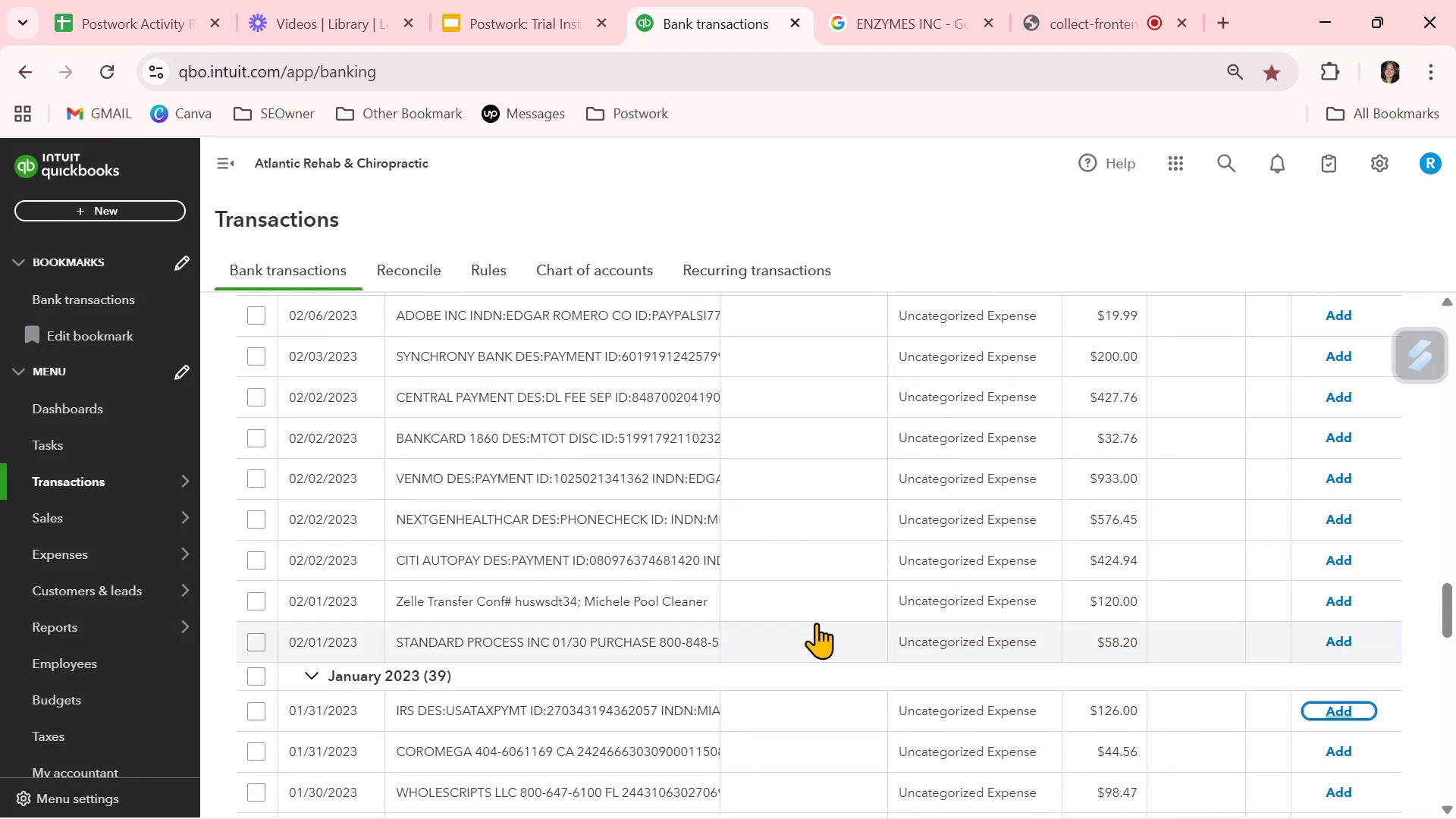 
left_click([813, 609])
 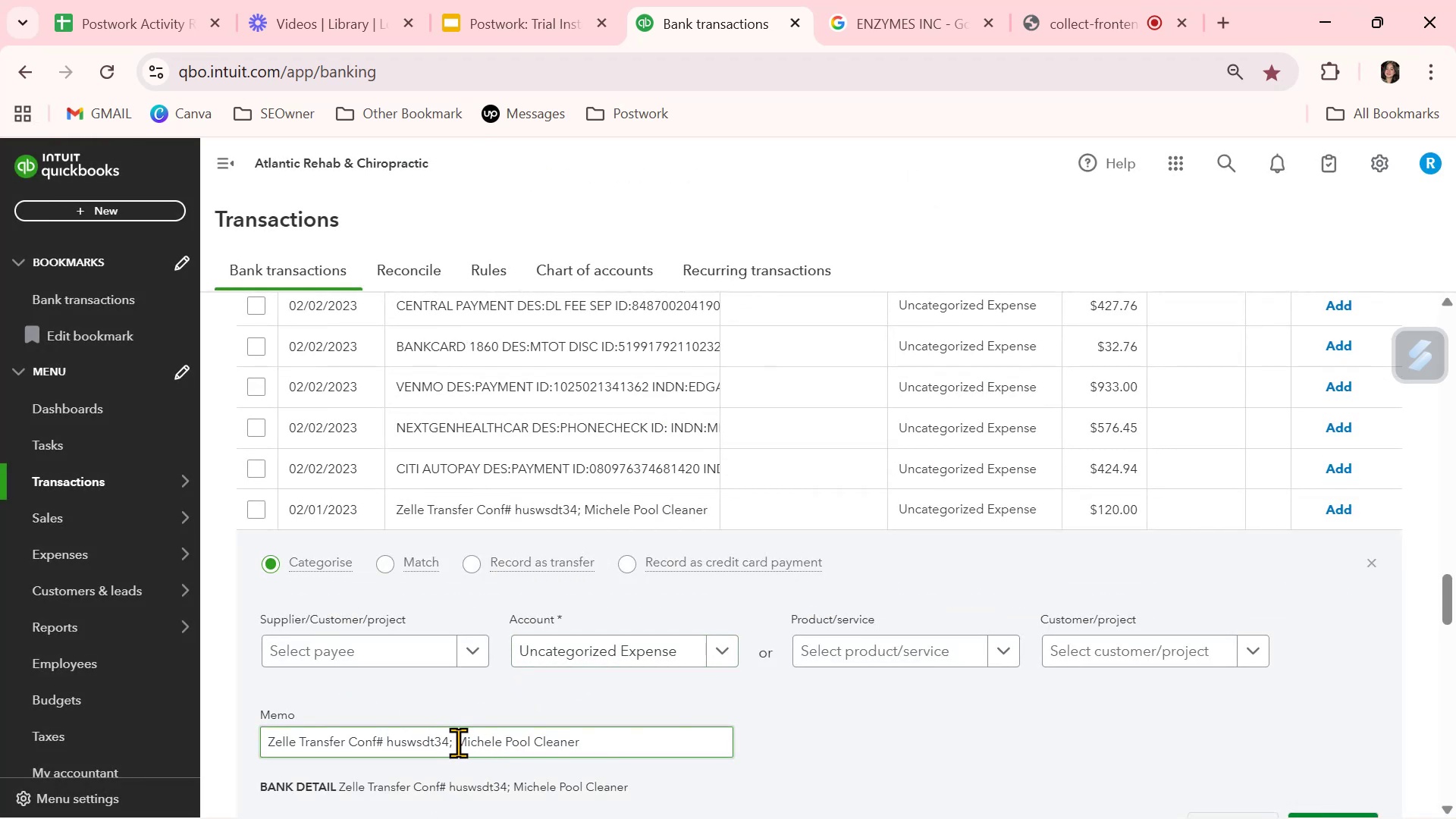 
left_click_drag(start_coordinate=[457, 741], to_coordinate=[645, 745])
 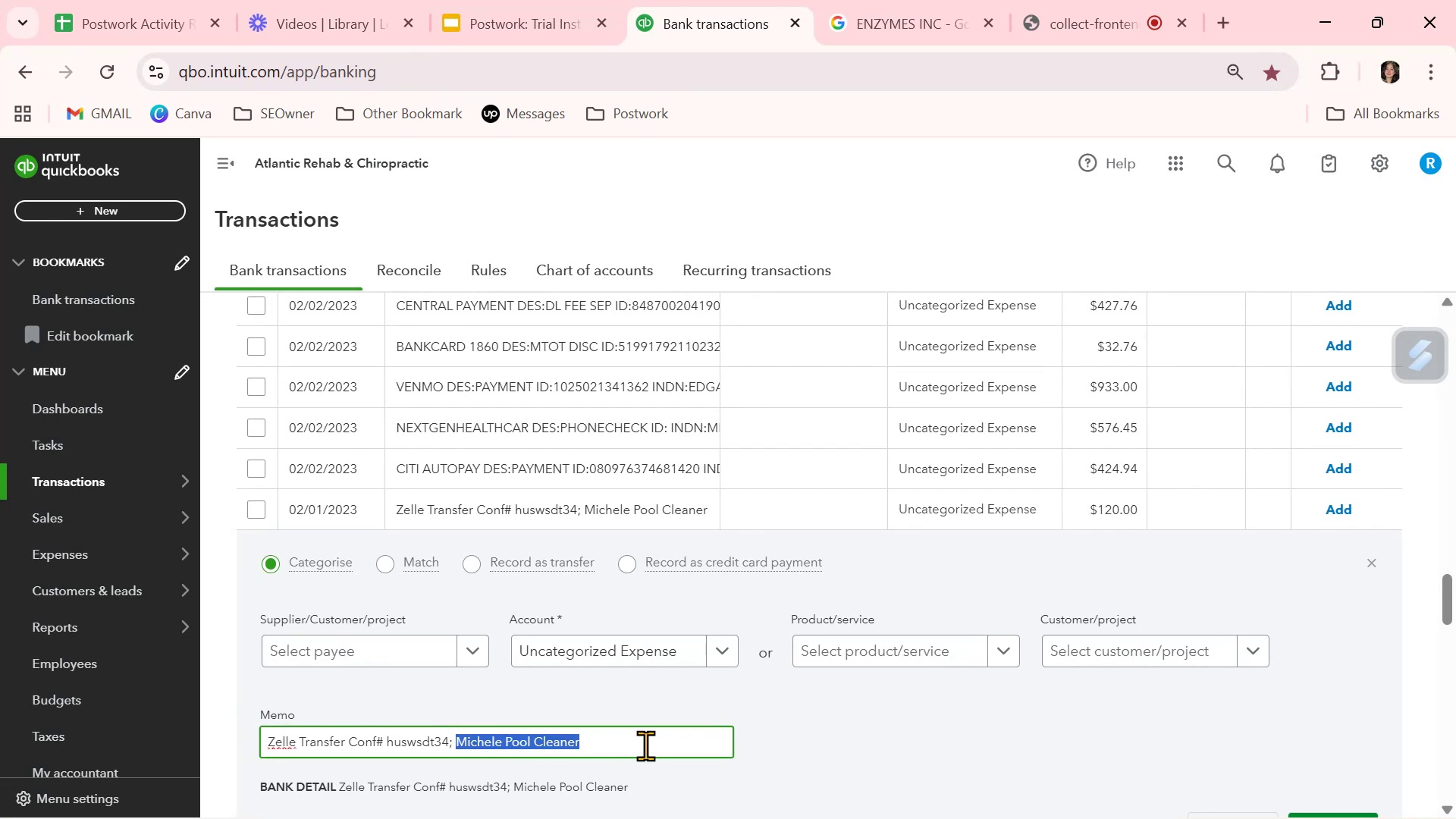 
key(Control+ControlLeft)
 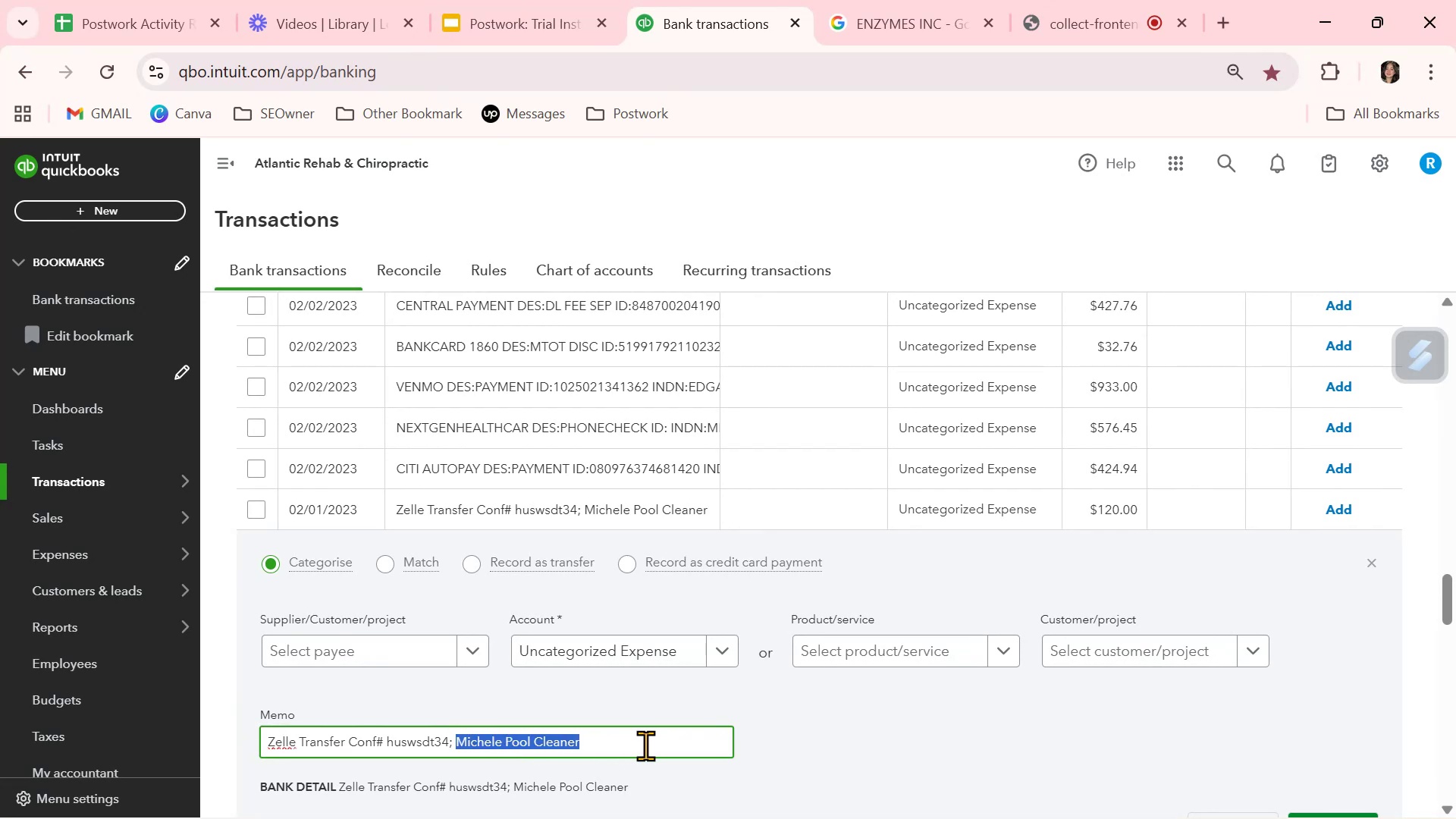 
key(Control+C)
 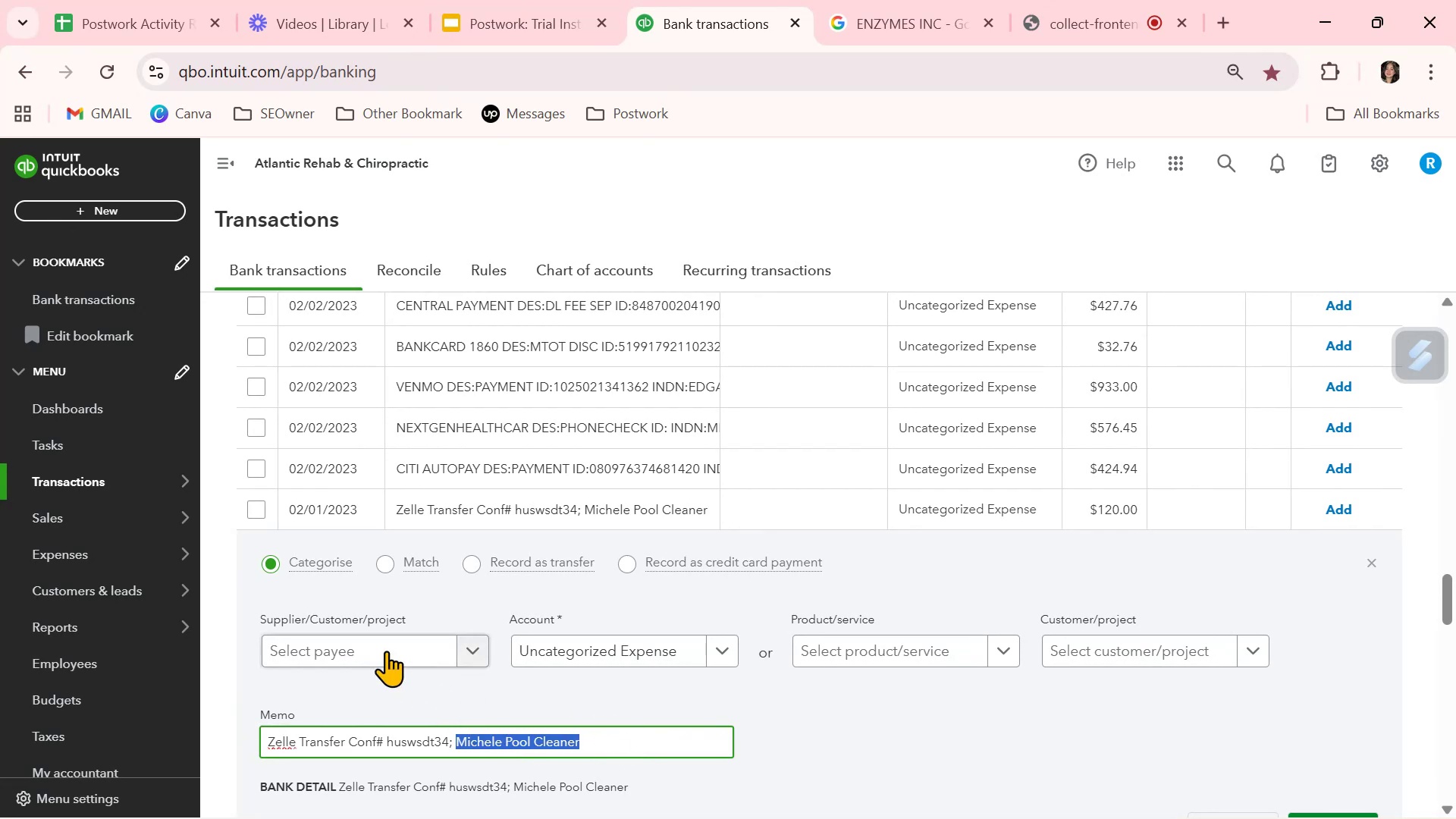 
left_click([384, 649])
 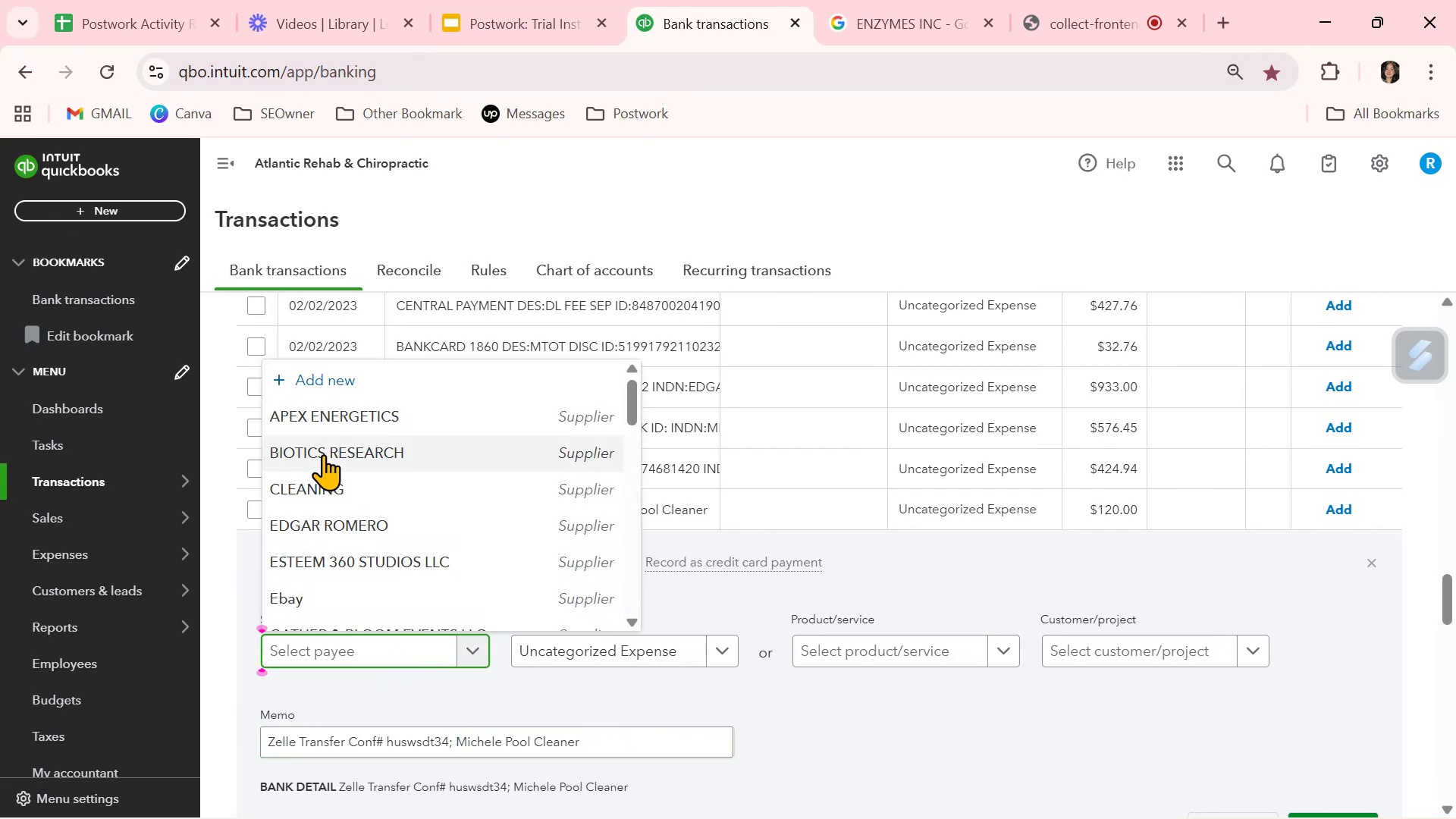 
scroll: coordinate [365, 598], scroll_direction: down, amount: 8.0
 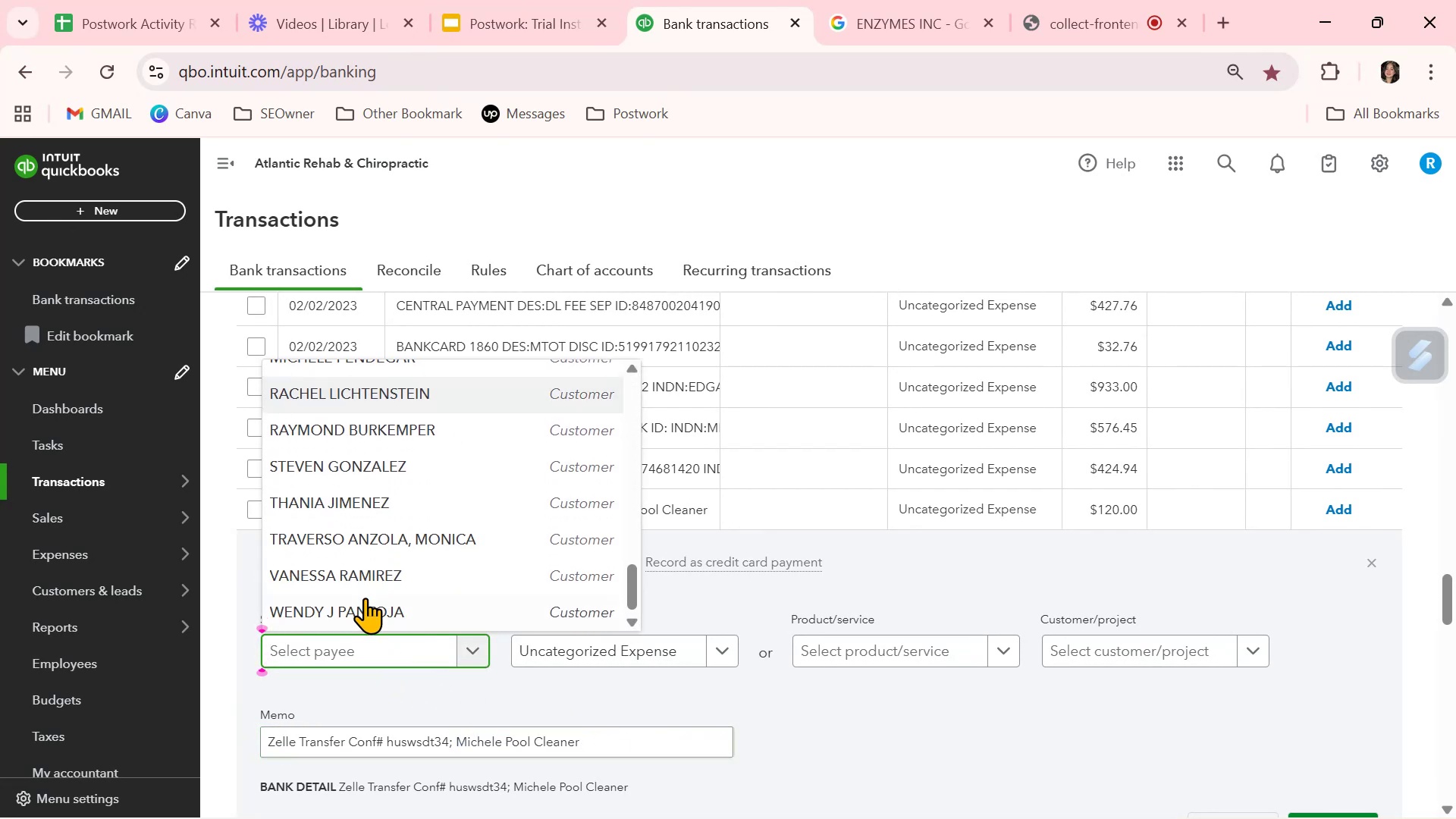 
scroll: coordinate [372, 584], scroll_direction: up, amount: 6.0
 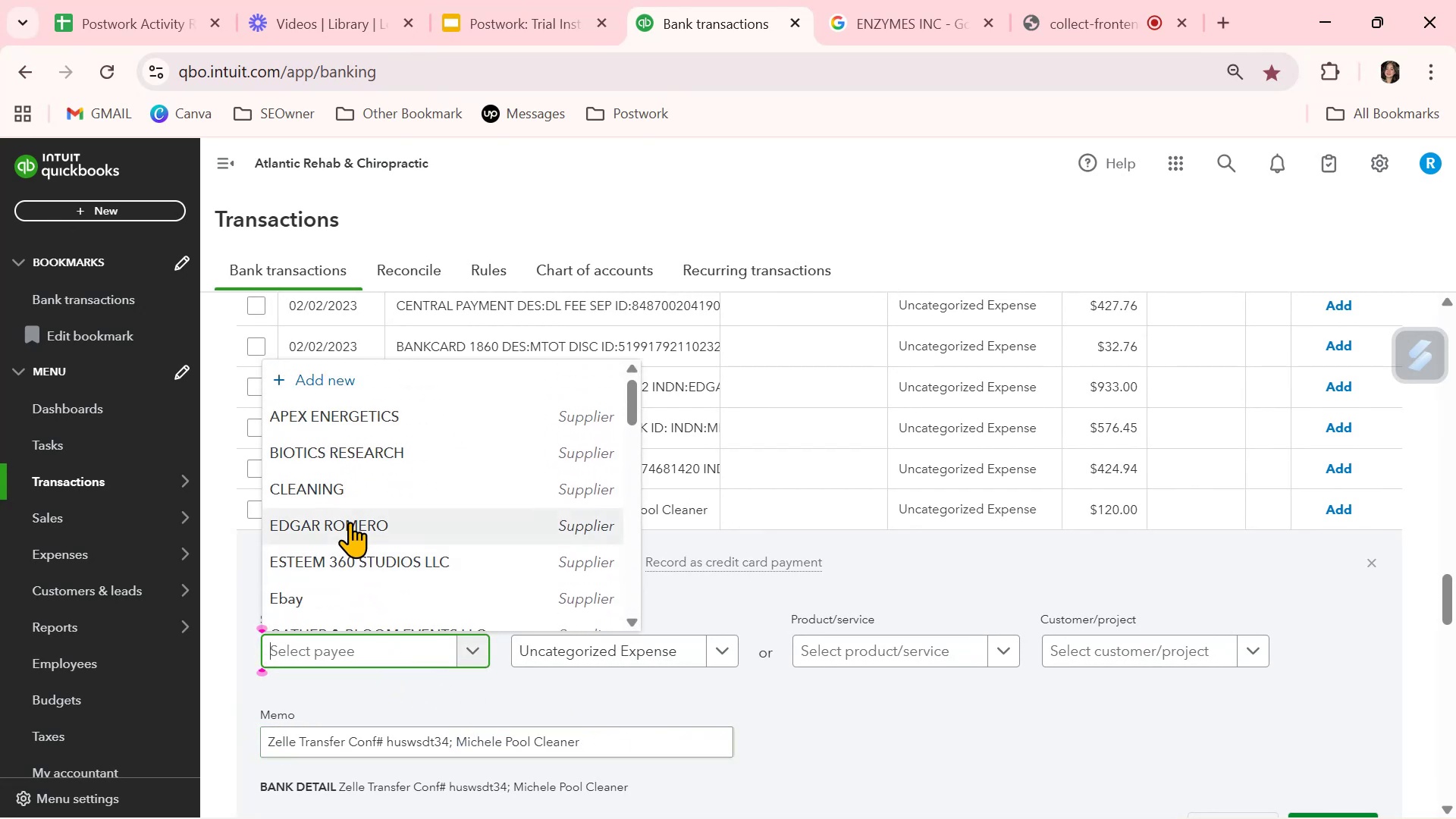 
scroll: coordinate [350, 526], scroll_direction: down, amount: 2.0
 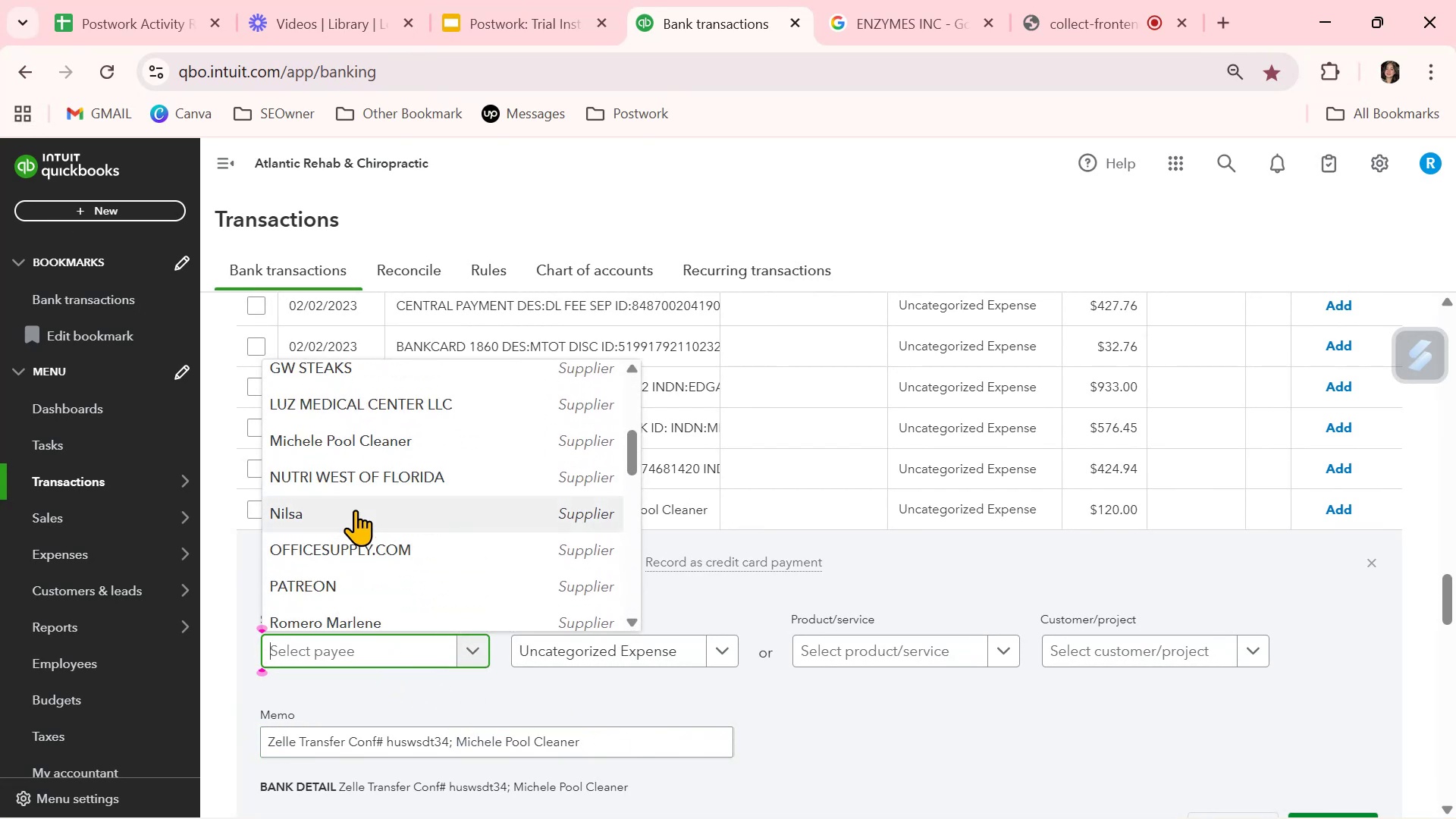 
left_click([363, 444])
 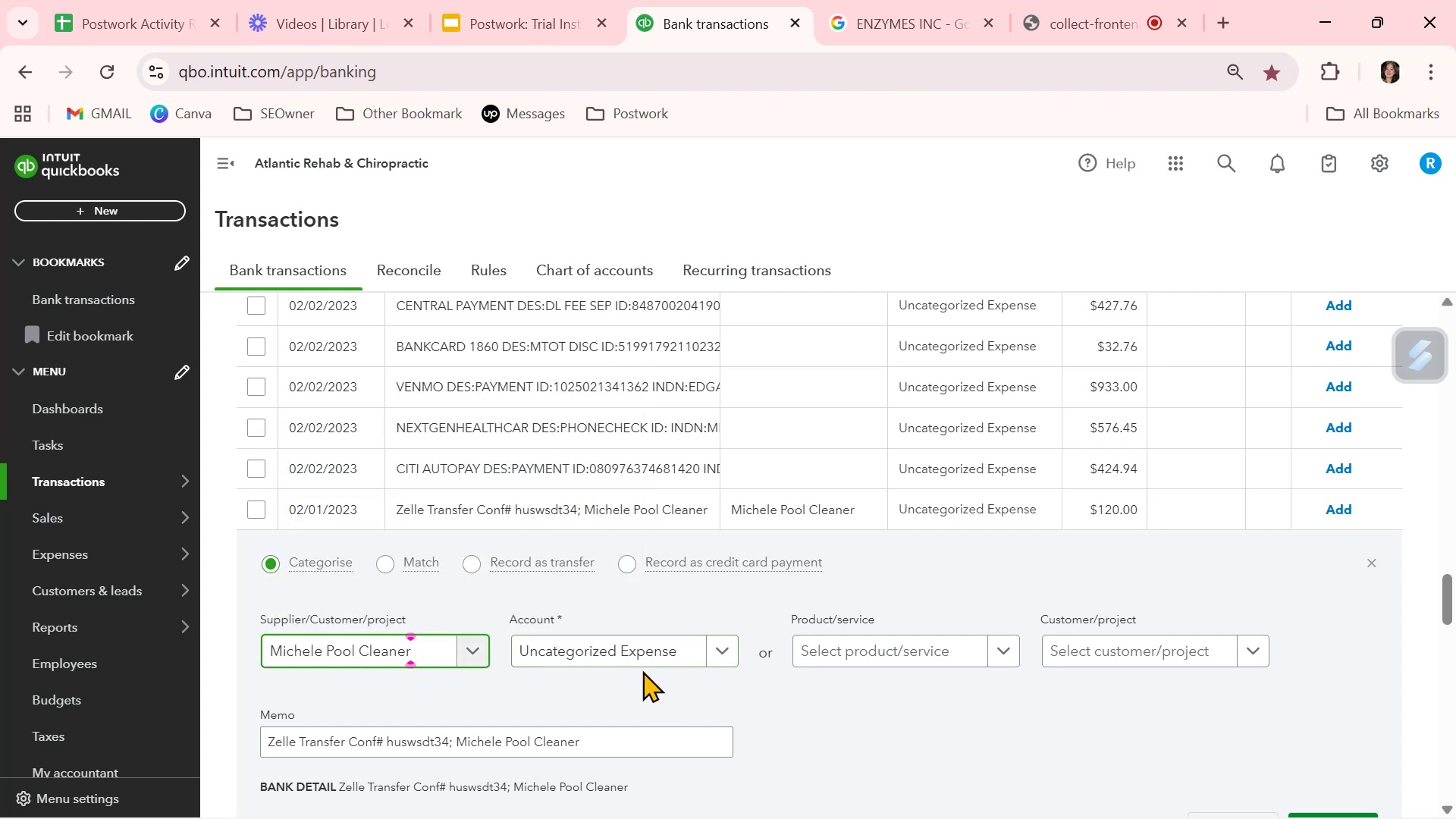 
scroll: coordinate [658, 723], scroll_direction: down, amount: 2.0
 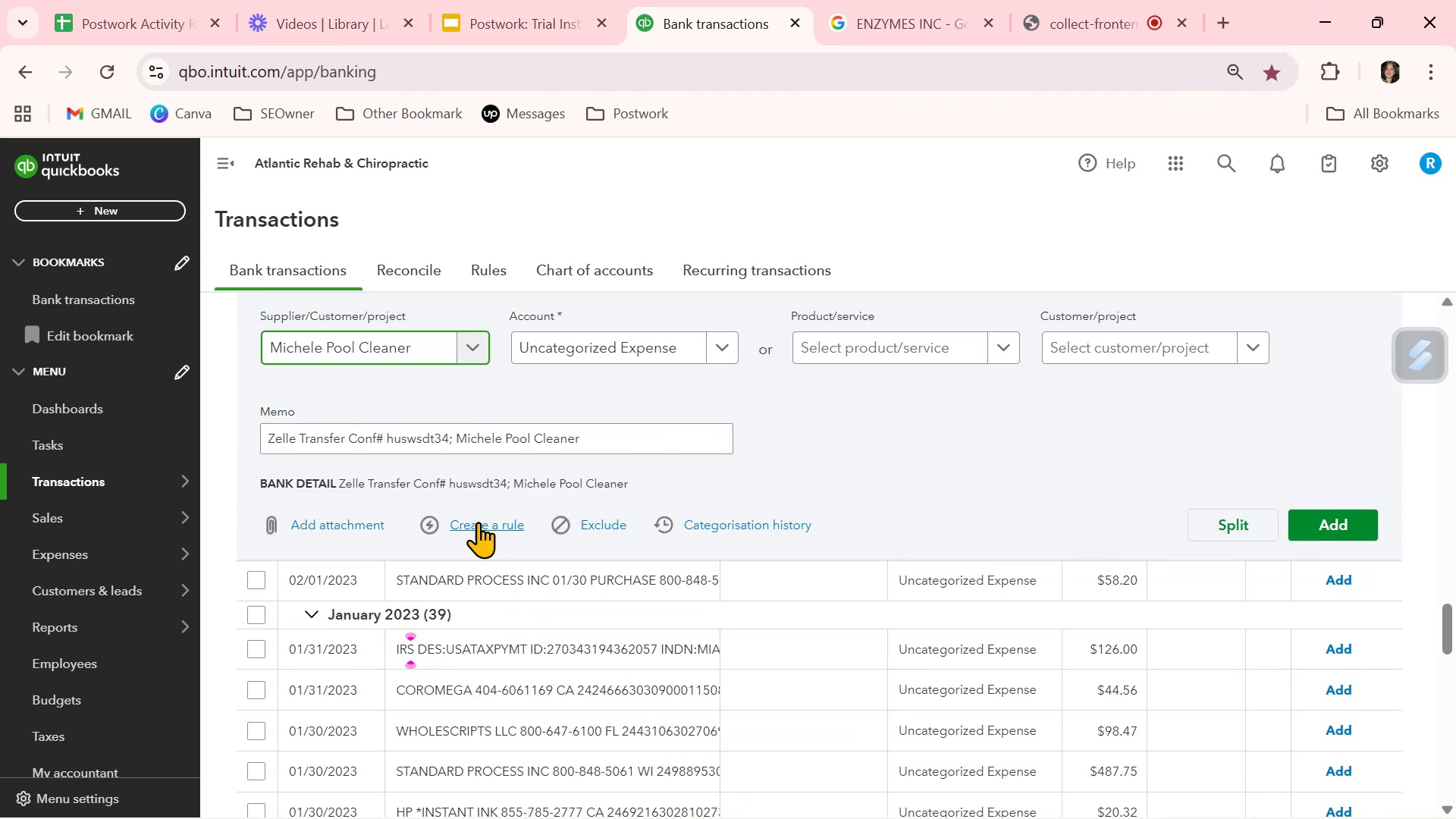 
left_click([478, 522])
 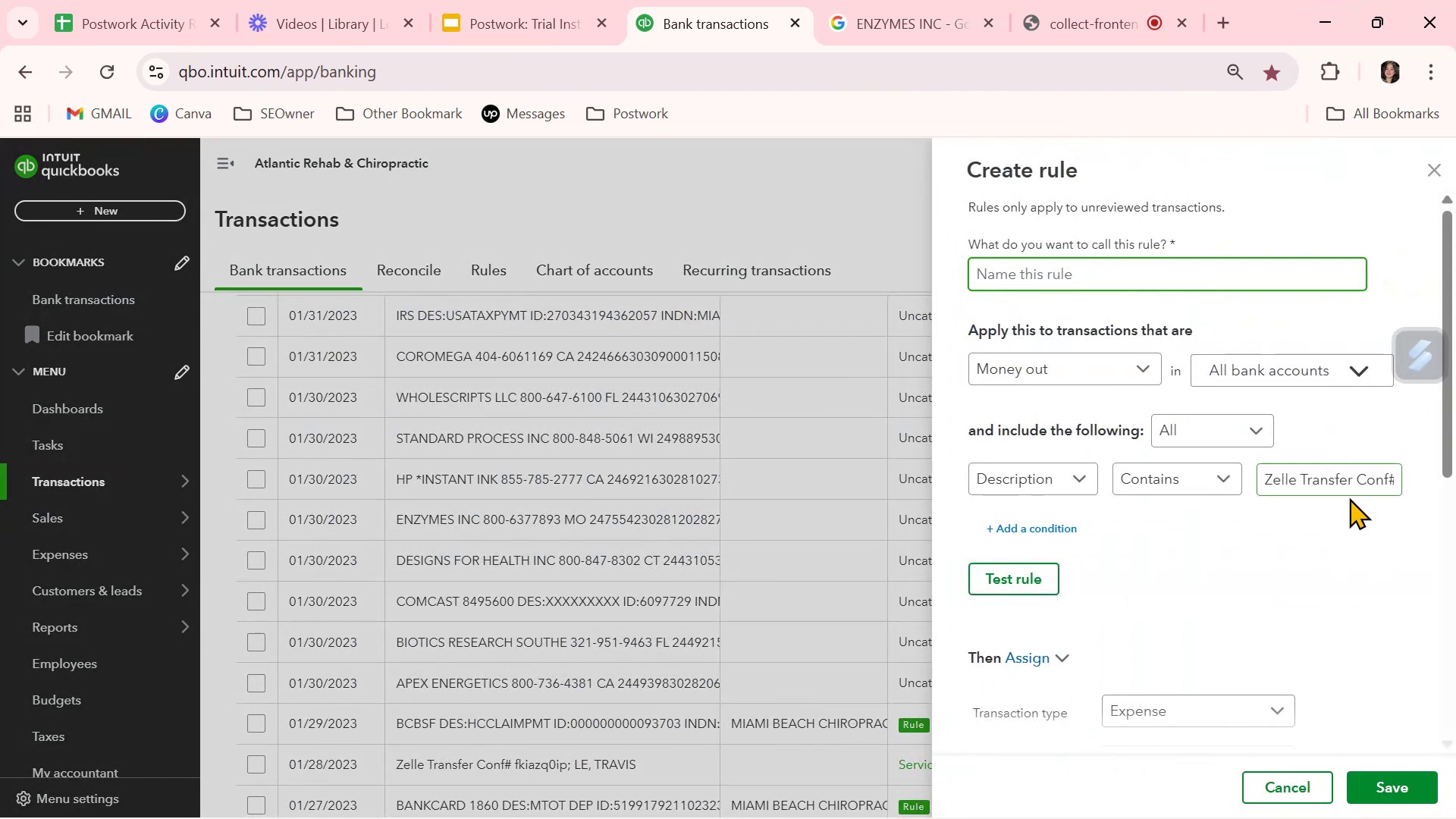 
double_click([1338, 479])
 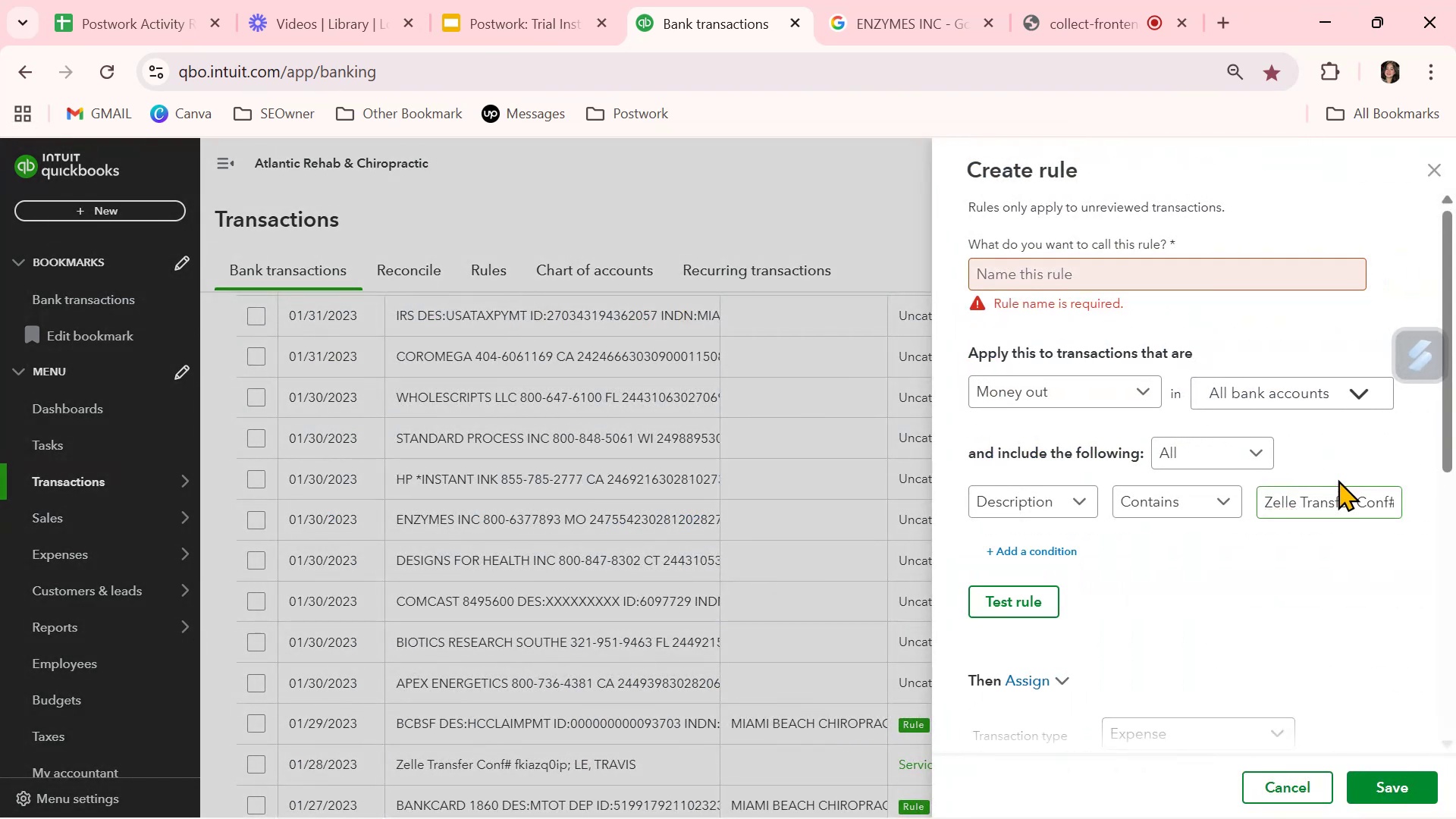 
triple_click([1338, 479])
 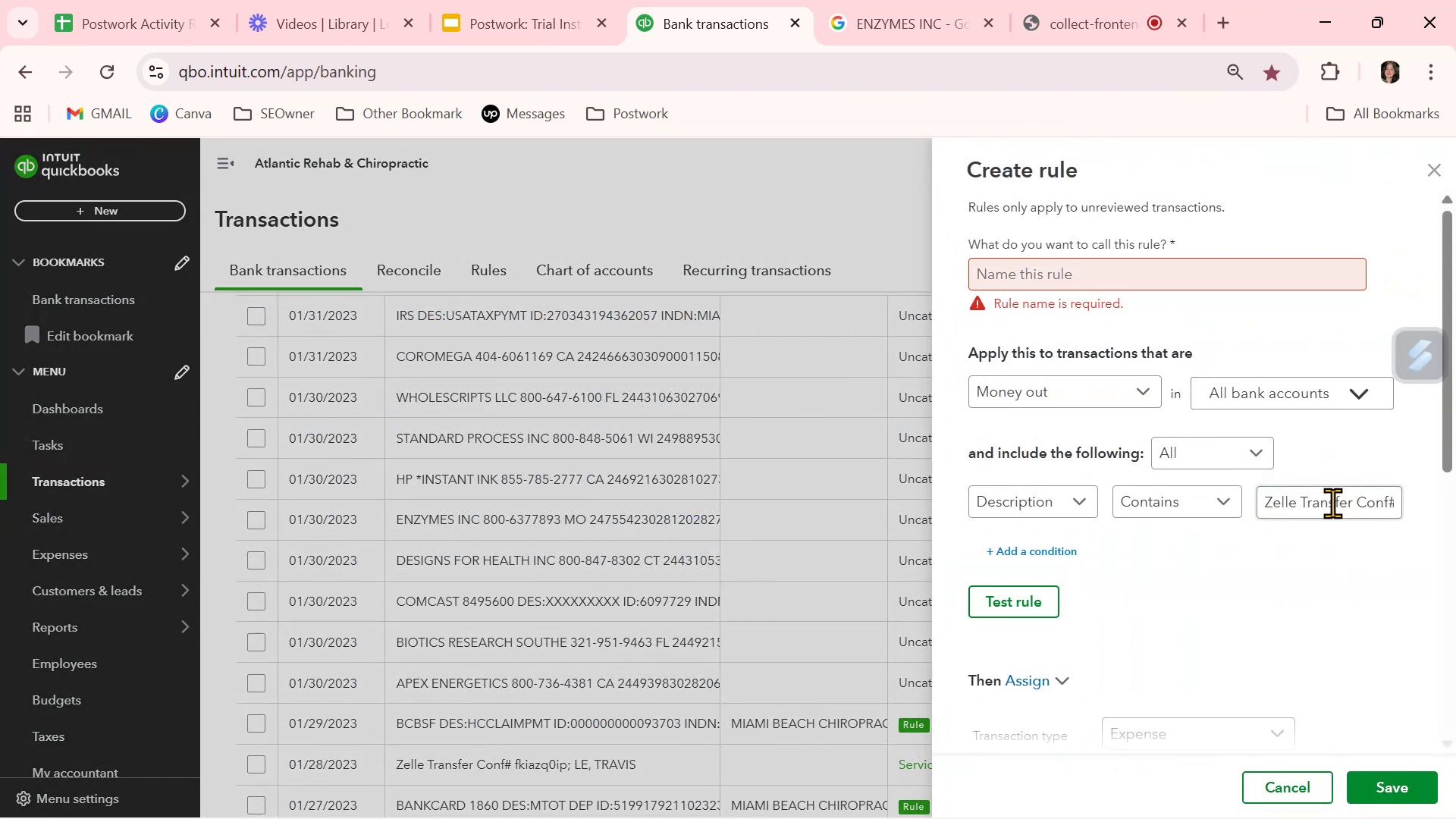 
triple_click([1332, 503])
 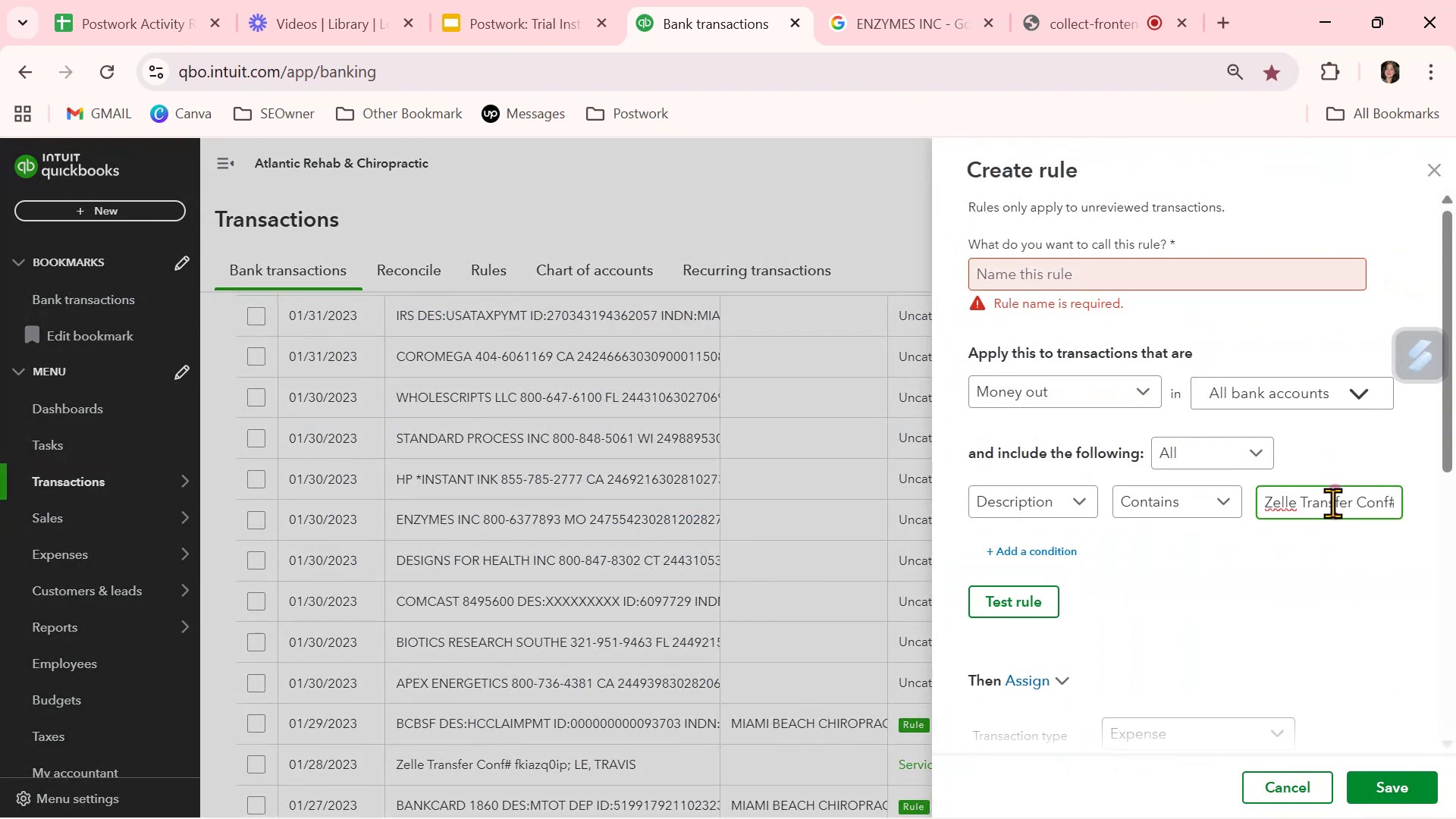 
triple_click([1332, 503])
 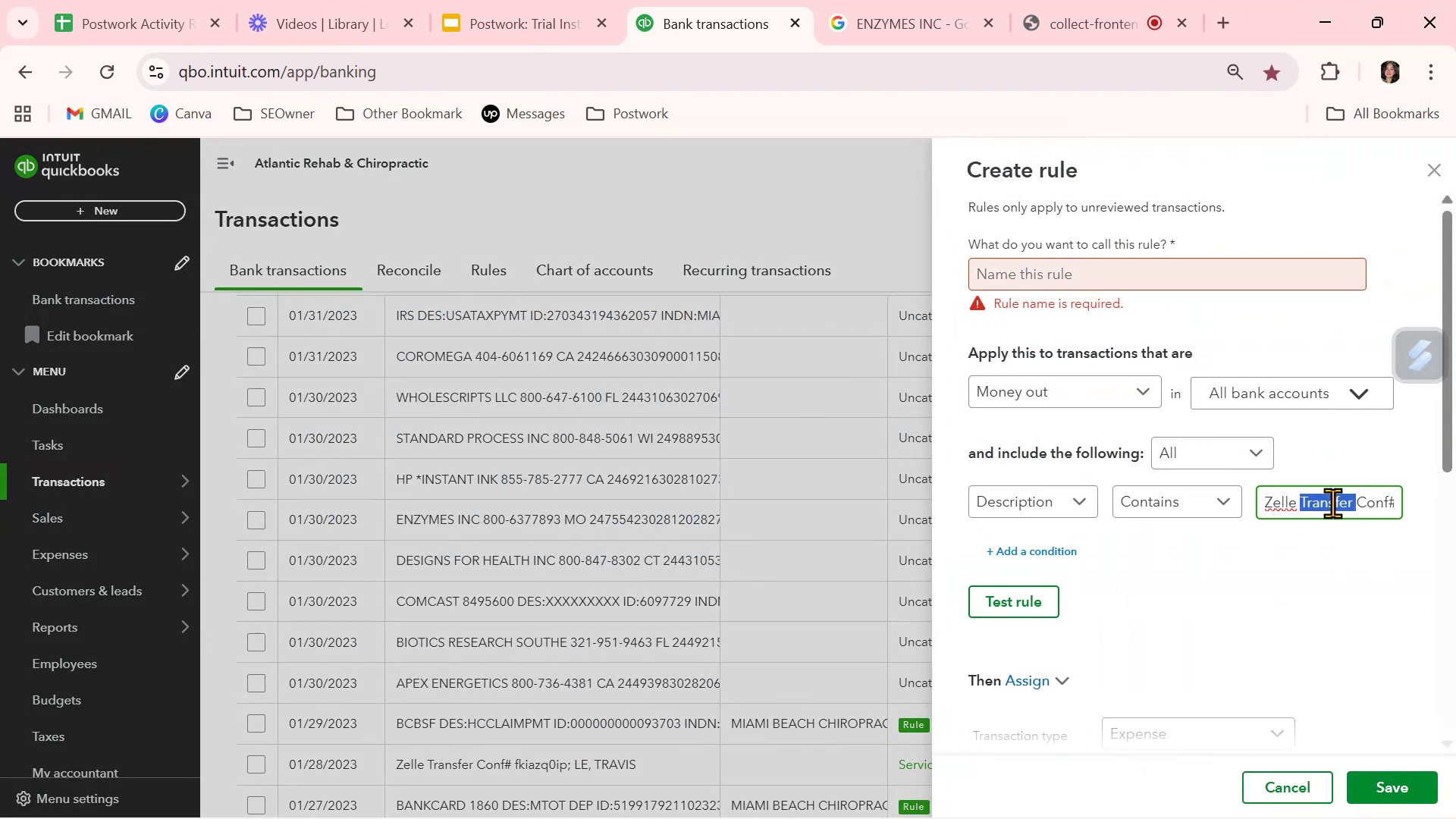 
triple_click([1332, 503])
 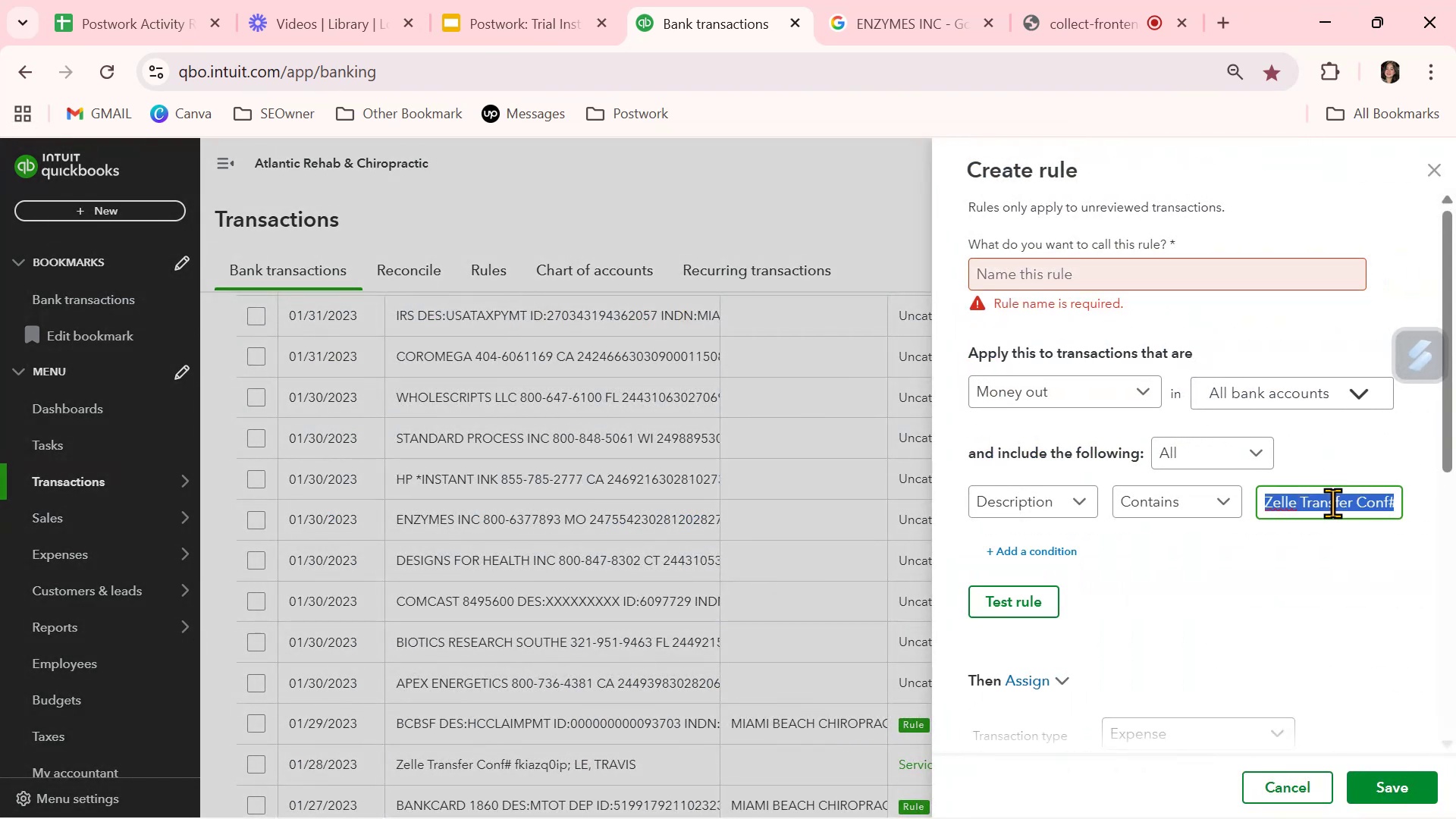 
triple_click([1332, 503])
 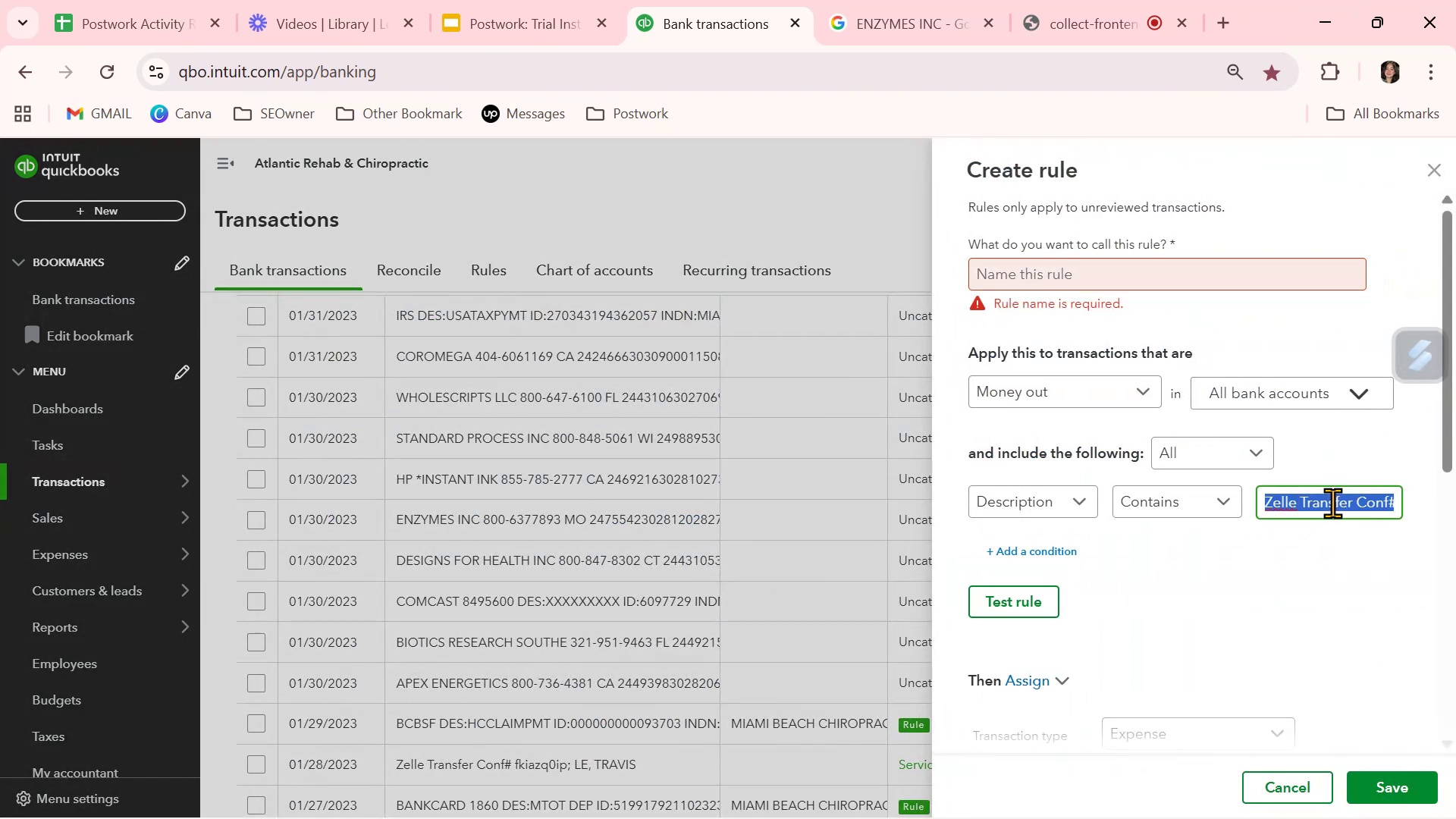 
key(Control+ControlLeft)
 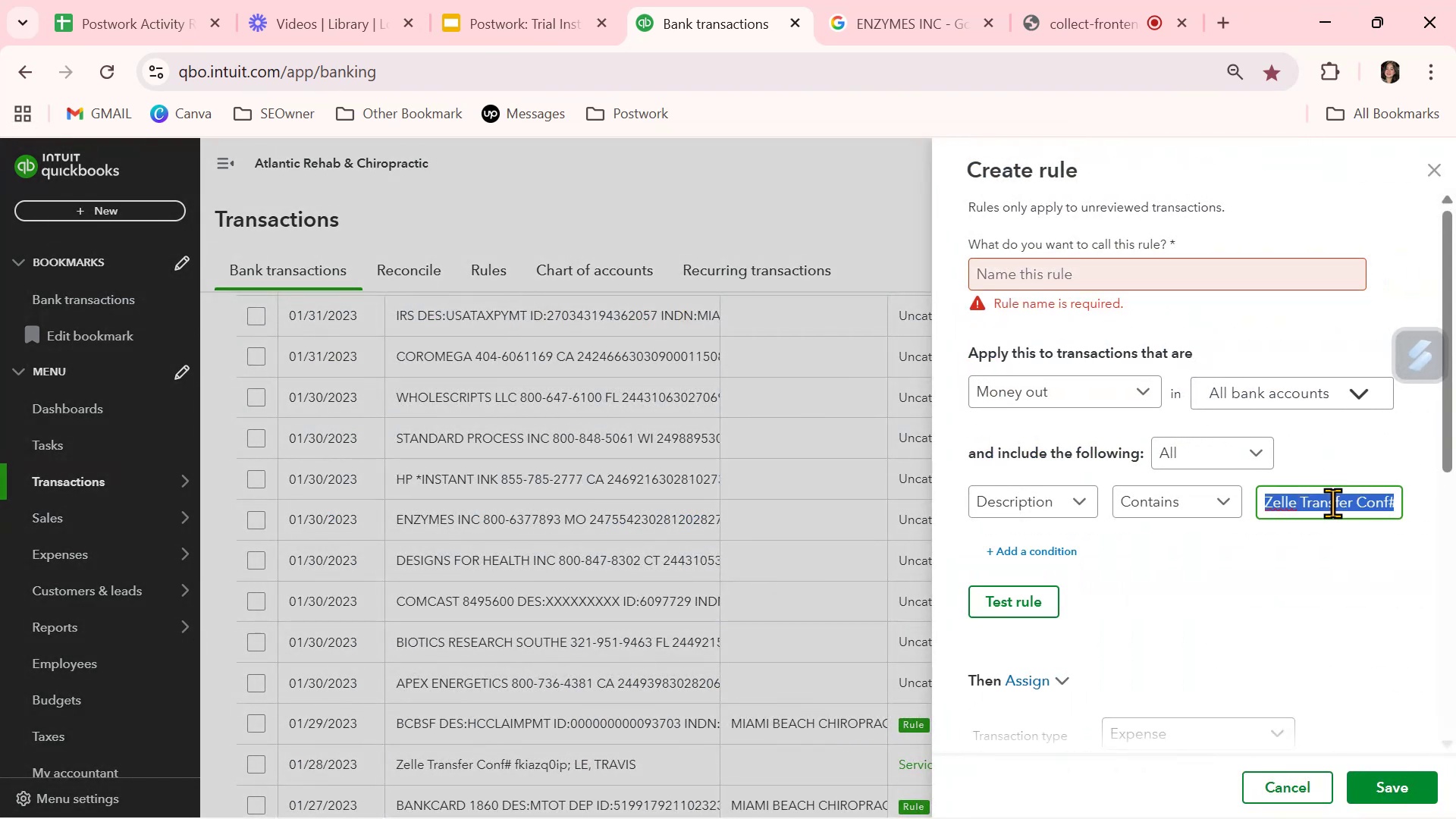 
key(Control+V)
 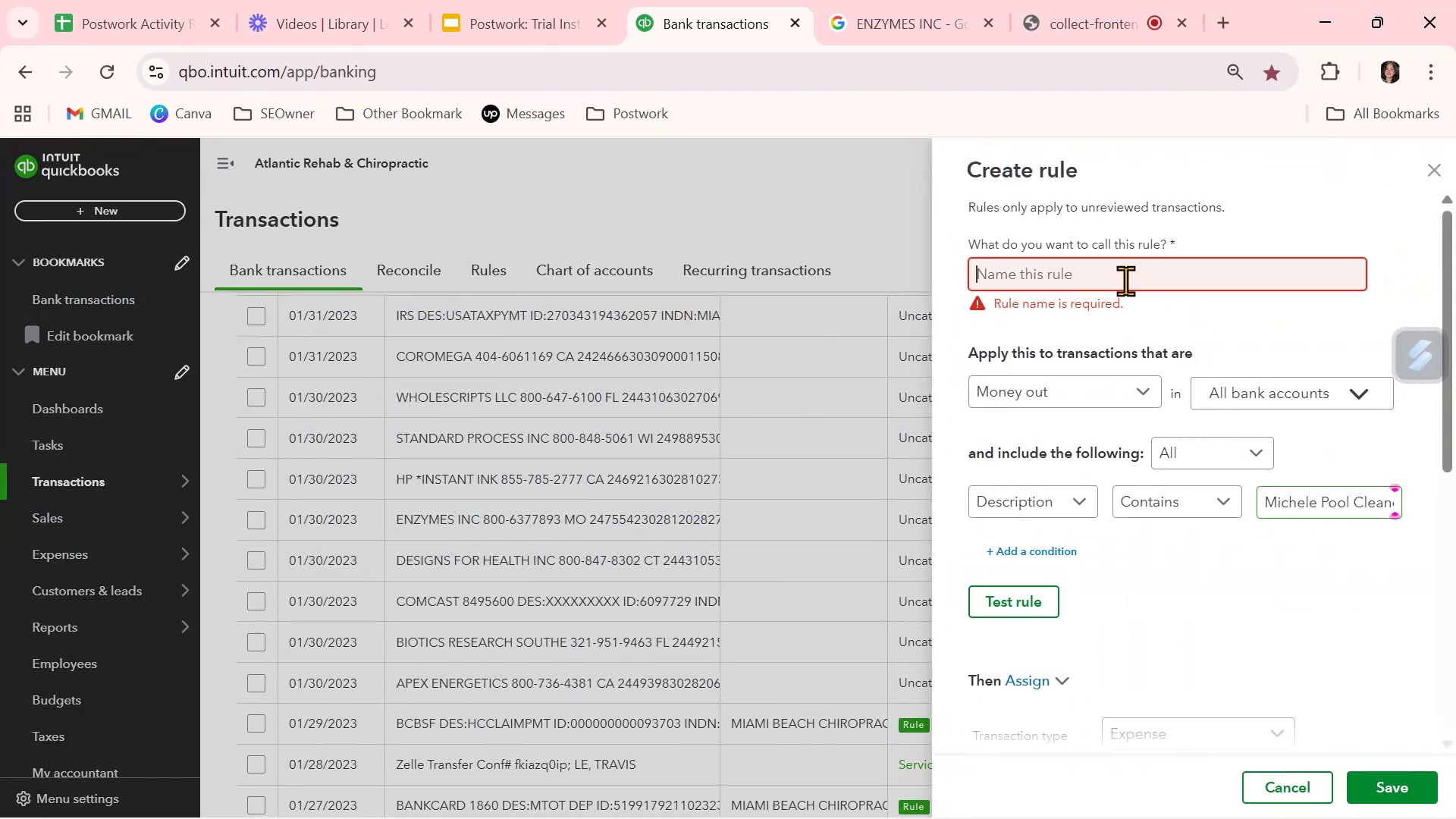 
double_click([1125, 281])
 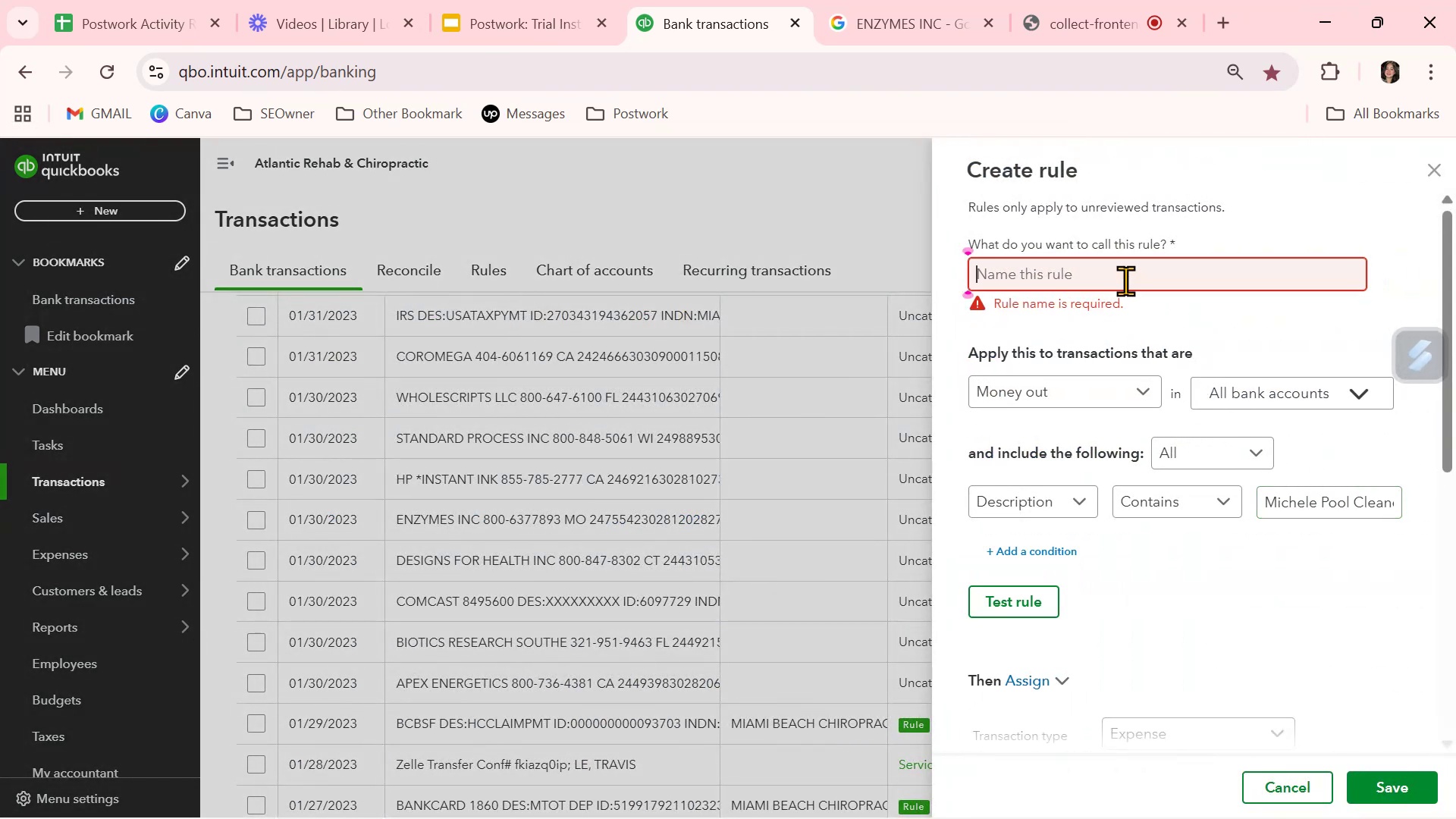 
triple_click([1125, 281])
 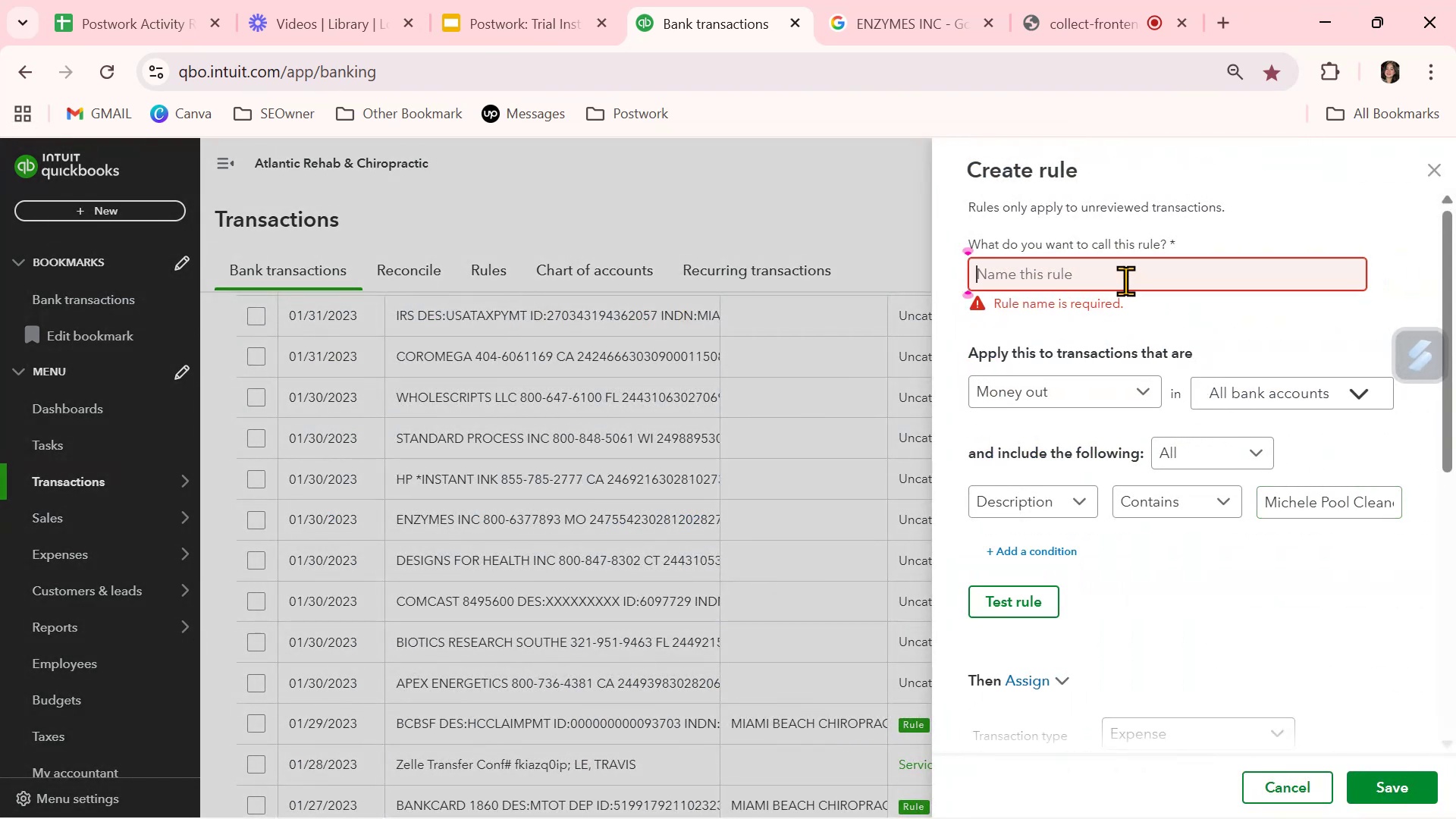 
key(Control+ControlLeft)
 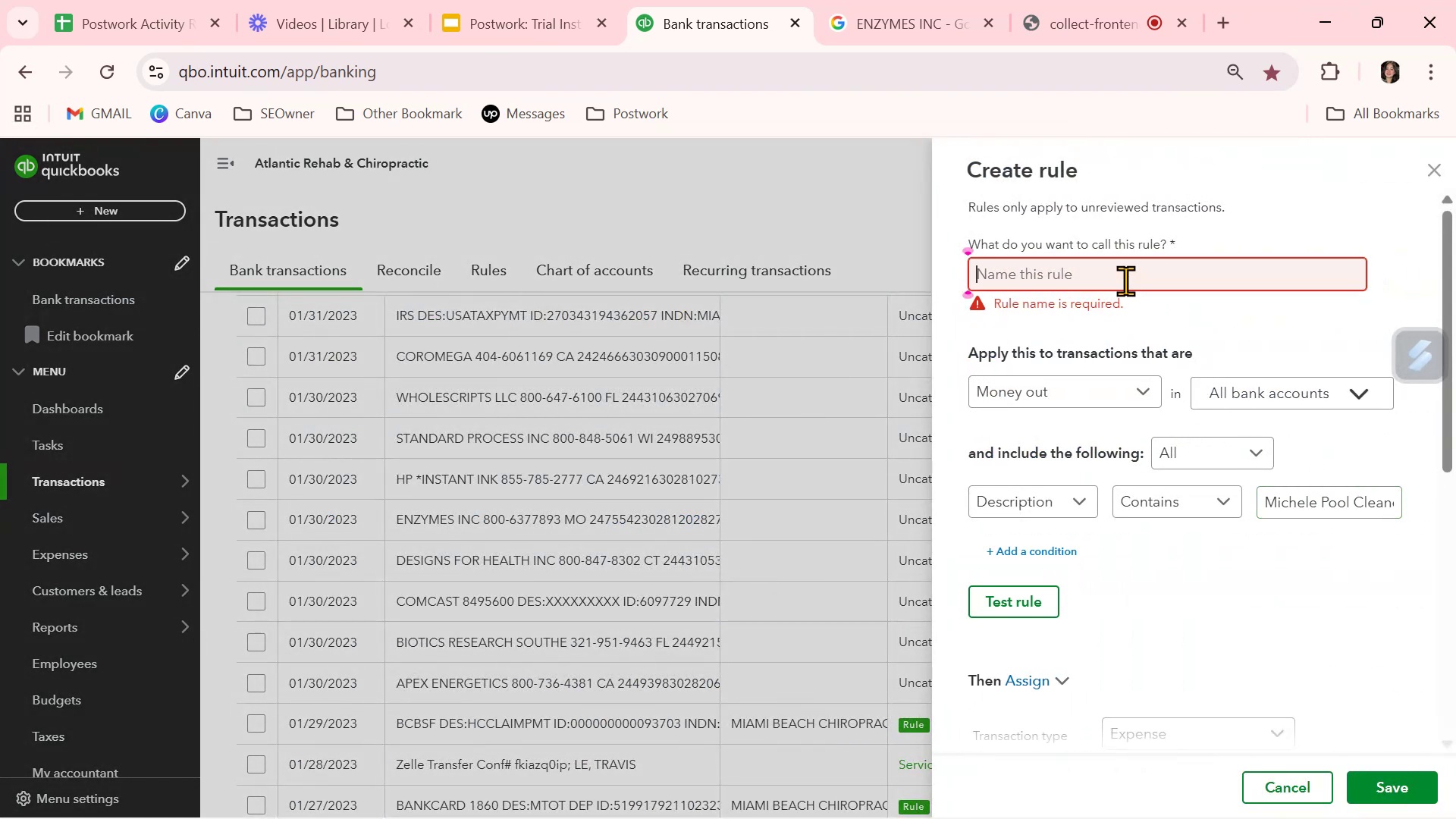 
key(Control+V)
 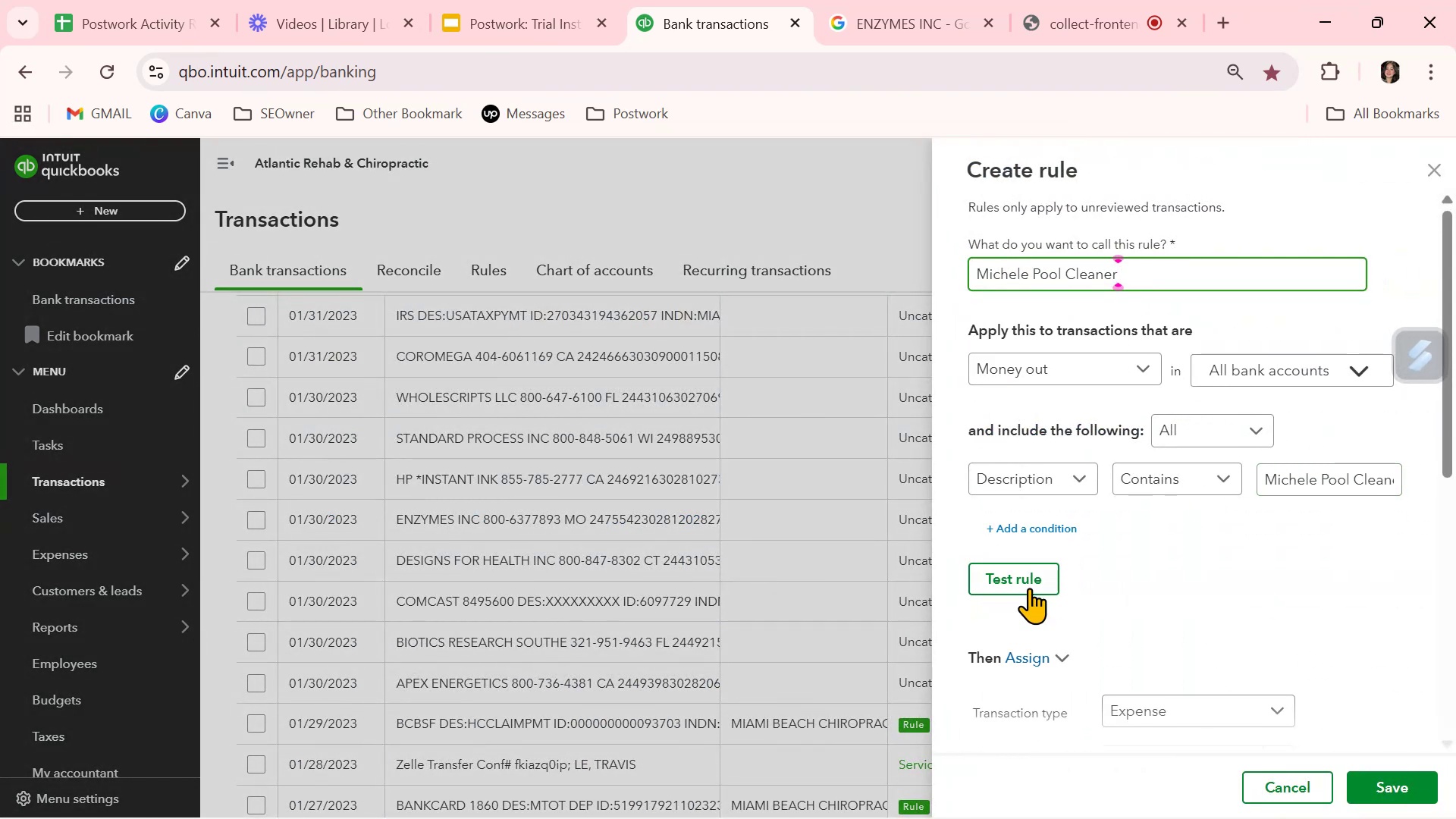 
left_click([1015, 568])
 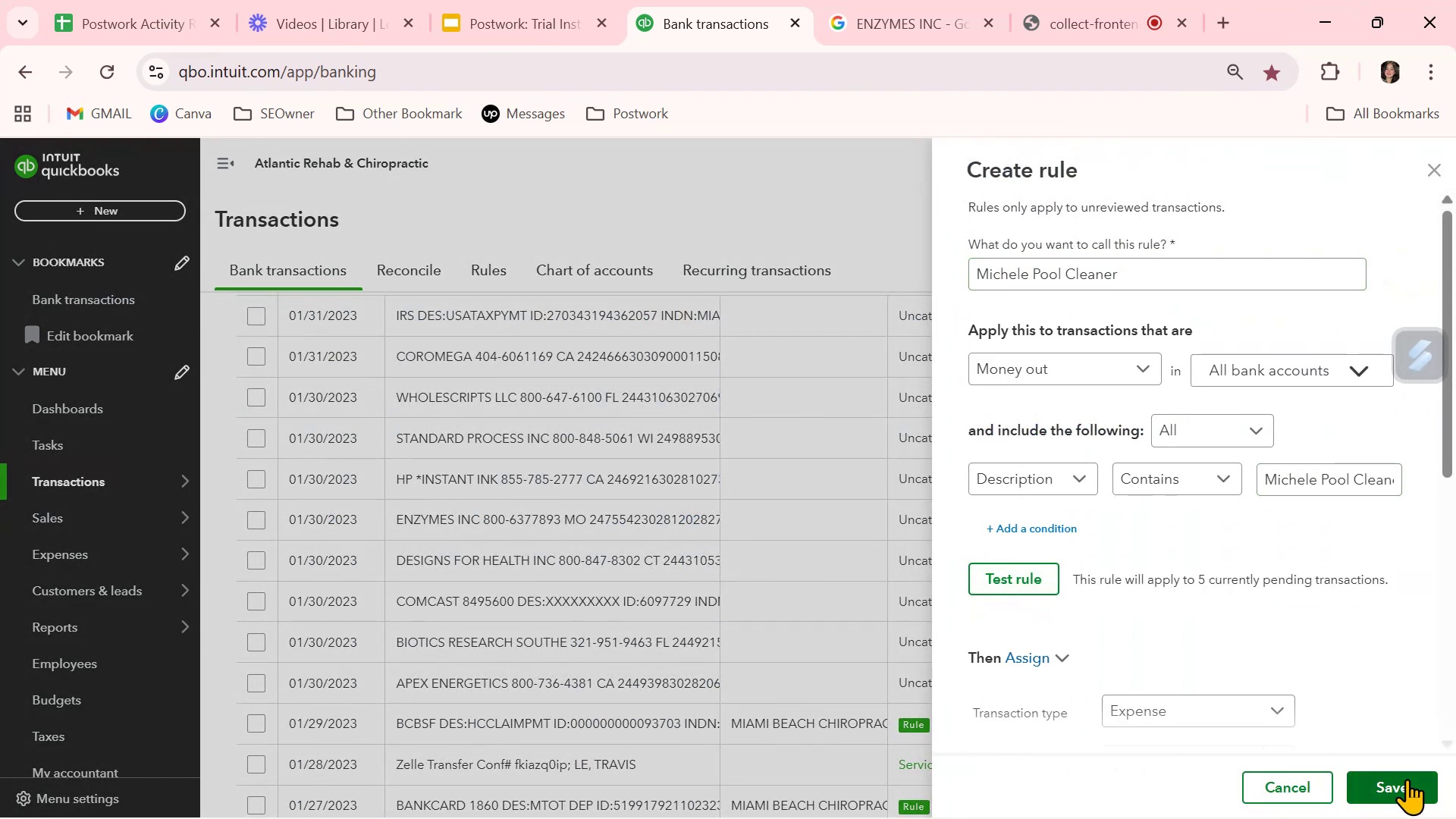 
left_click([1404, 779])
 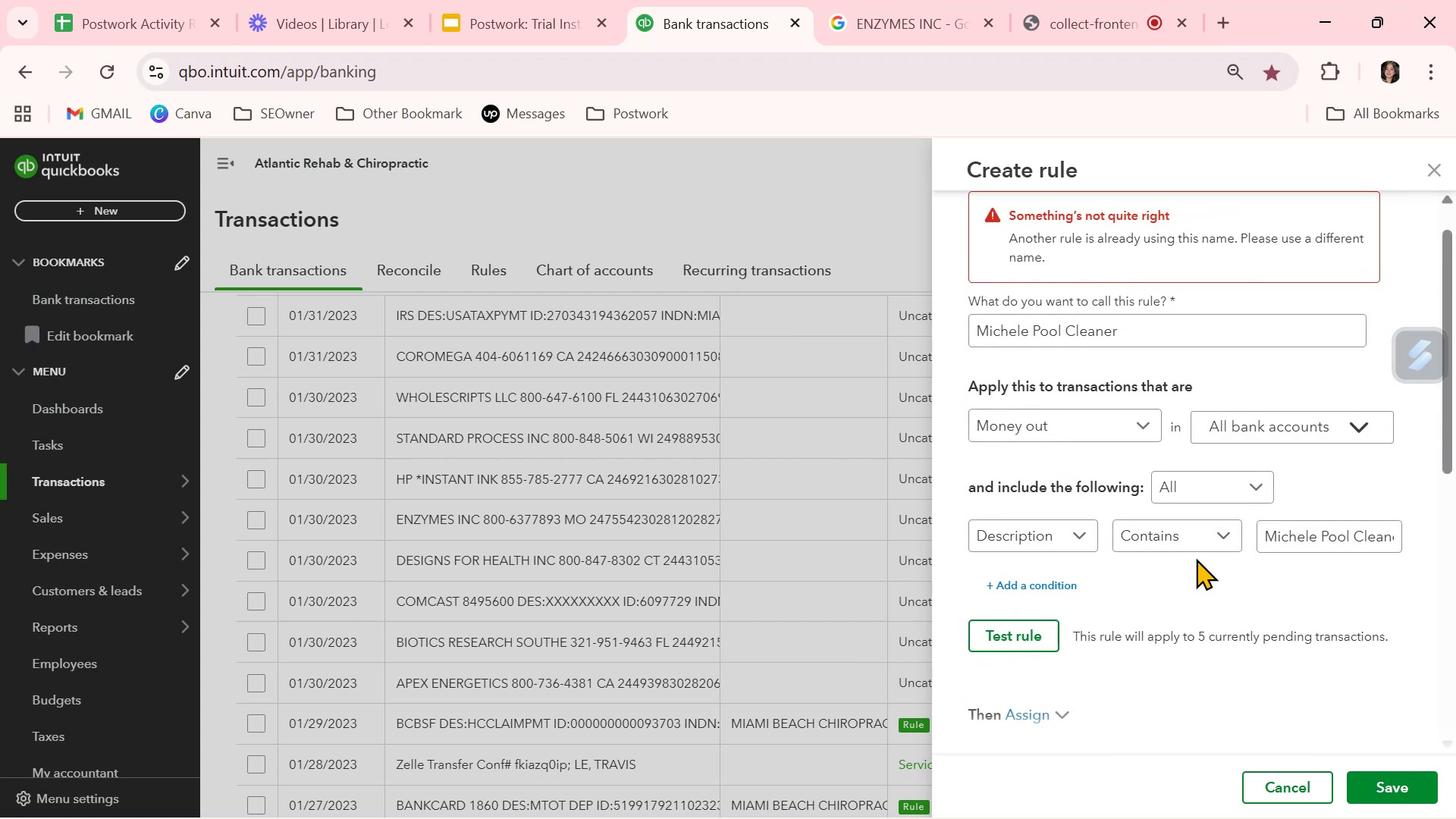 
left_click([1146, 333])
 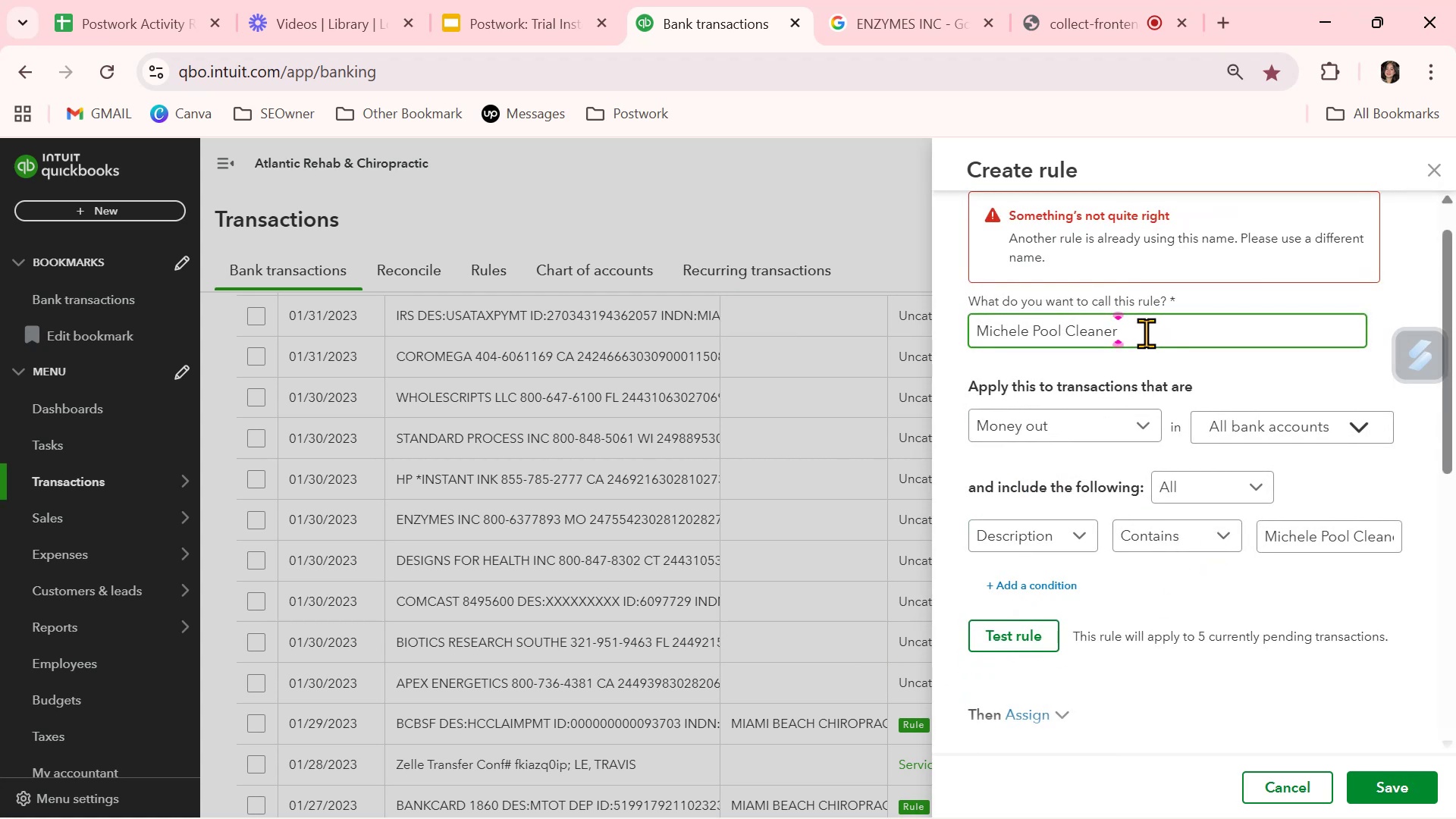 
key(Numpad1)
 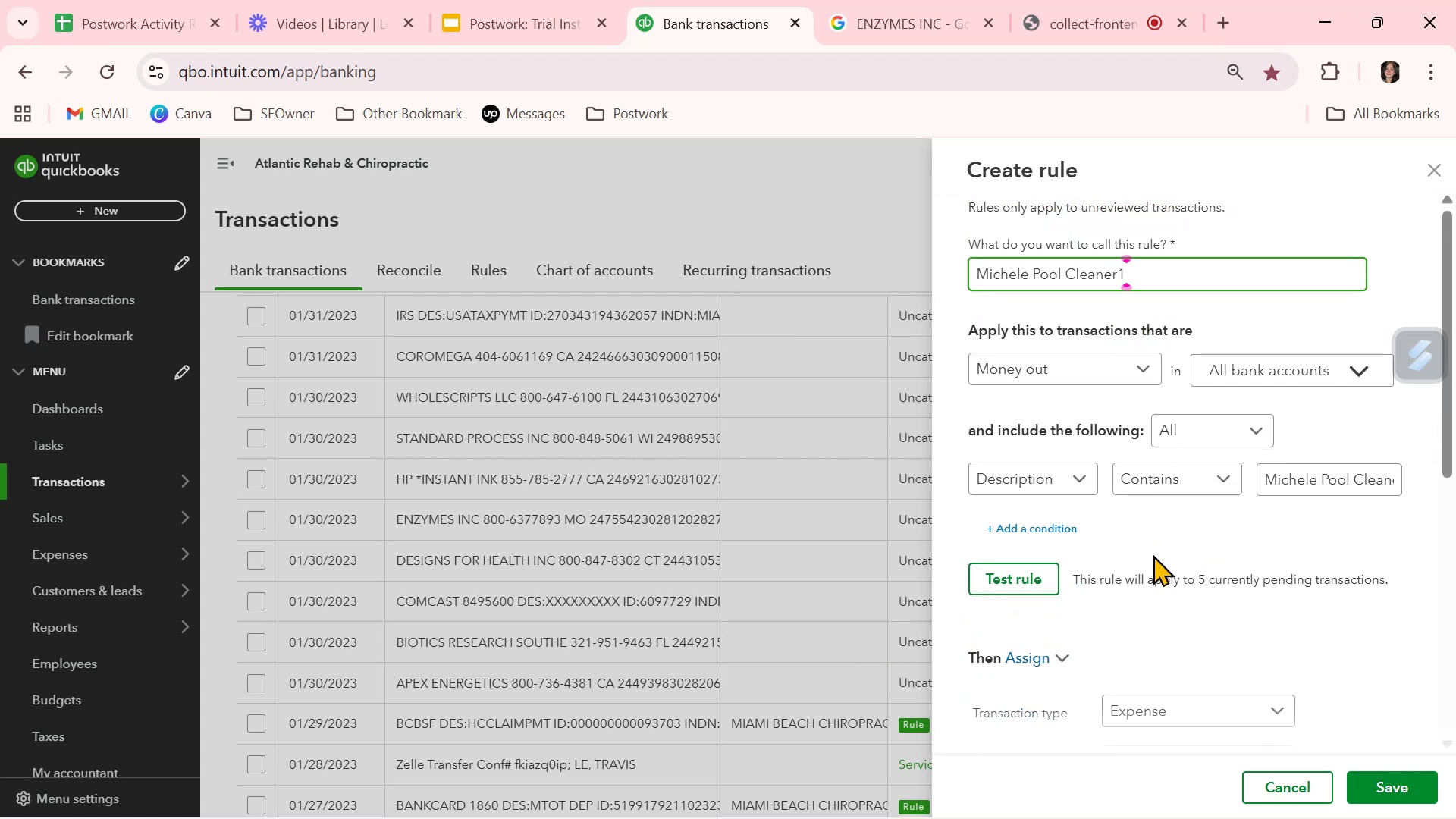 
left_click([1017, 585])
 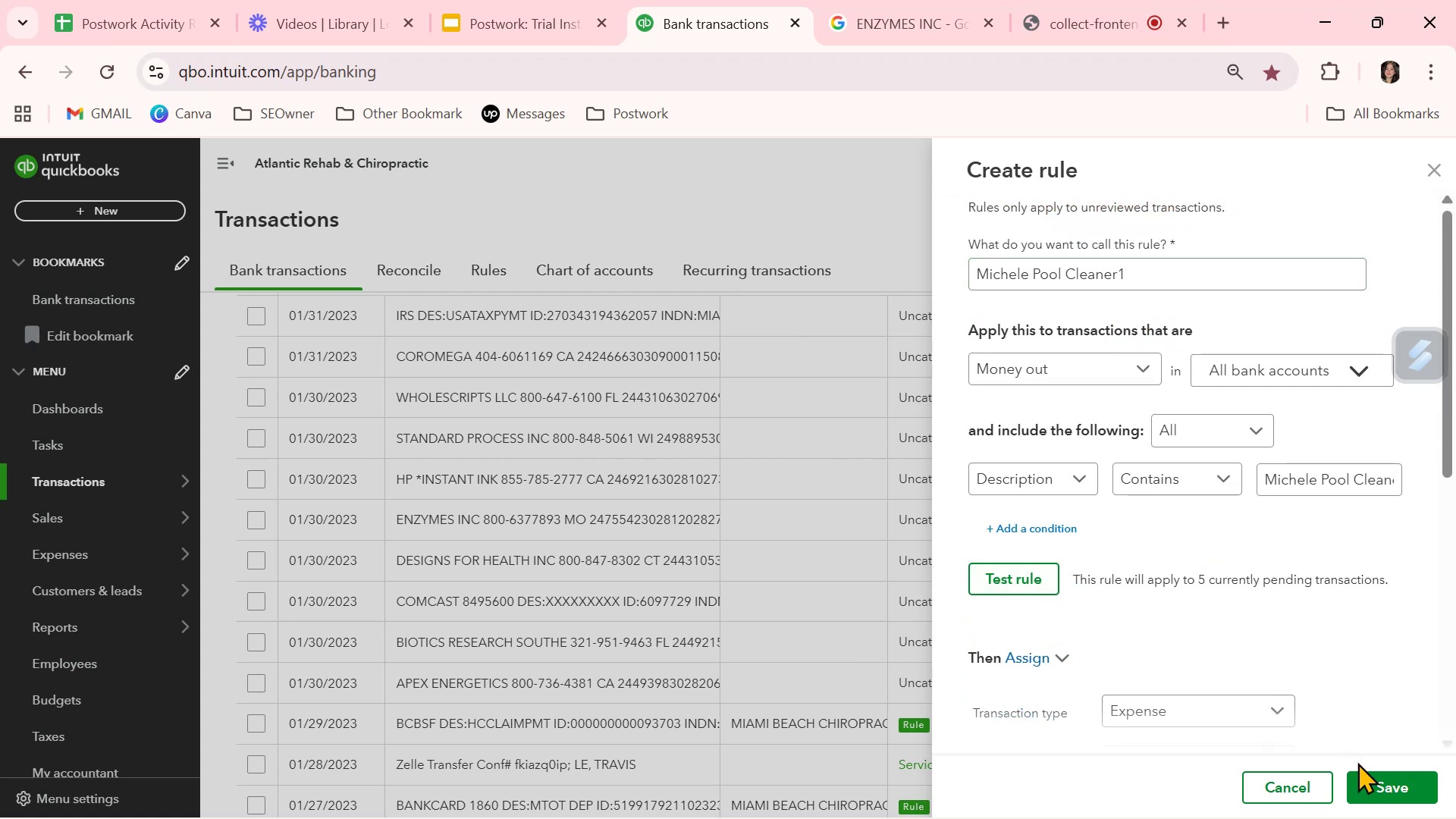 
left_click([1380, 776])
 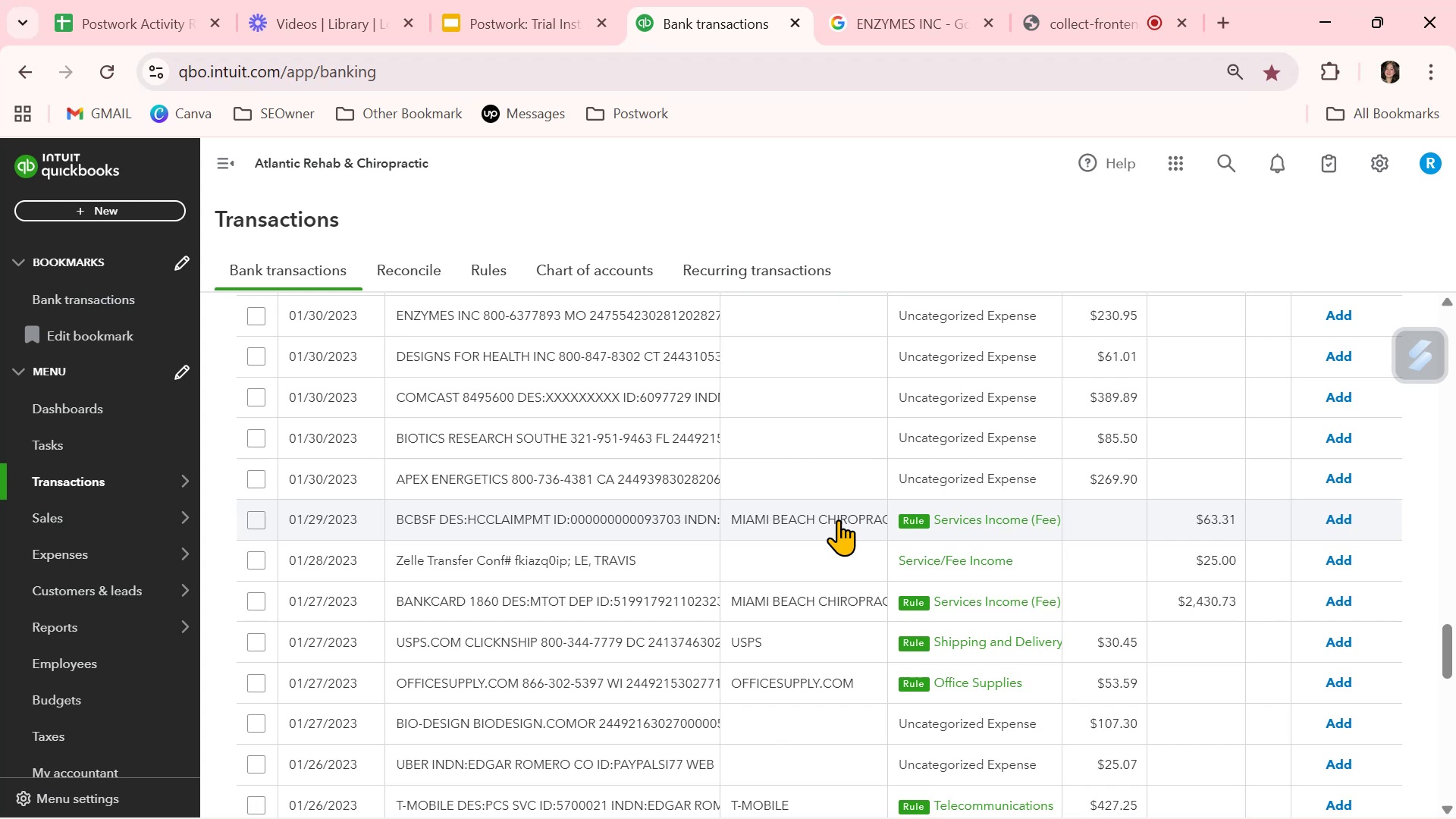 
wait(44.97)
 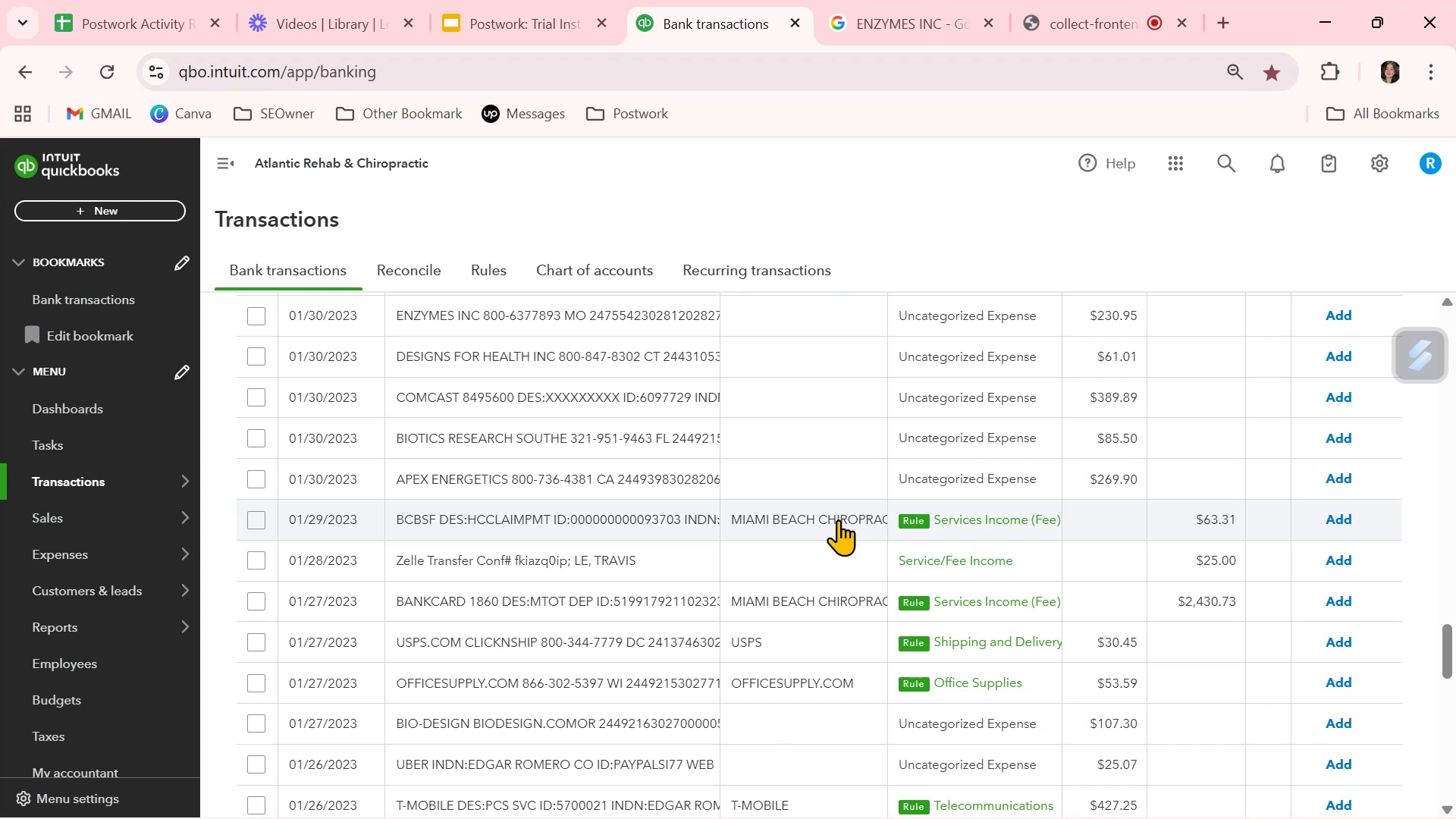 
left_click([1328, 519])
 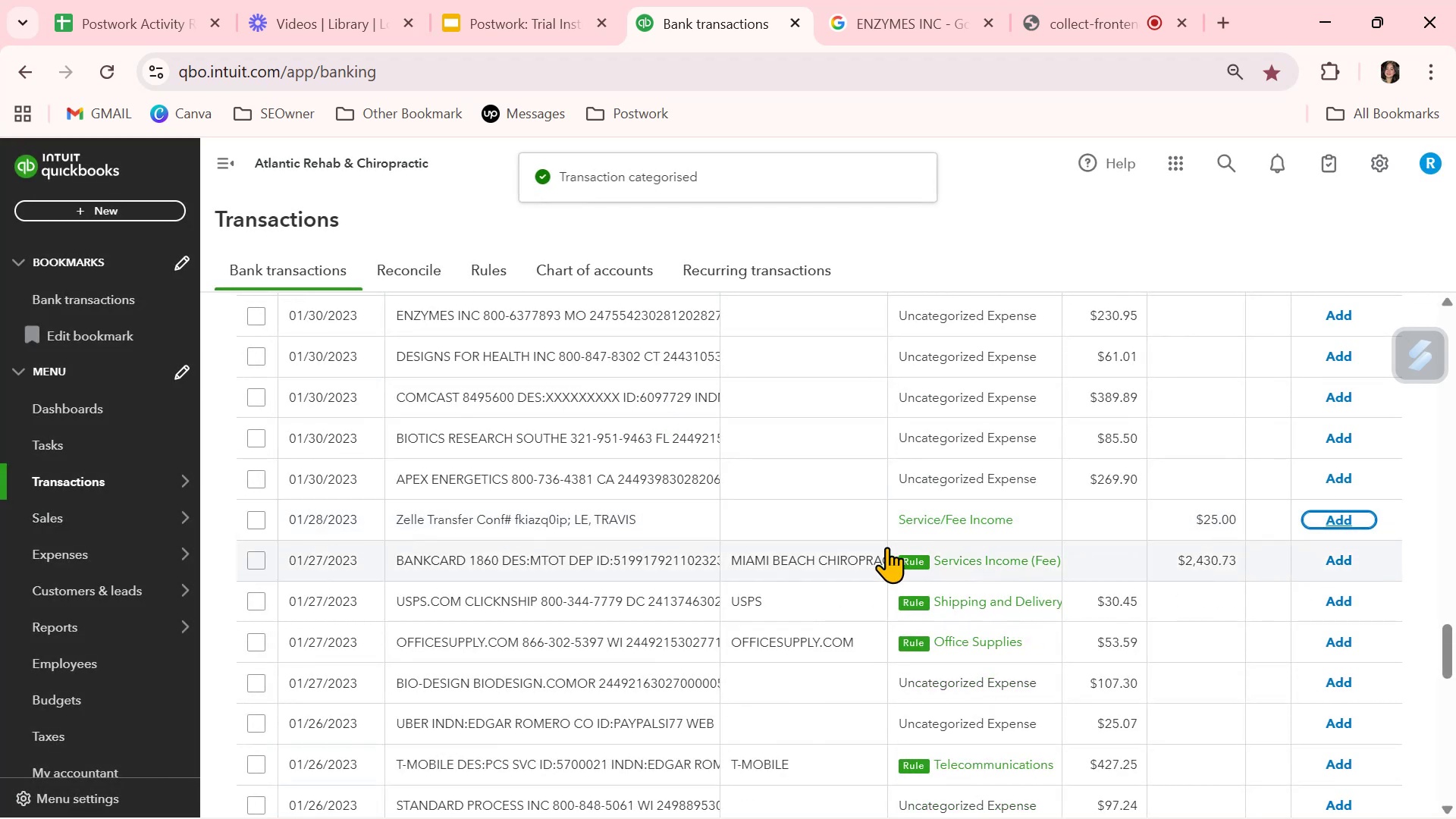 
left_click([842, 521])
 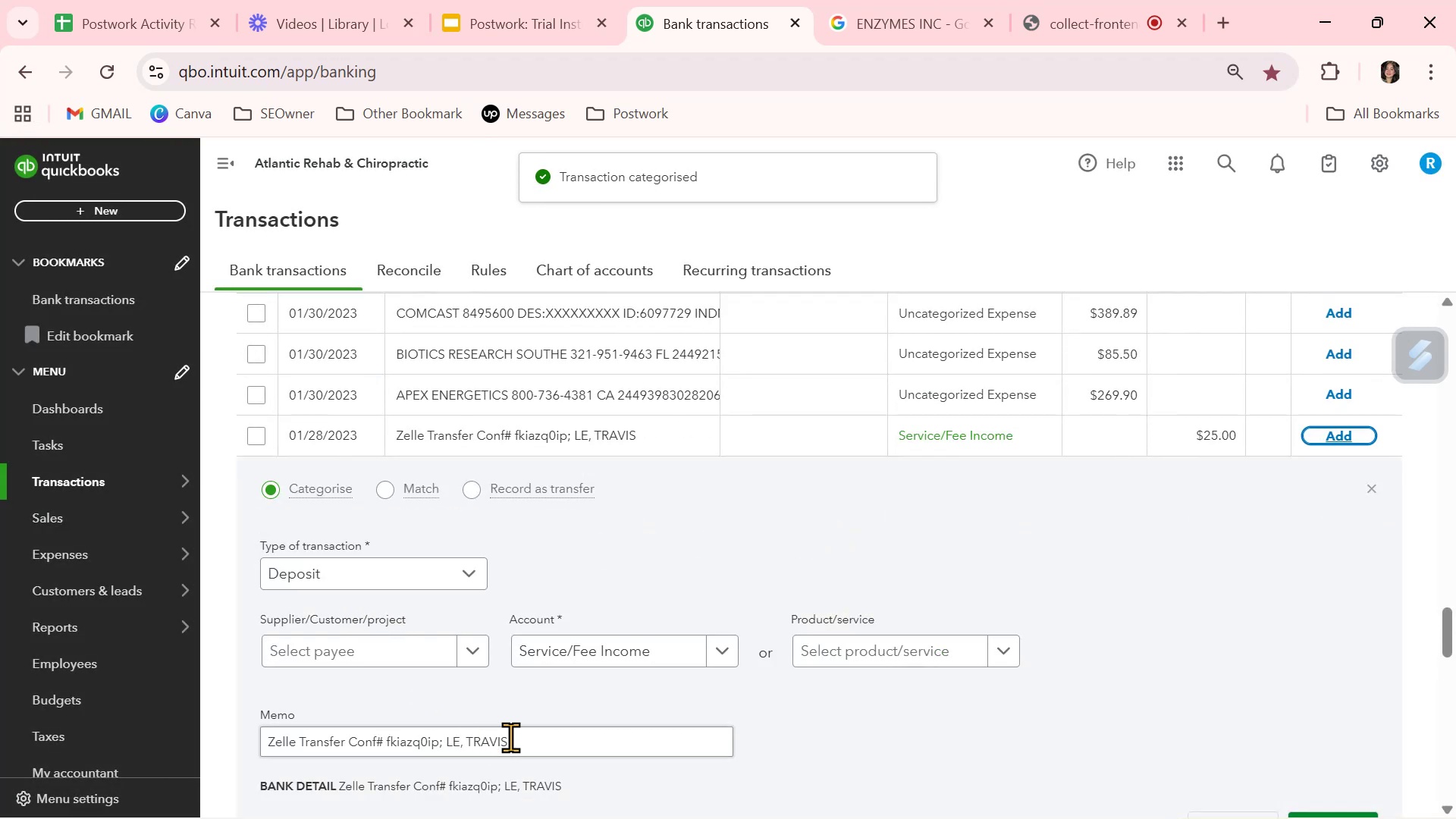 
left_click_drag(start_coordinate=[513, 738], to_coordinate=[447, 739])
 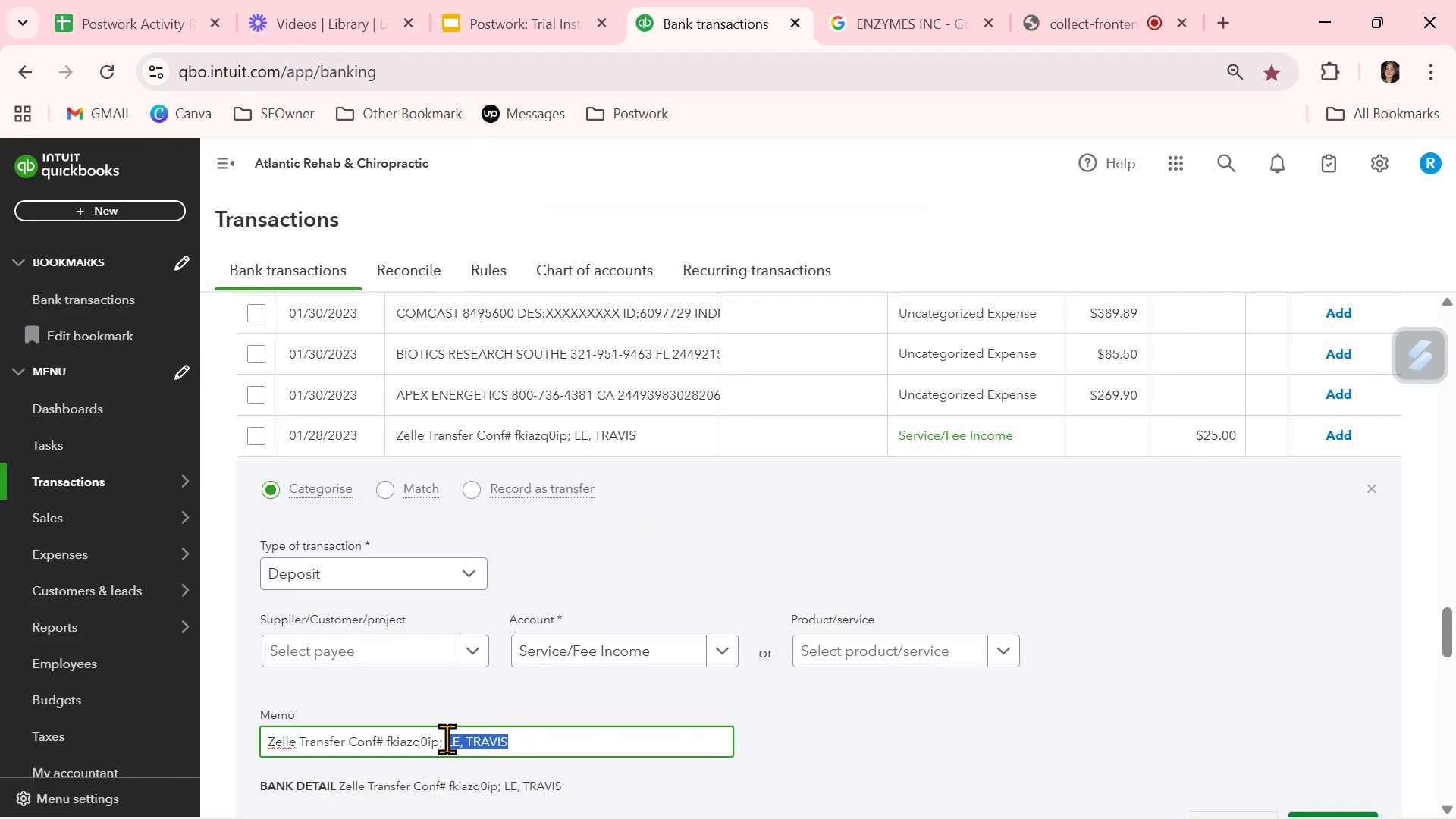 
key(Control+ControlLeft)
 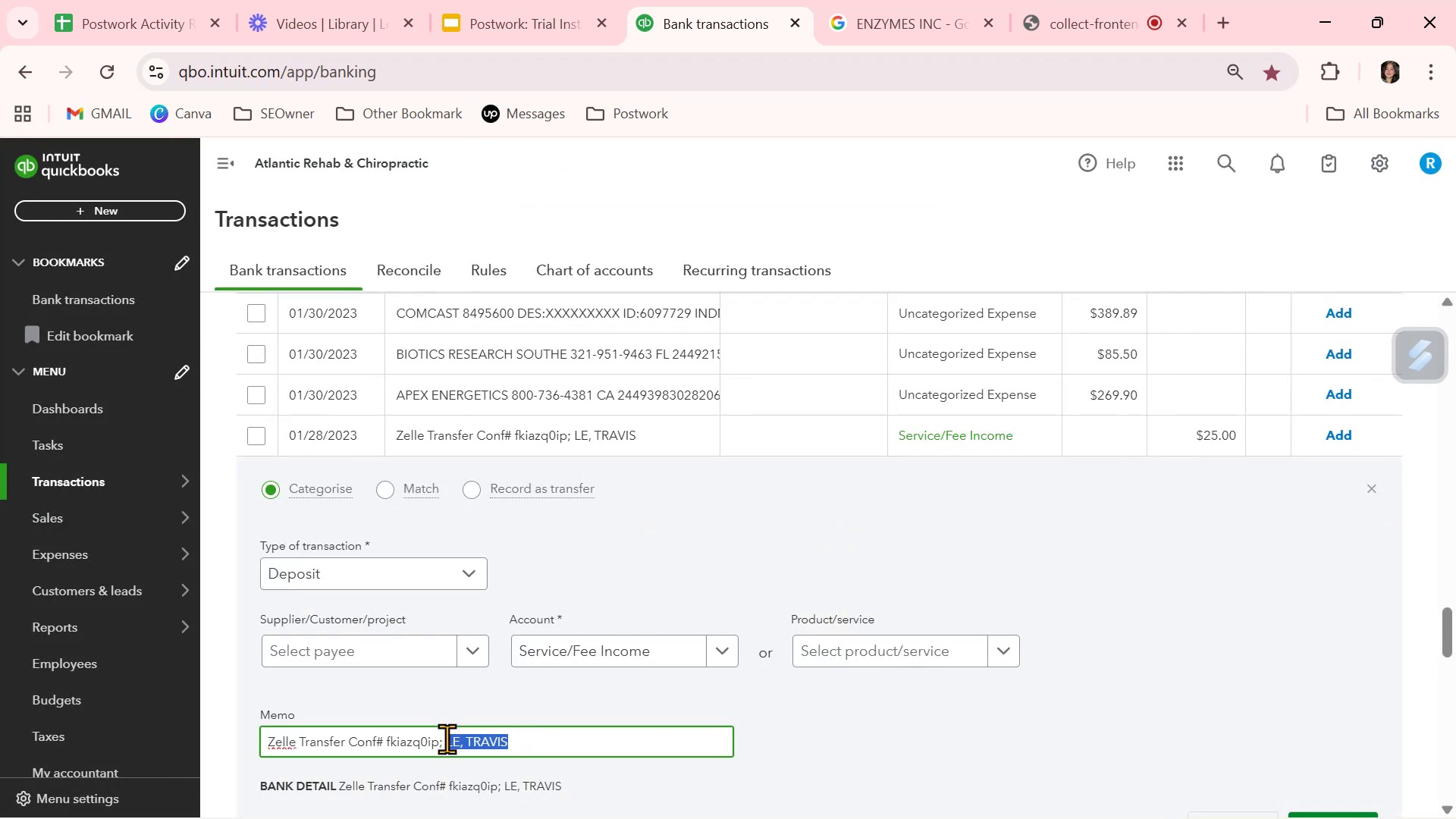 
key(Control+C)
 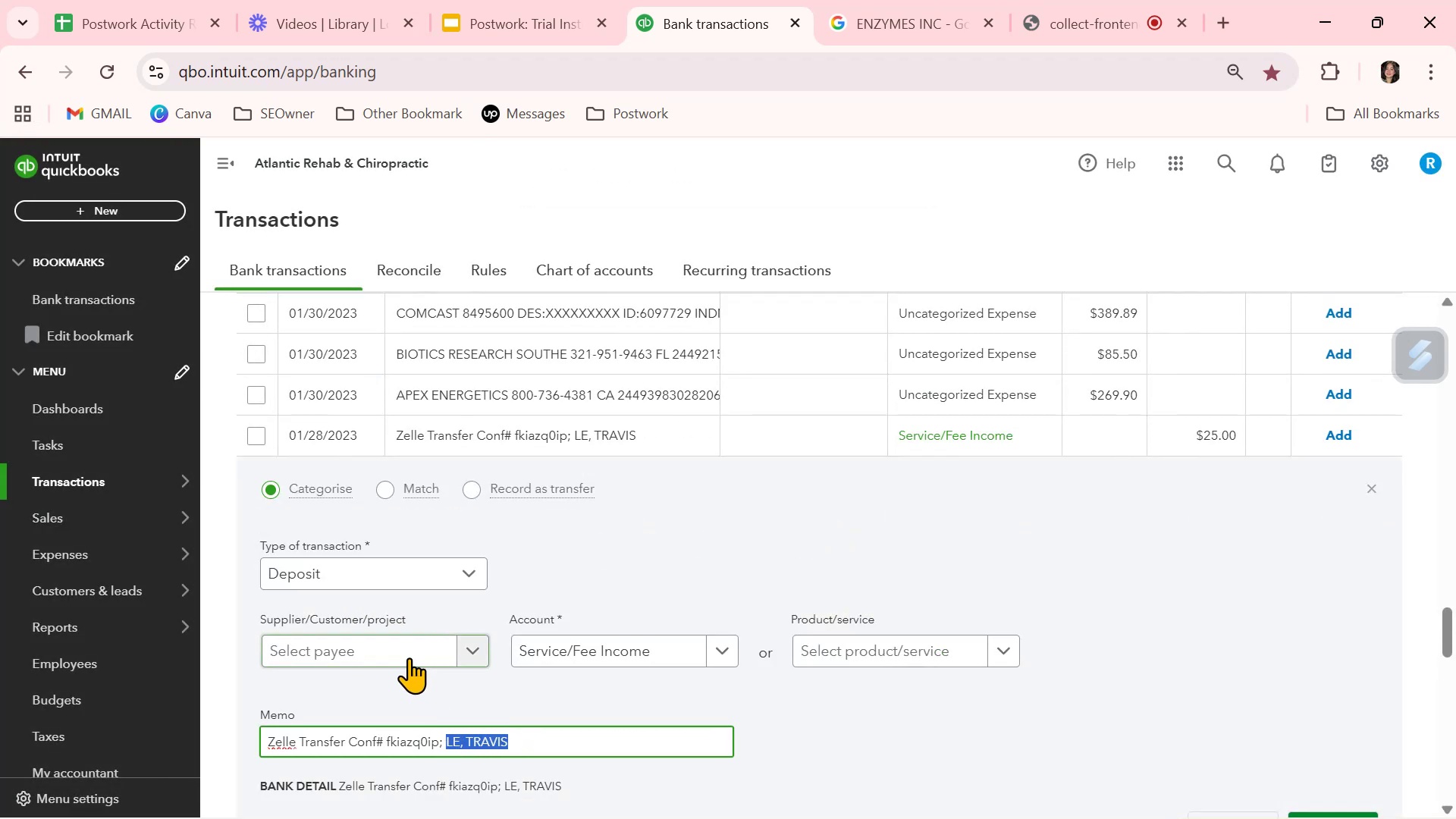 
left_click([409, 654])
 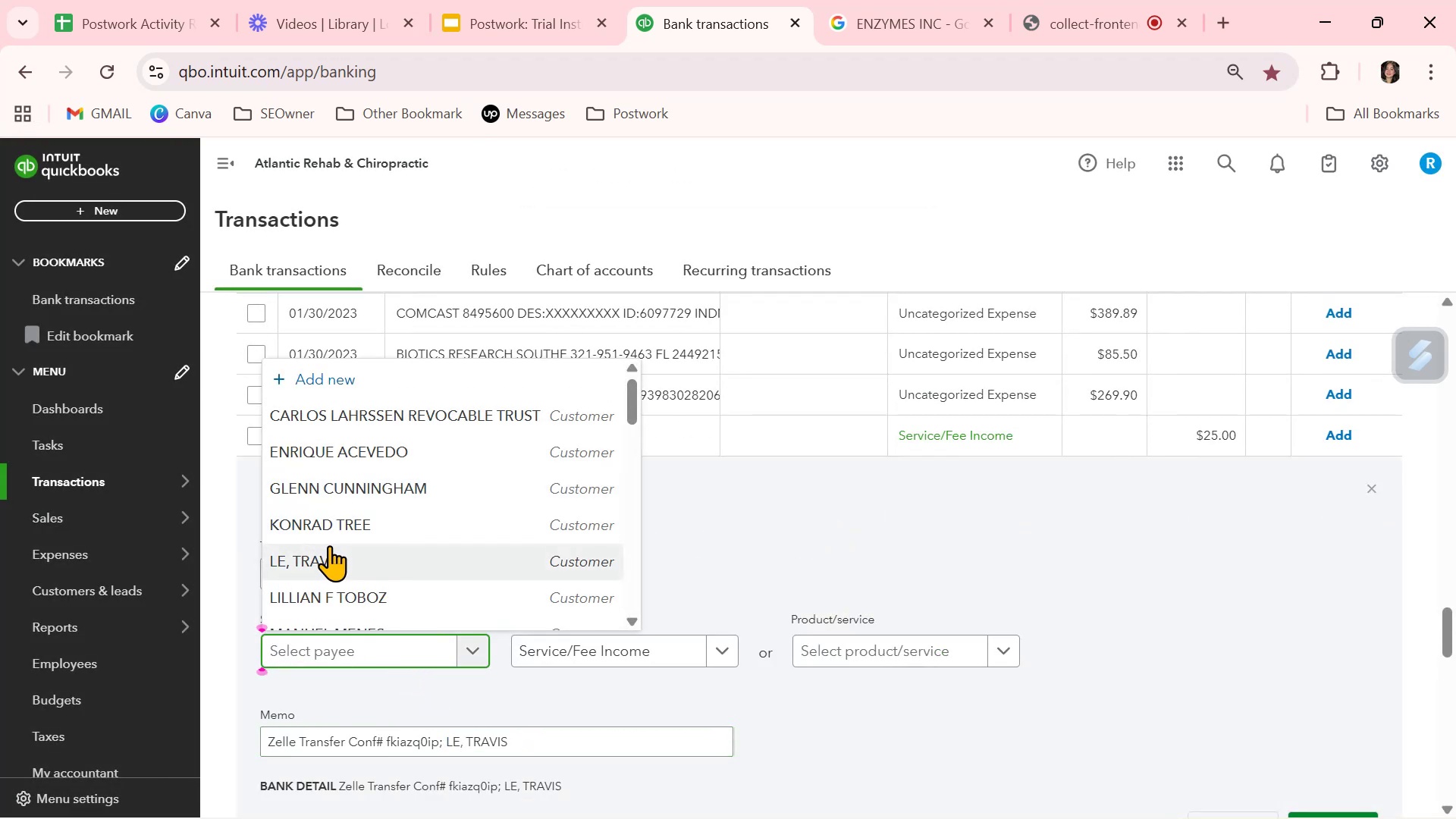 
left_click([328, 555])
 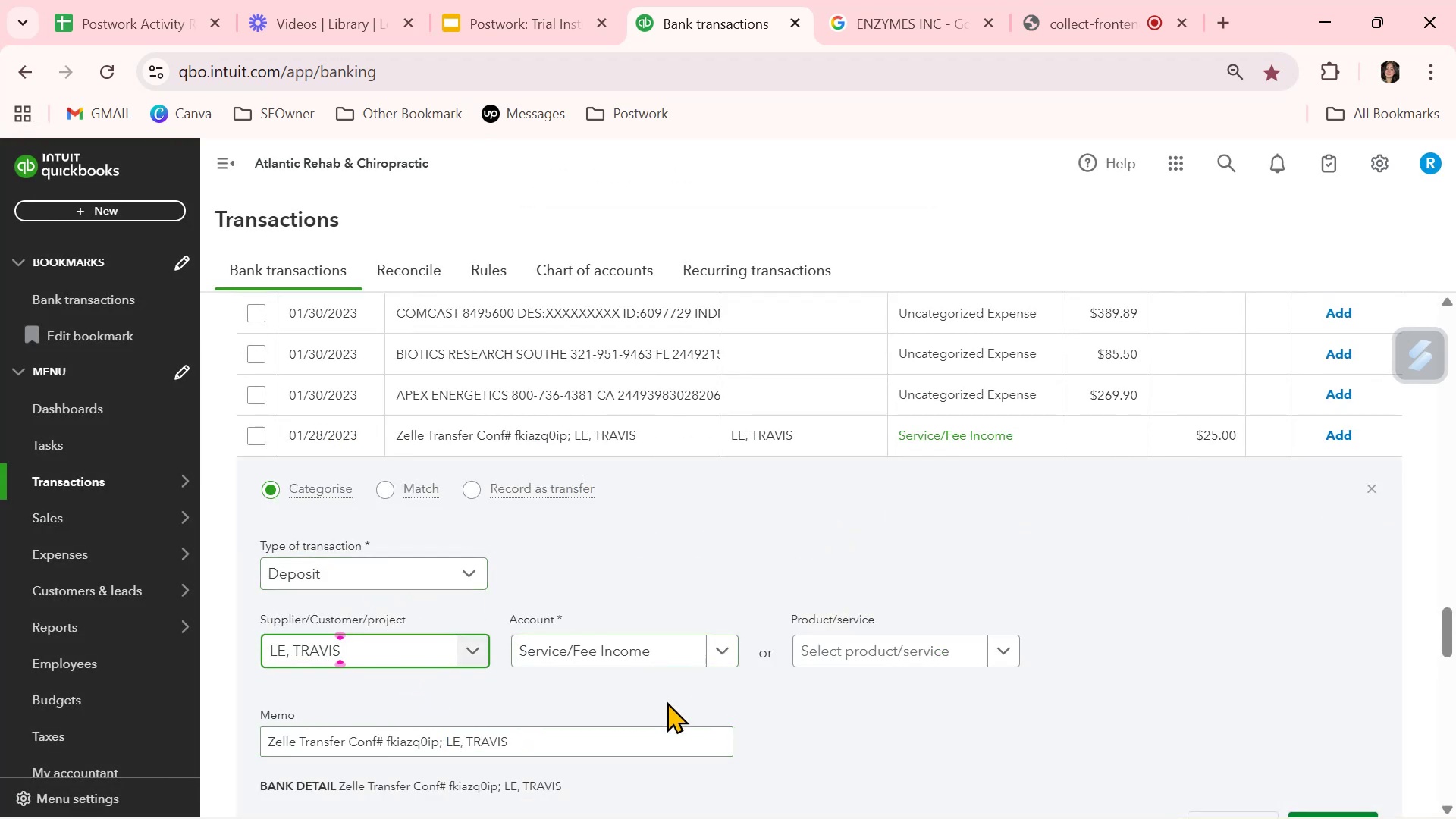 
scroll: coordinate [657, 719], scroll_direction: down, amount: 1.0
 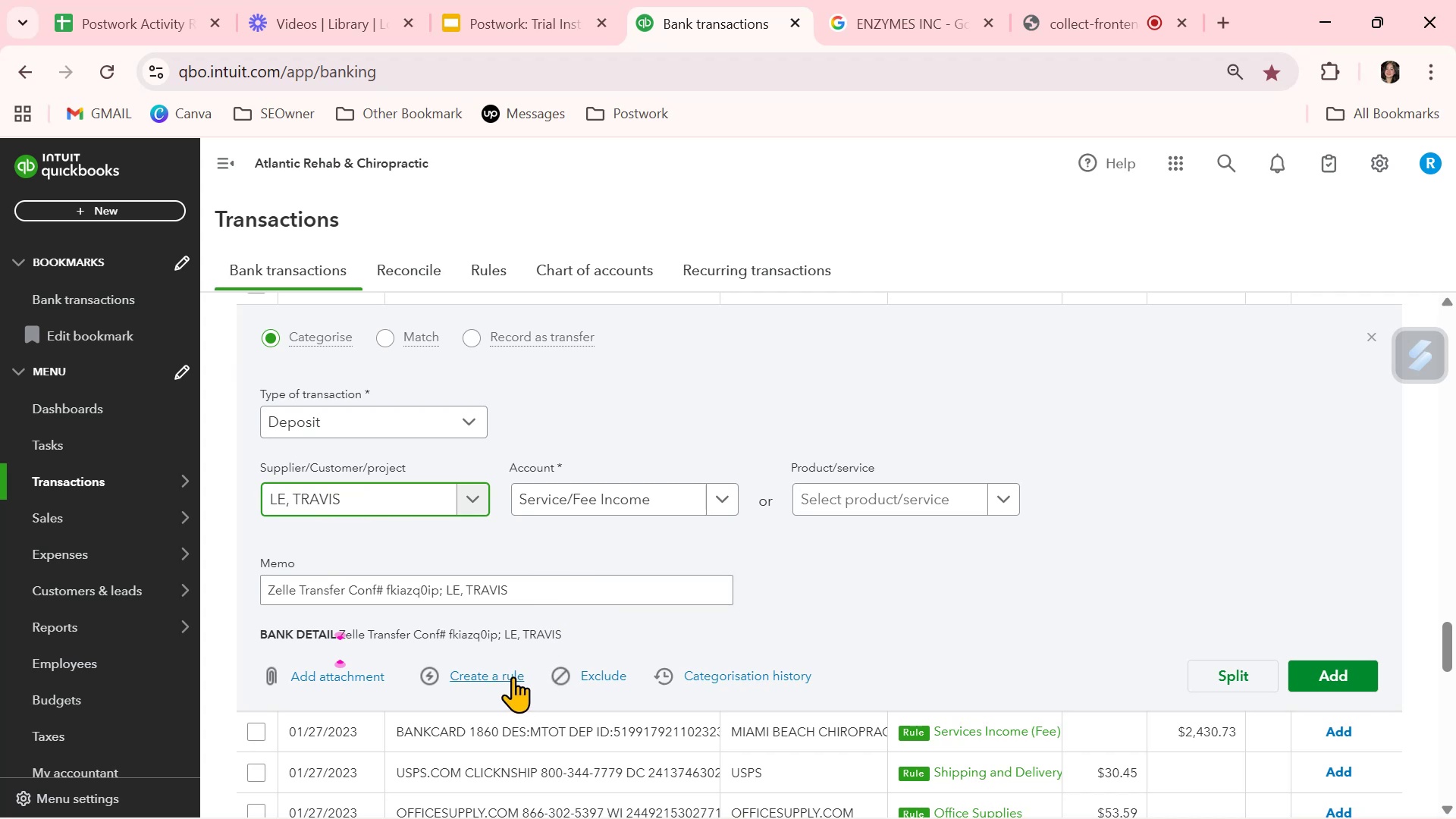 
left_click([513, 676])
 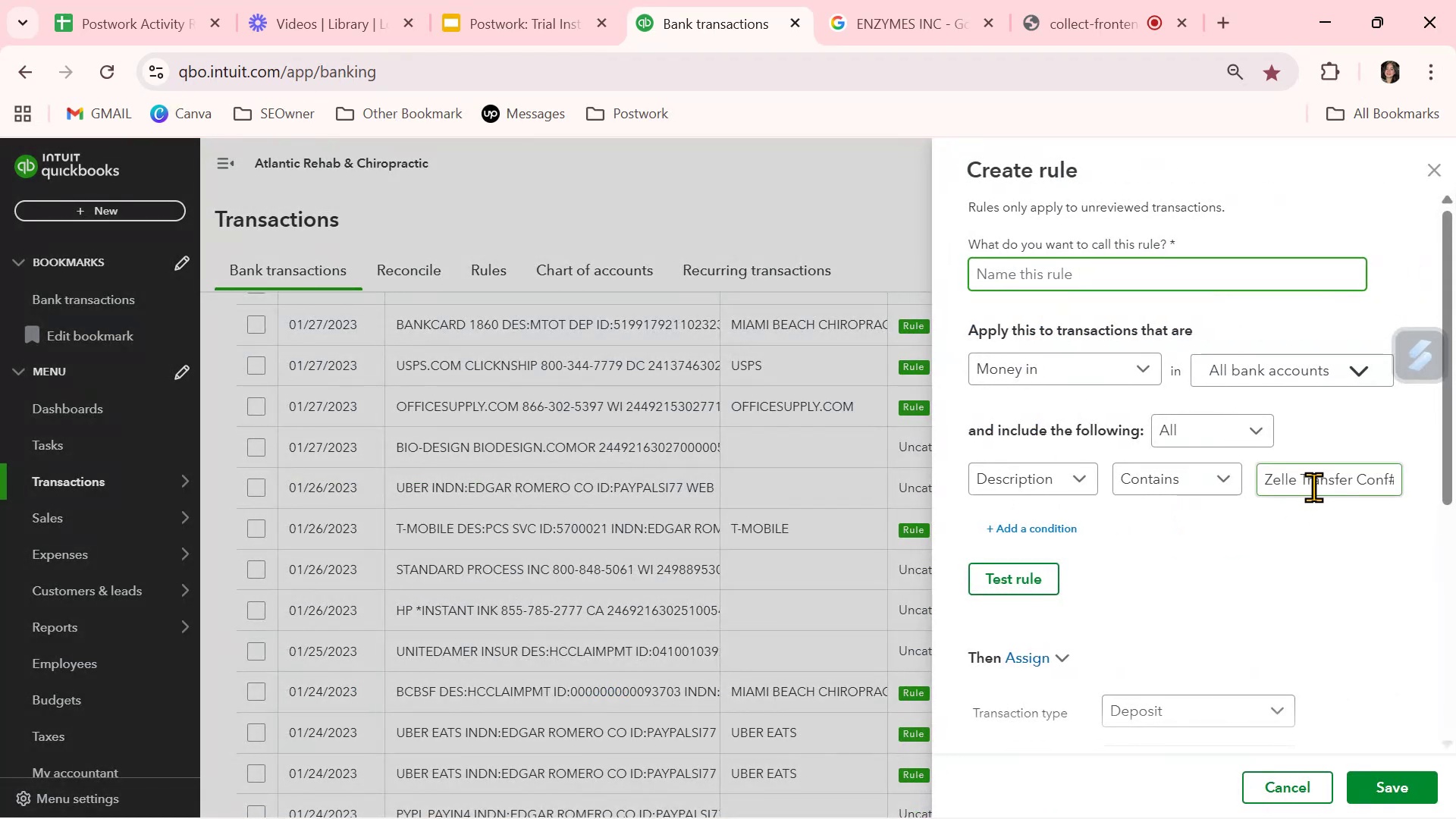 
double_click([1313, 486])
 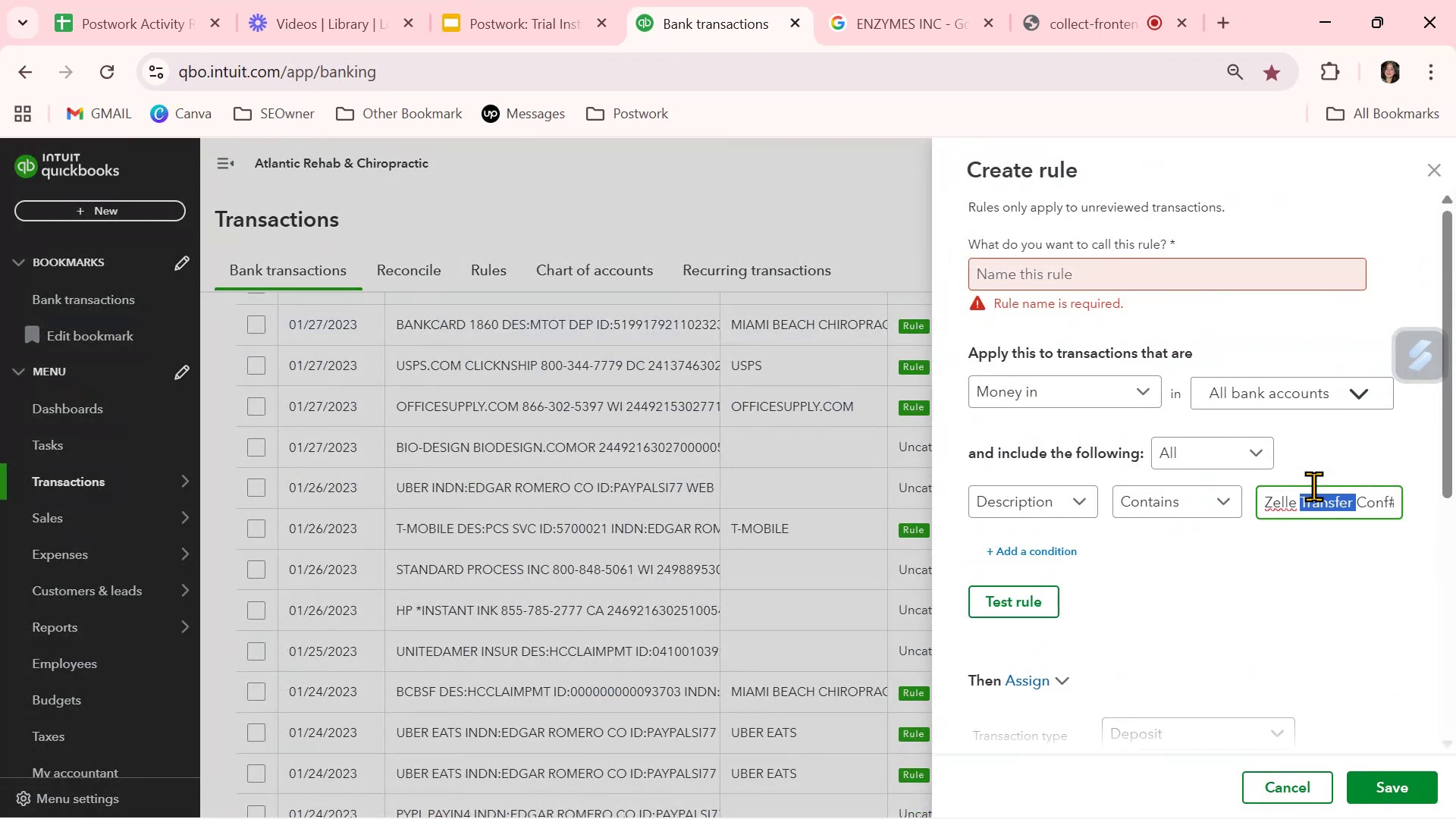 
triple_click([1313, 486])
 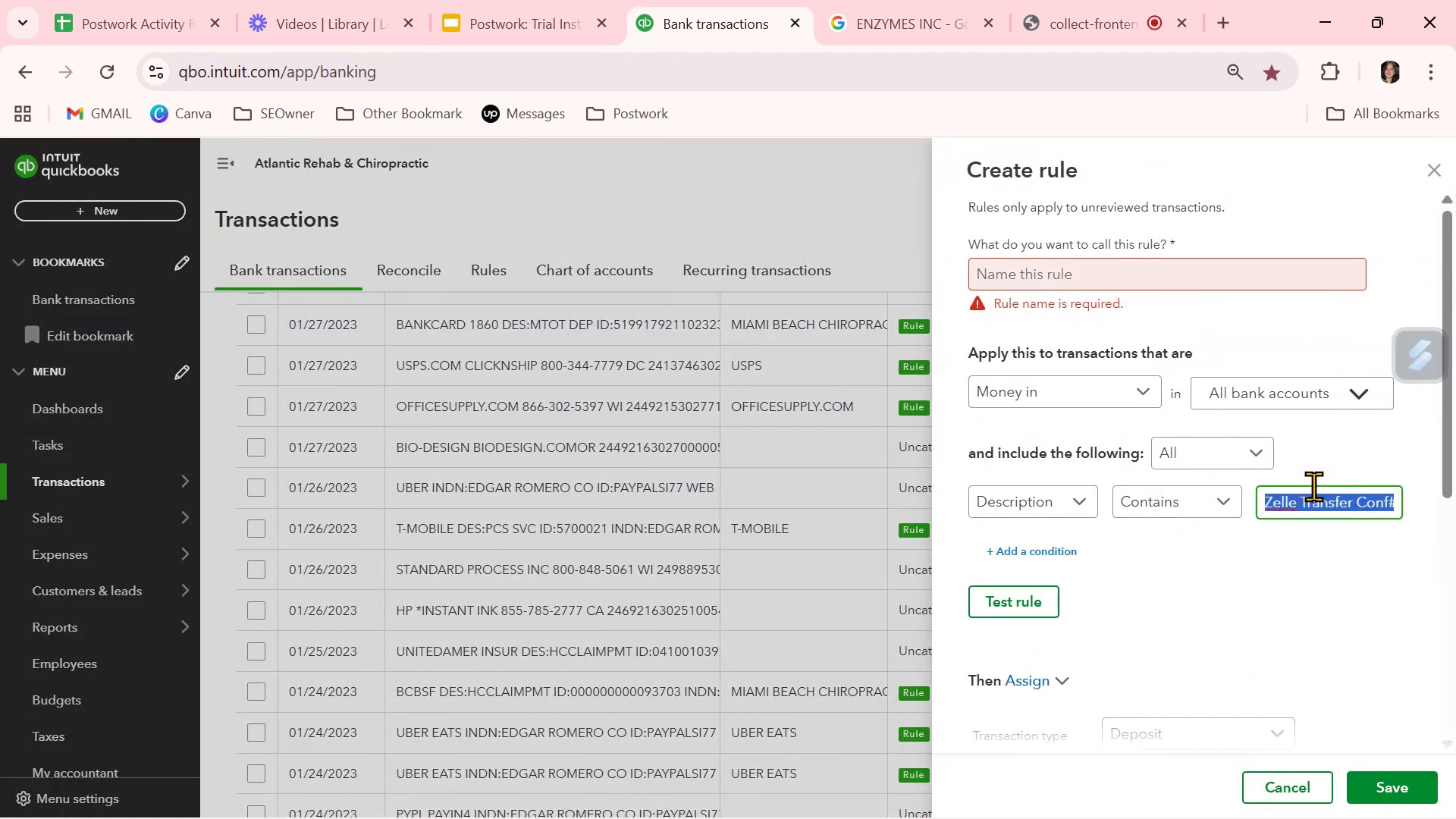 
key(Control+ControlLeft)
 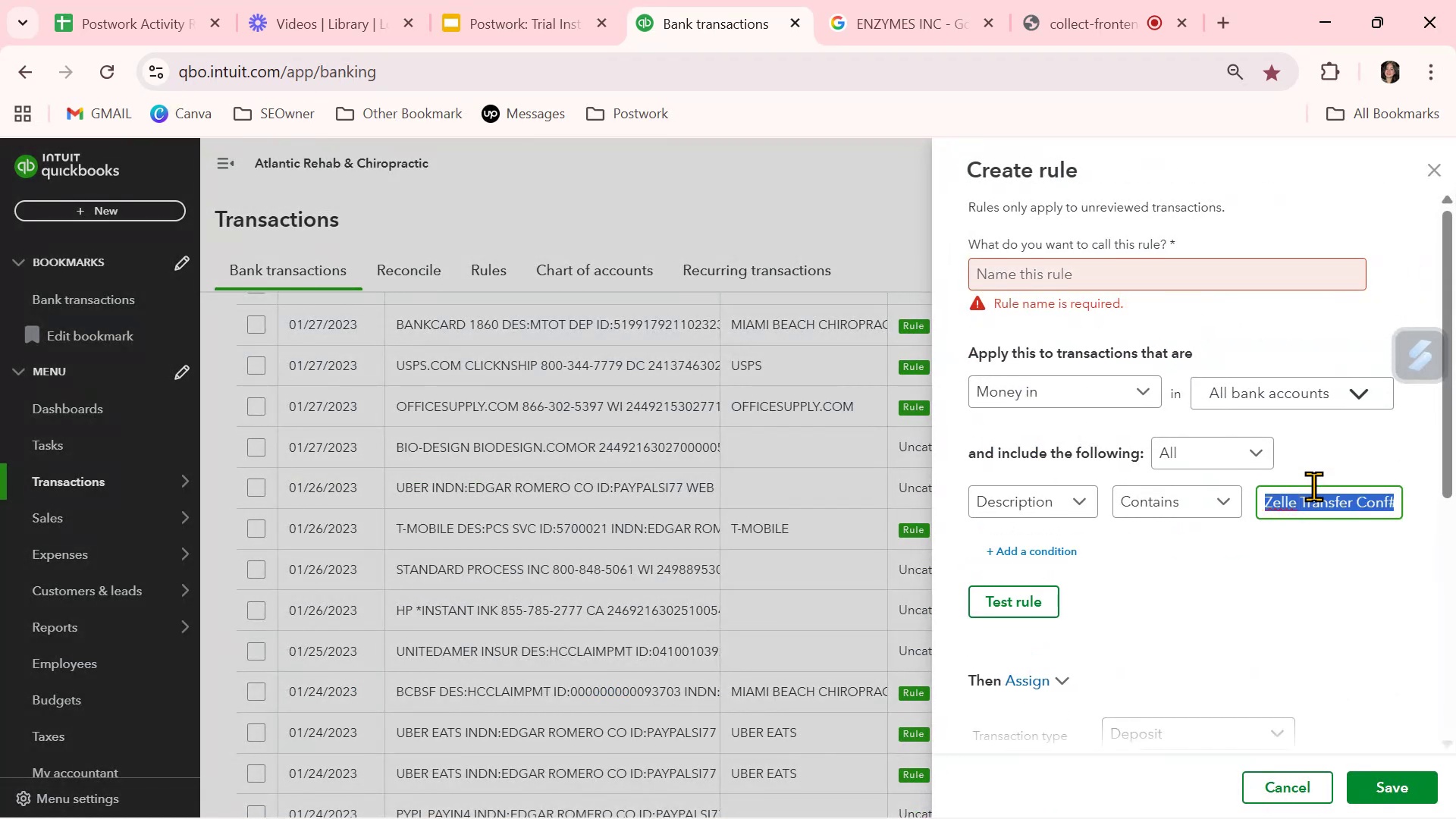 
key(Control+V)
 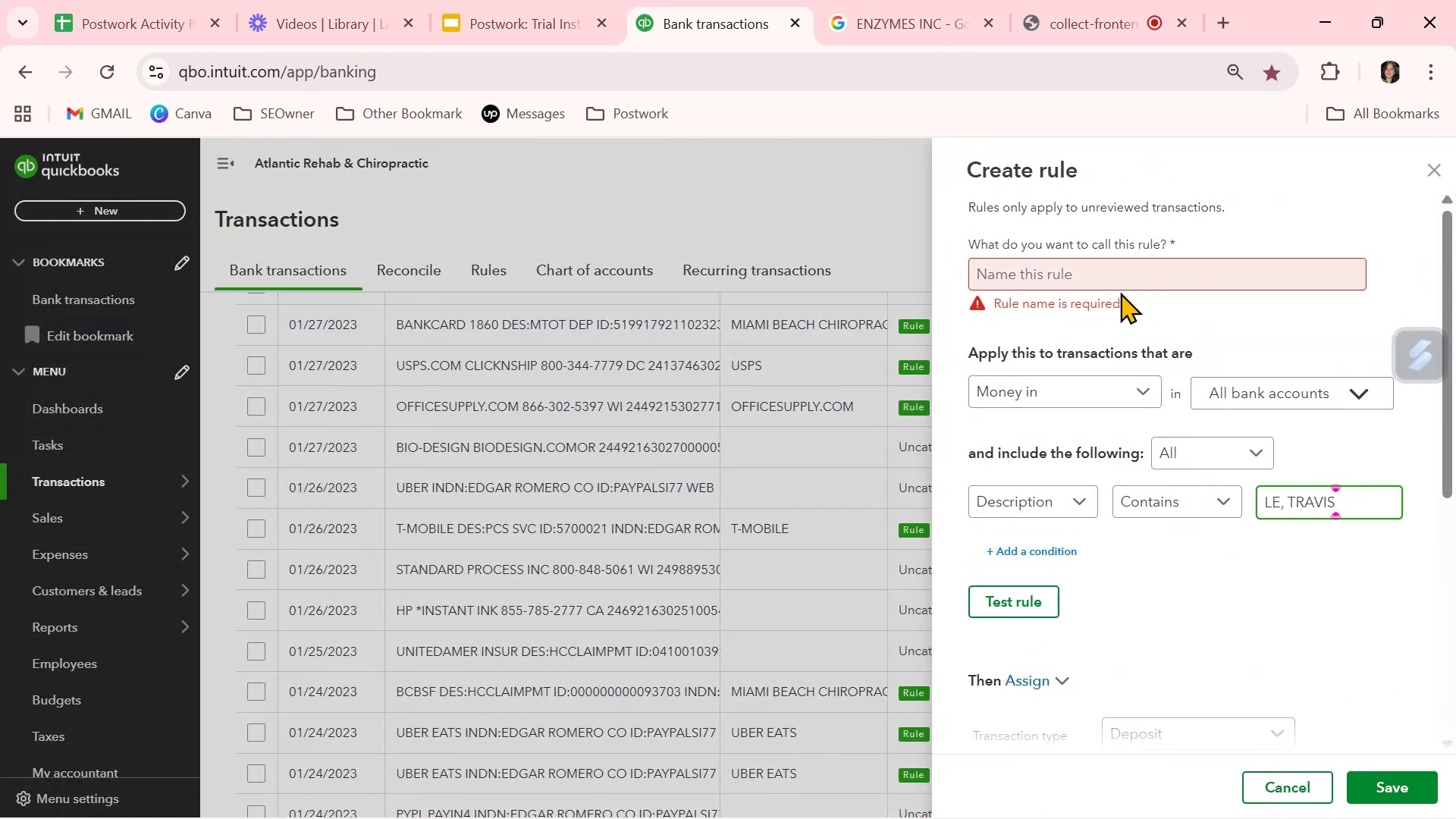 
left_click([1125, 285])
 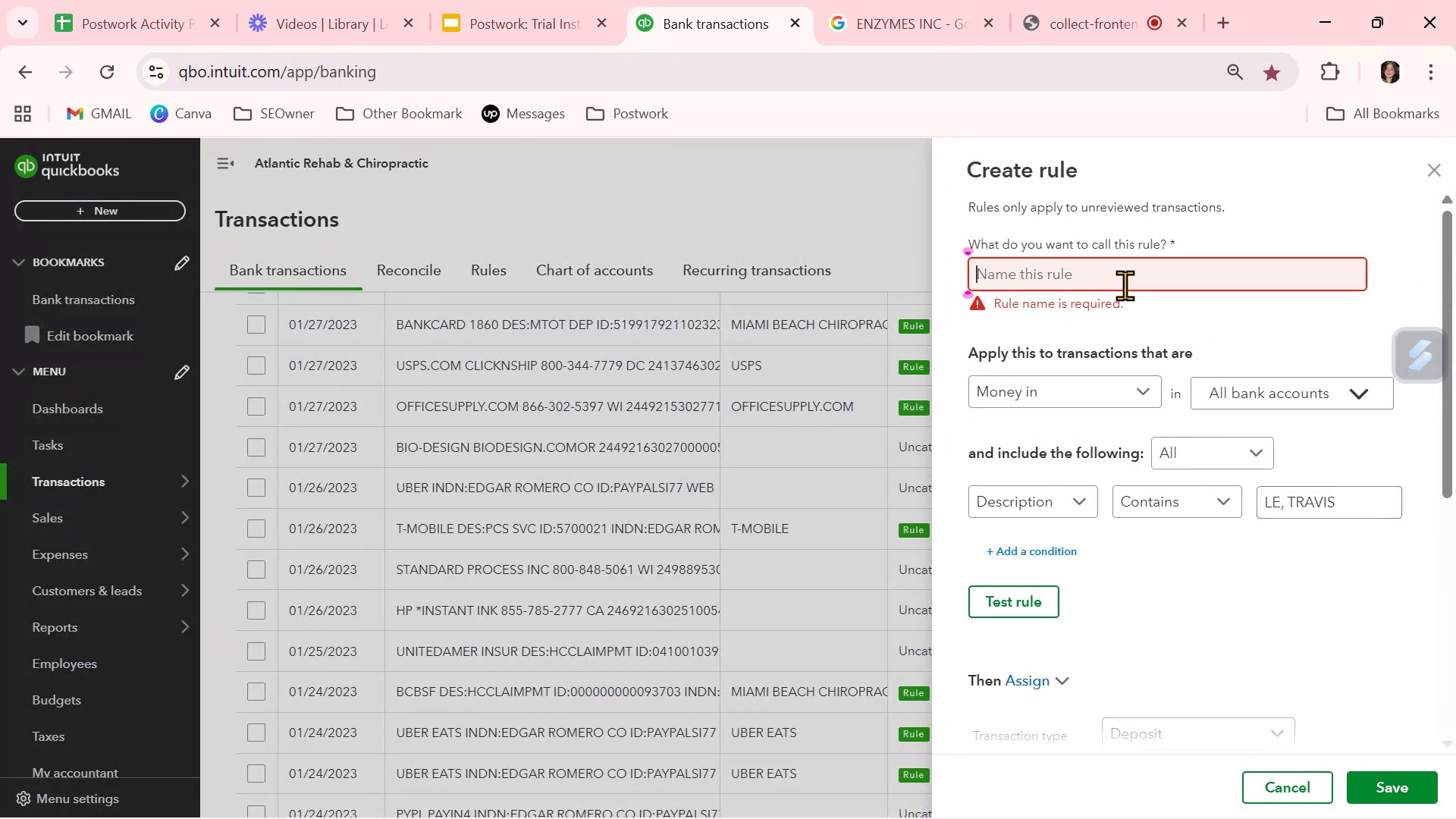 
key(Control+ControlLeft)
 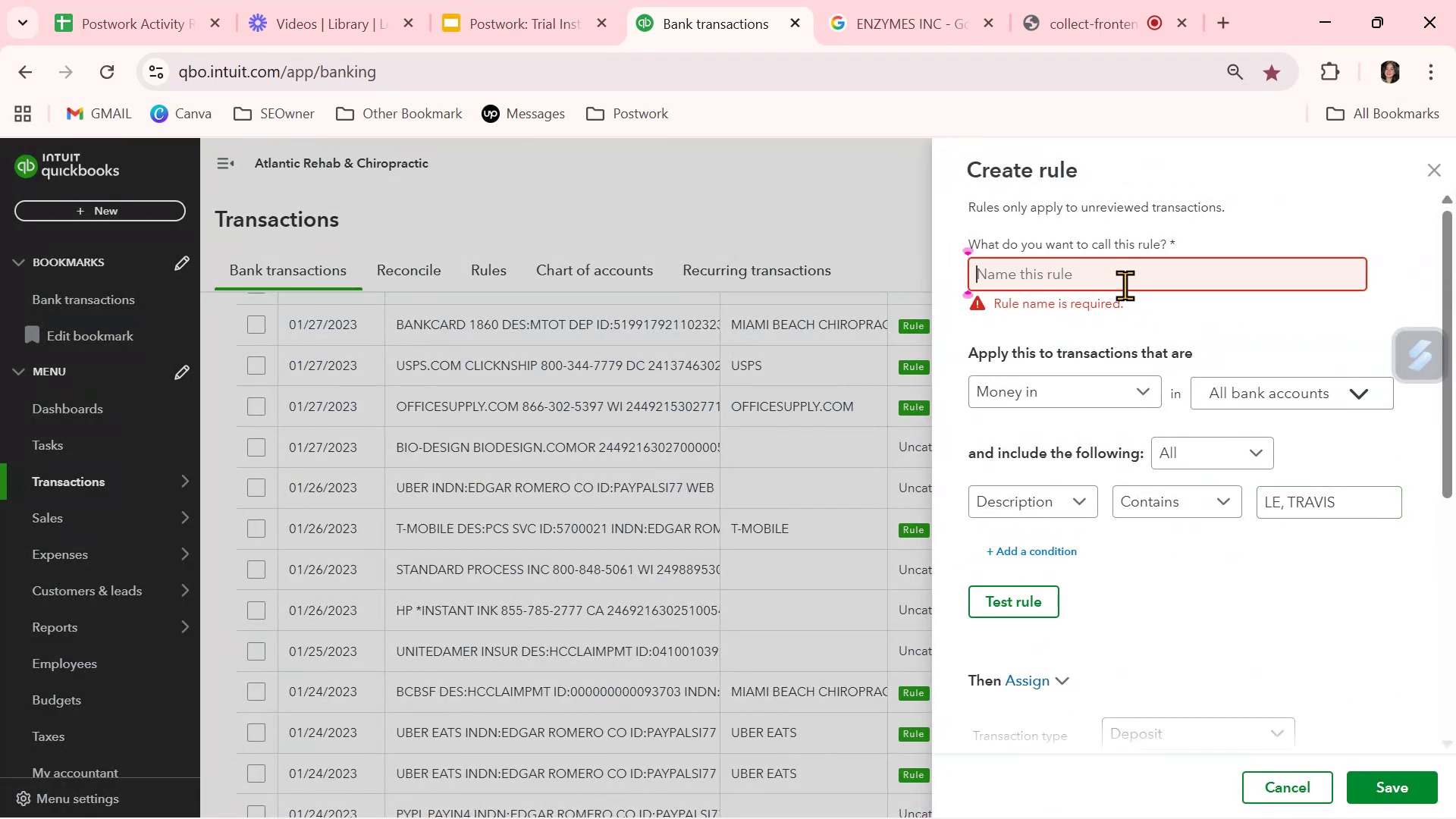 
key(Control+V)
 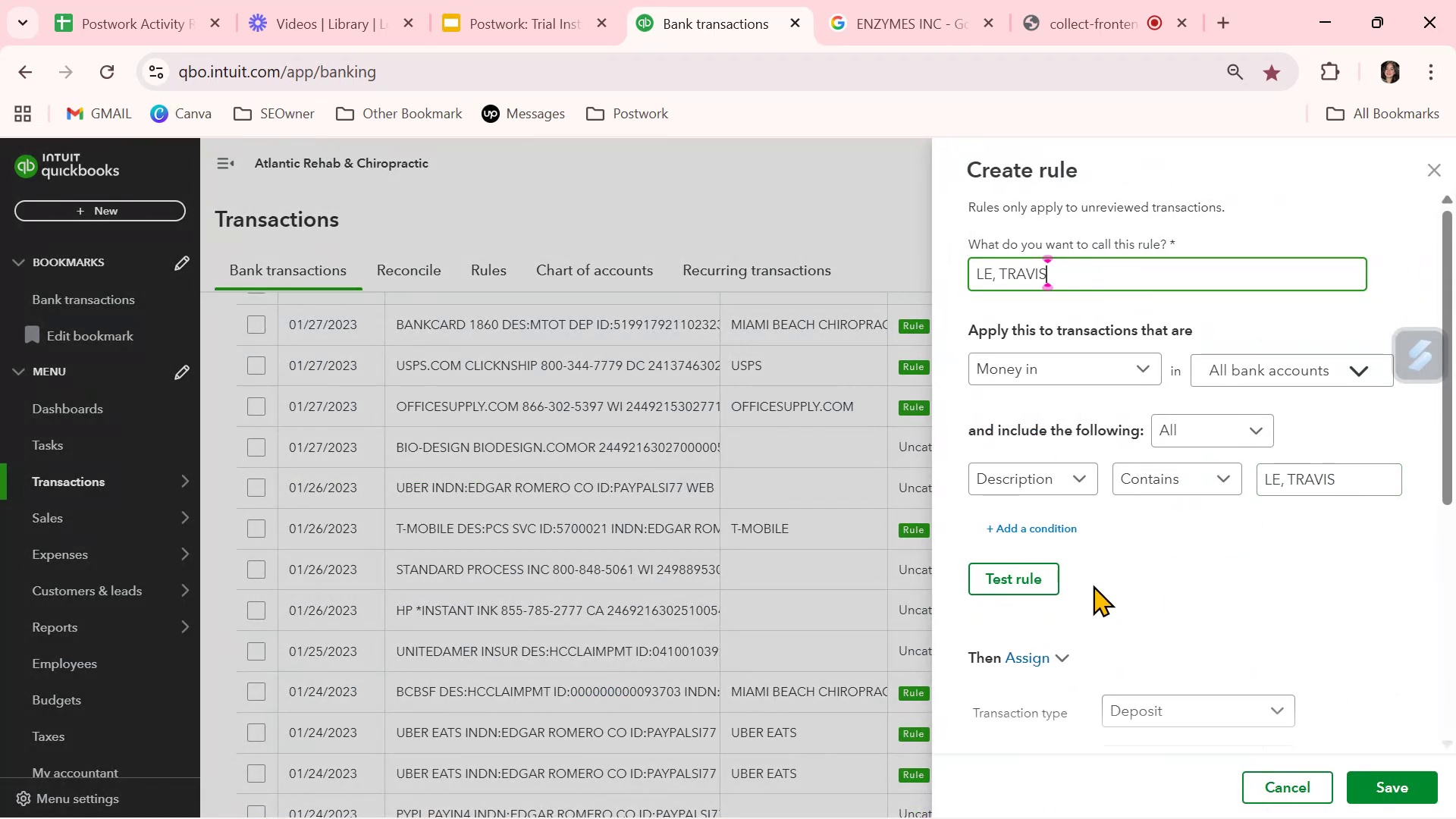 
left_click([1029, 582])
 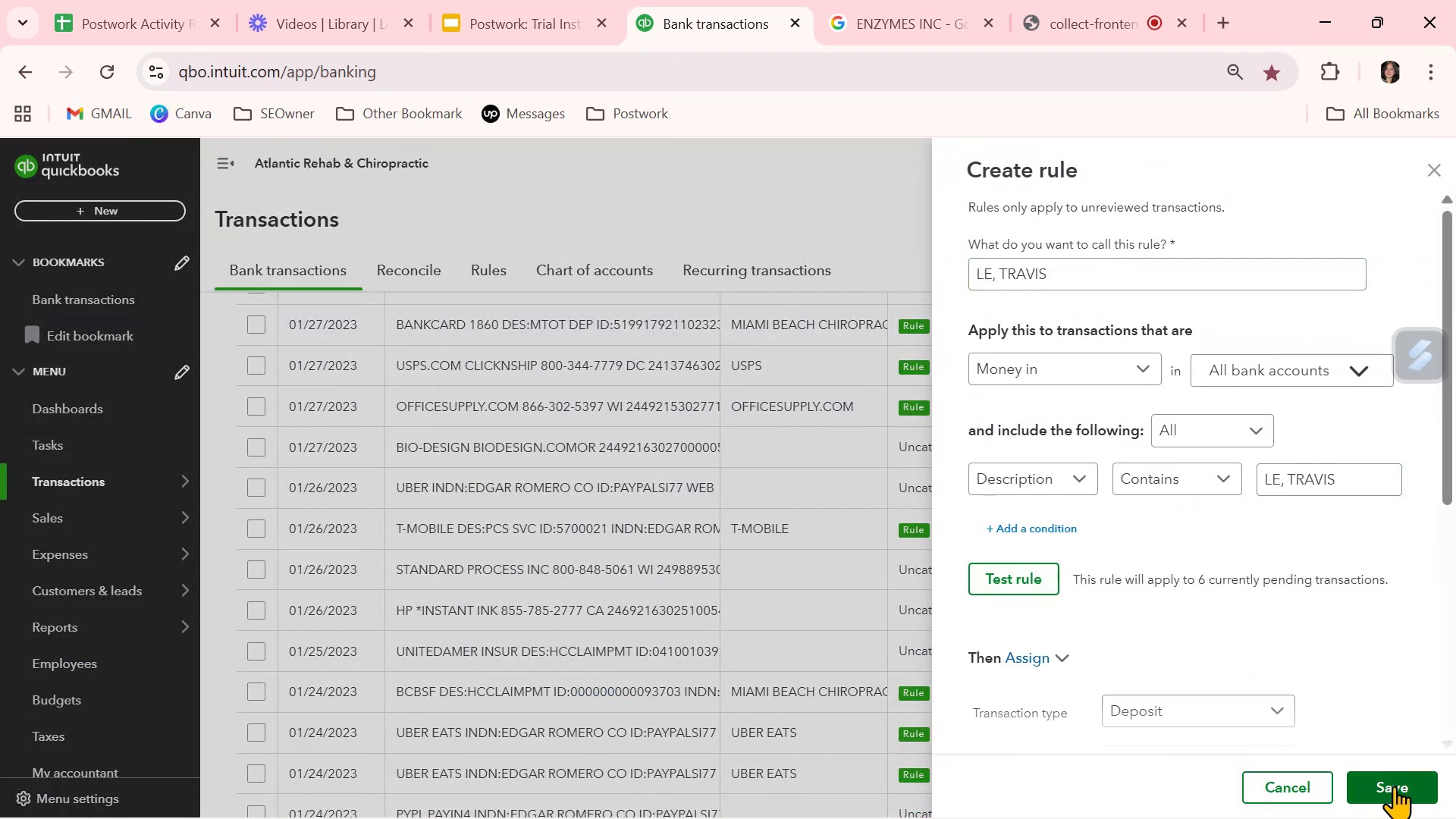 
left_click([1394, 786])
 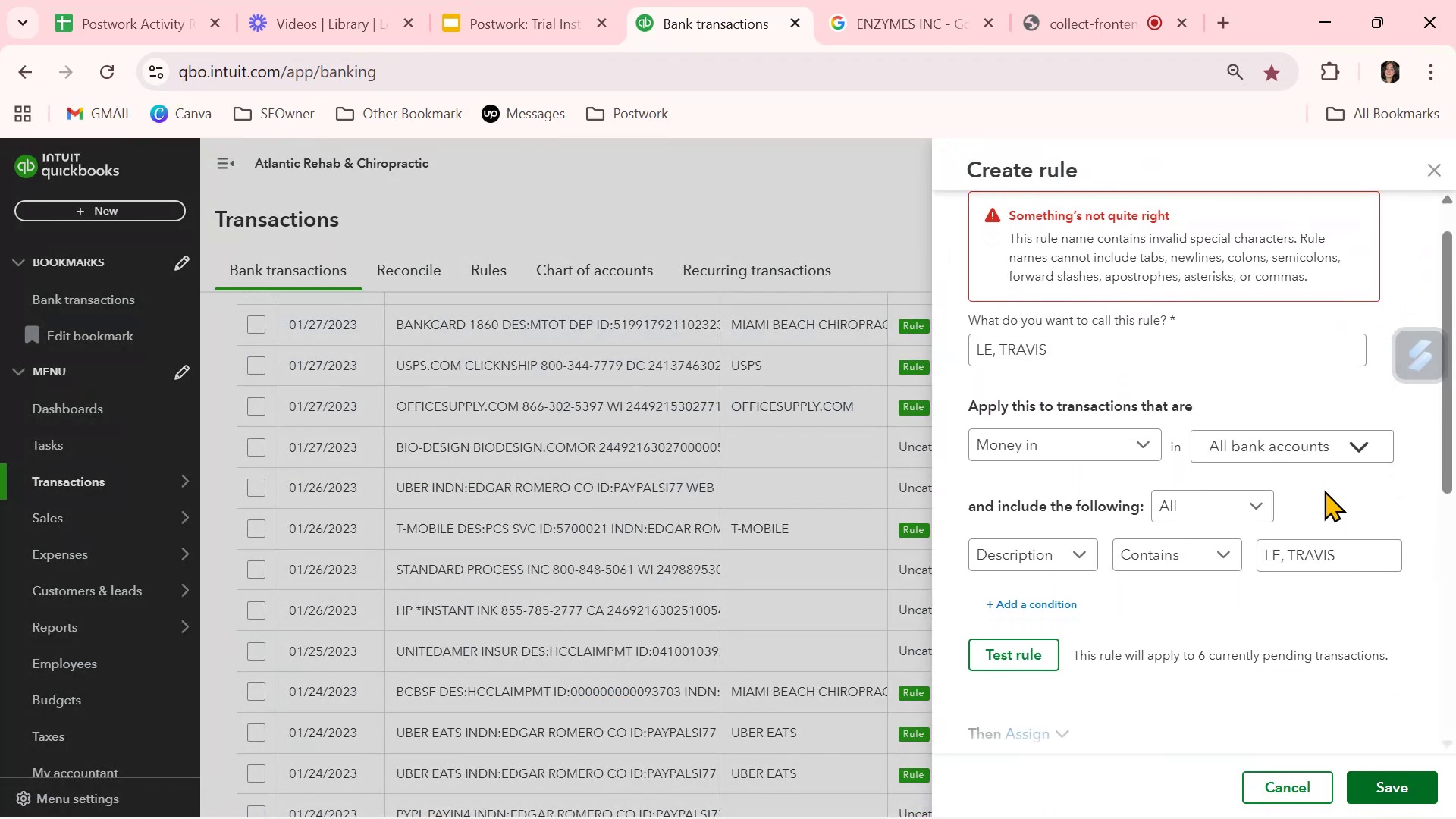 
left_click([1225, 347])
 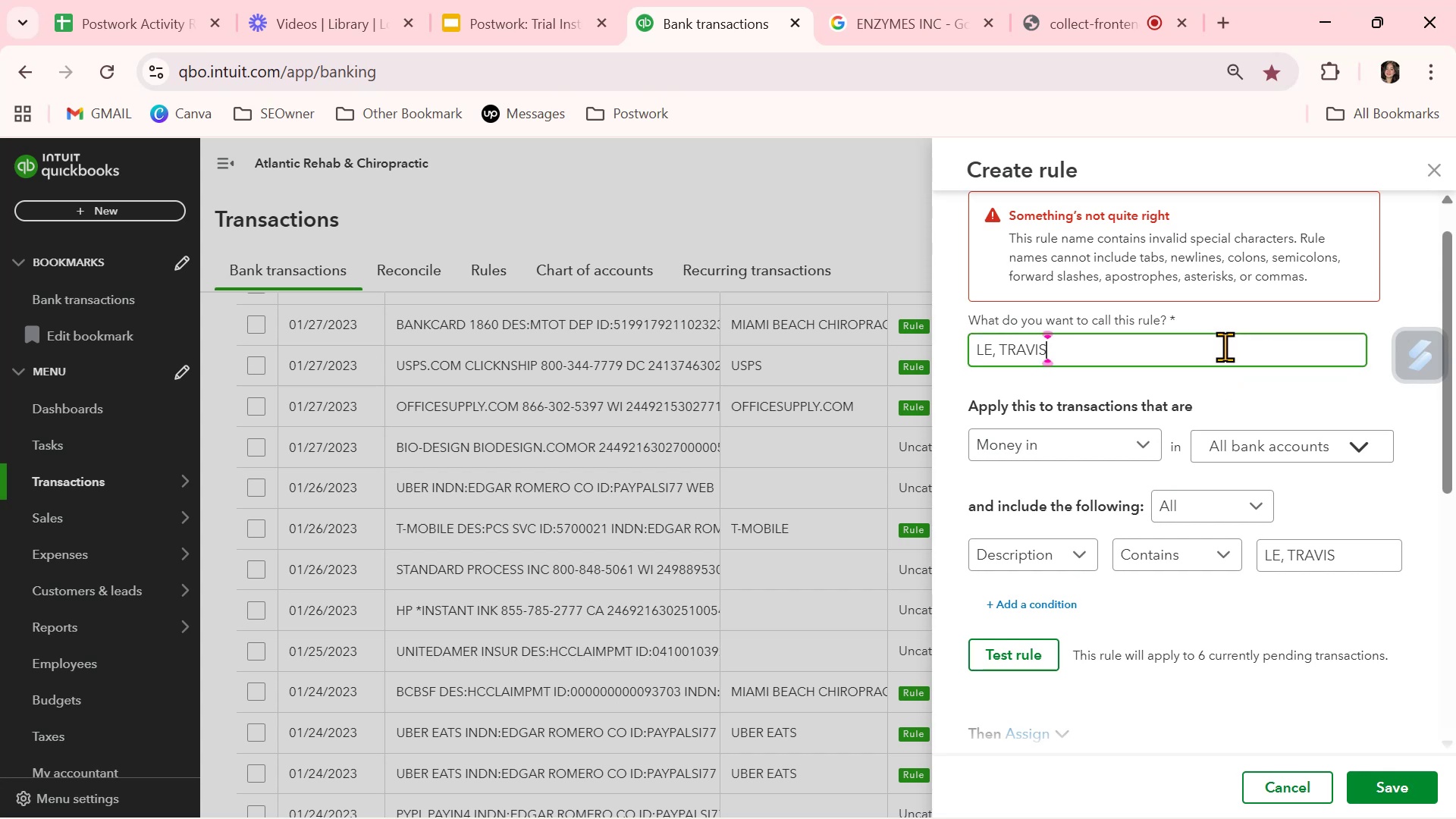 
key(Numpad1)
 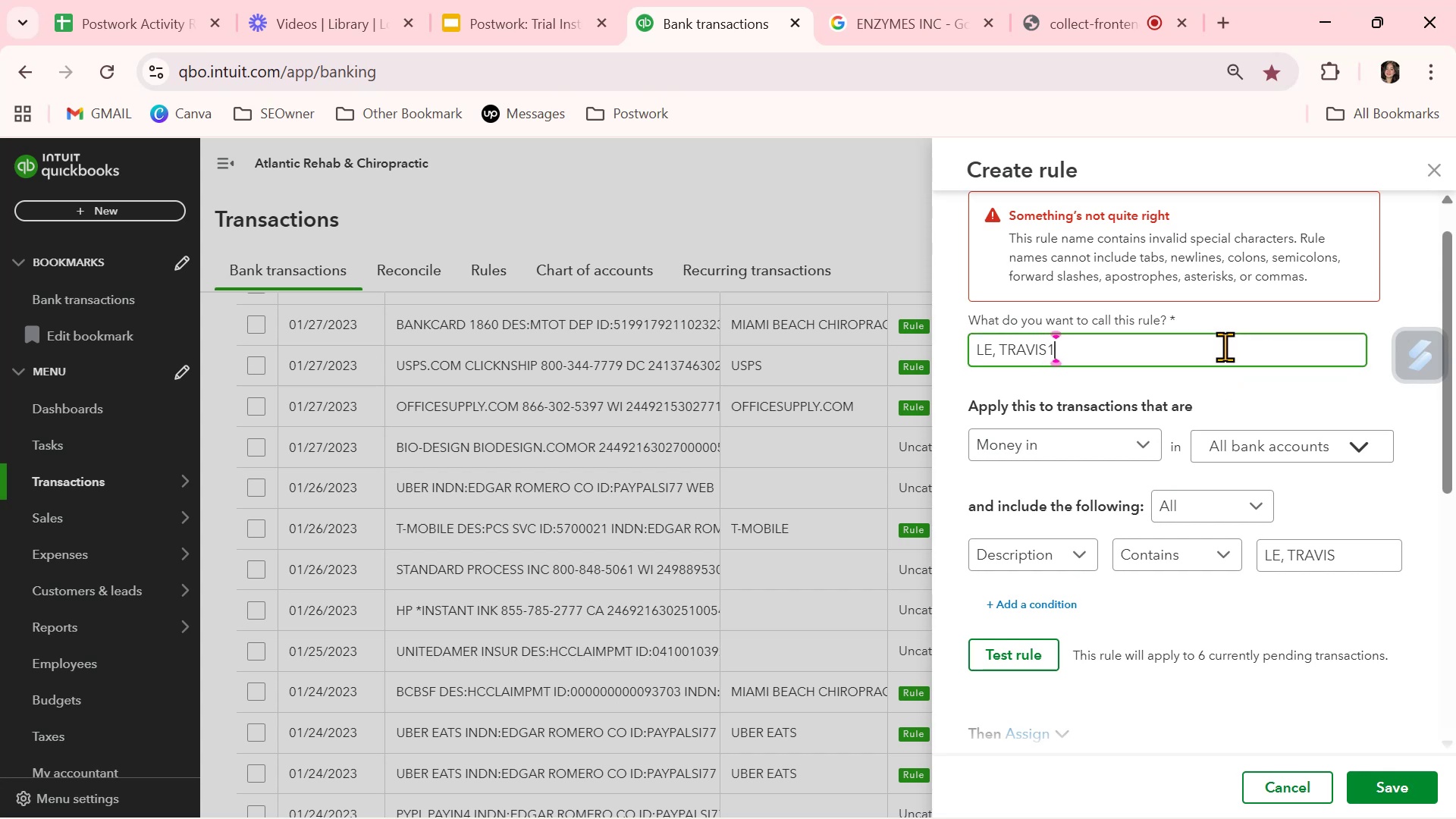 
key(NumpadEnter)
 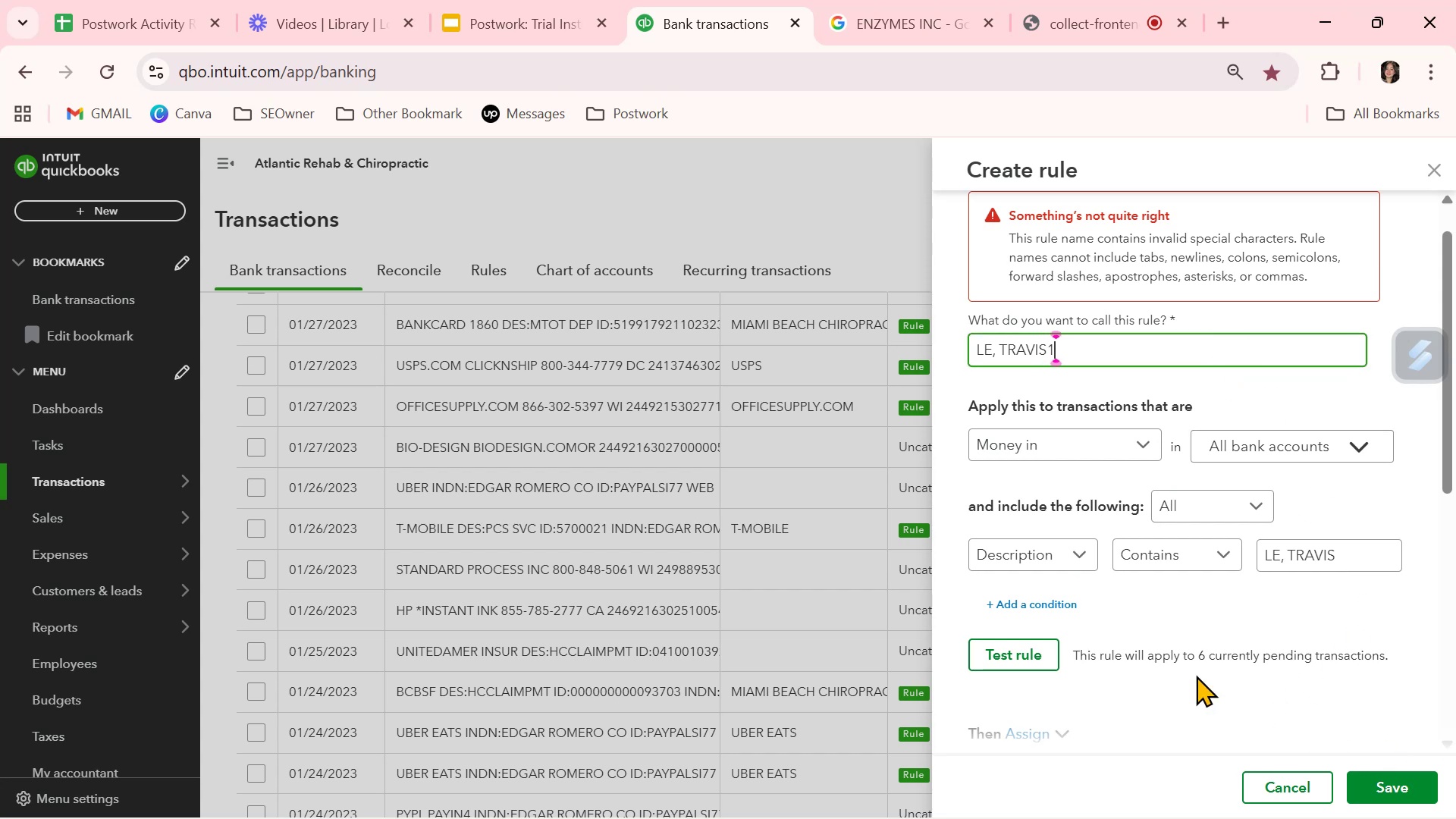 
left_click([1417, 777])
 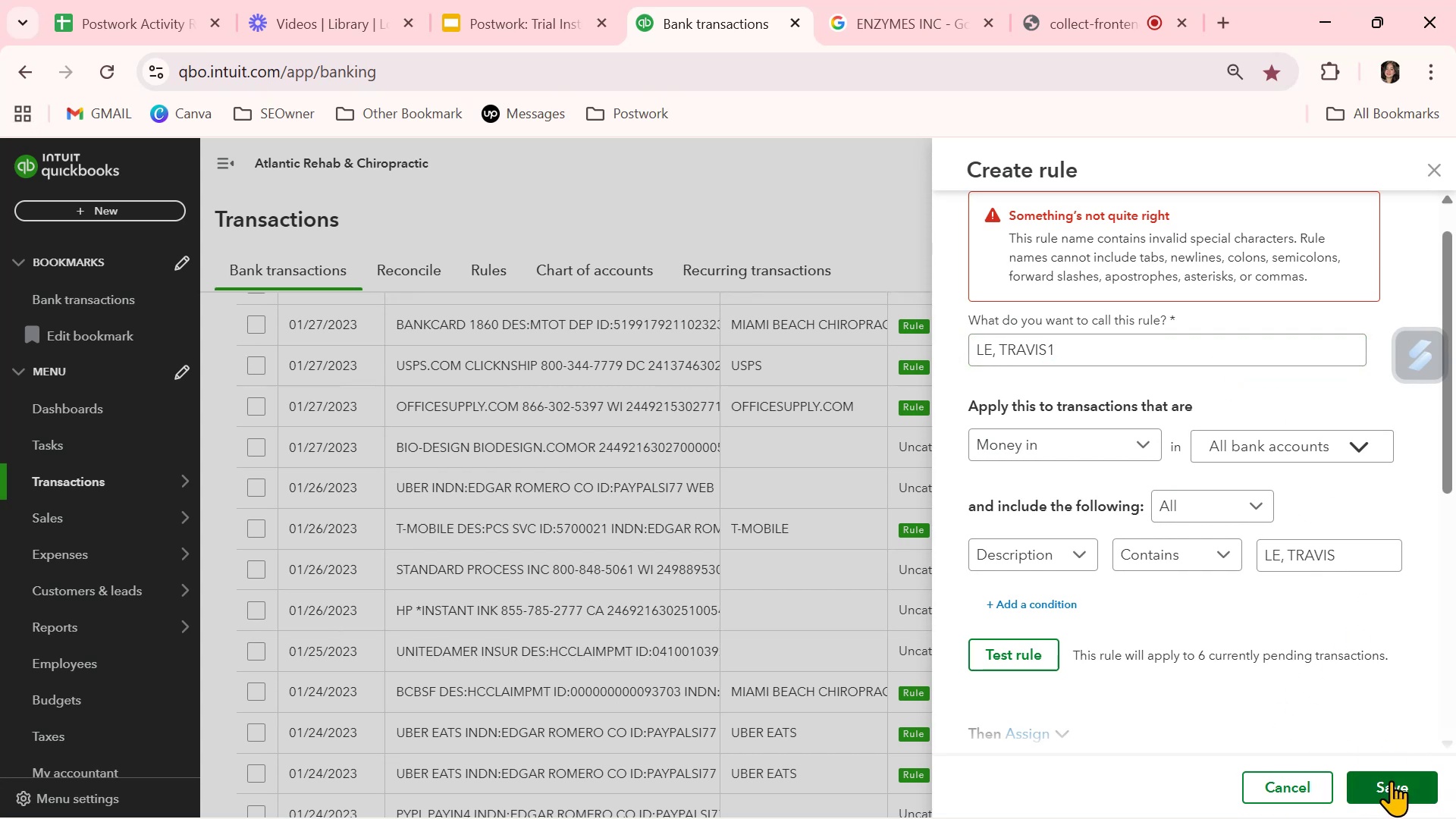 
left_click([1391, 780])
 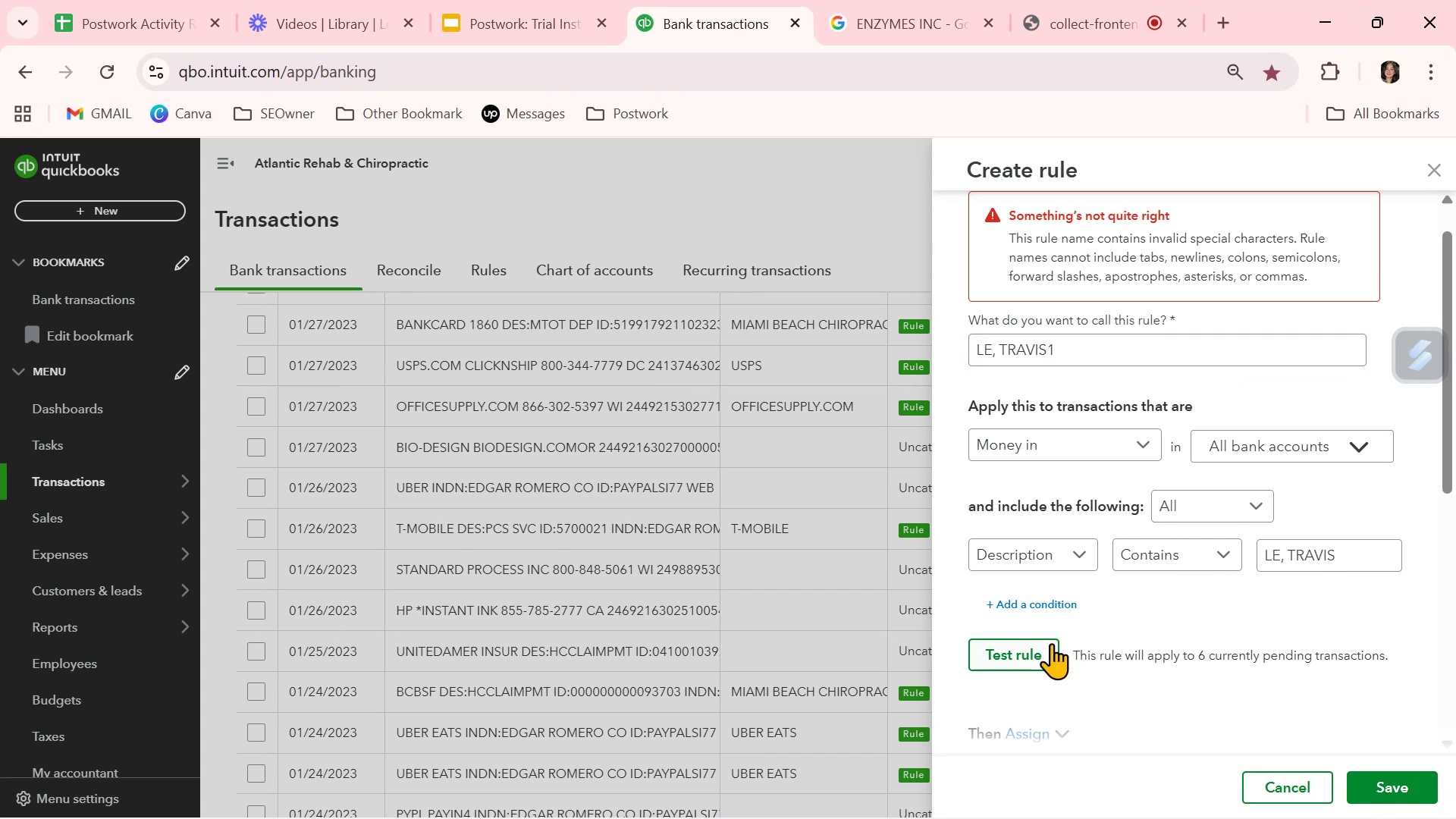 
left_click([1053, 658])
 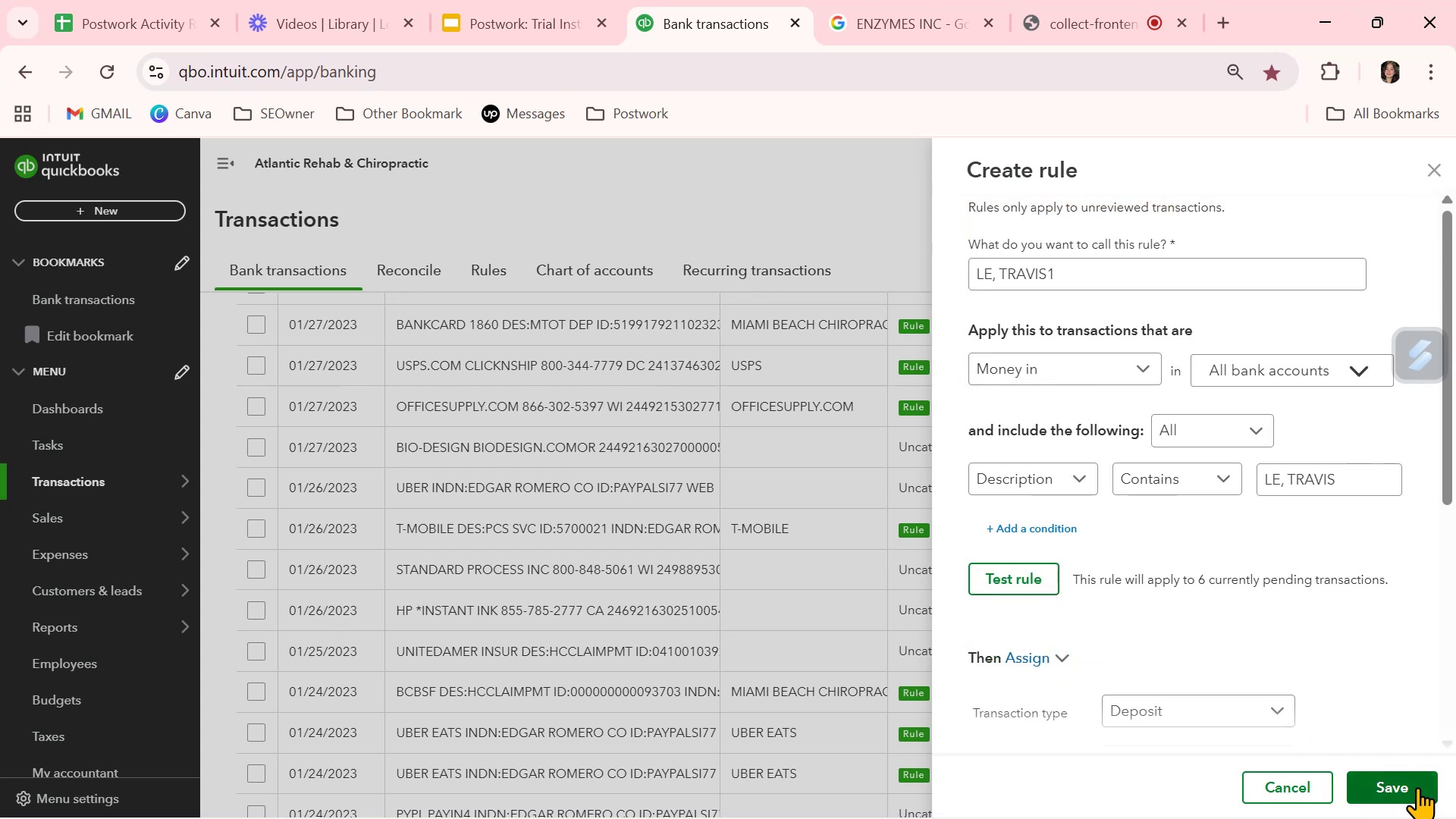 
left_click([1017, 576])
 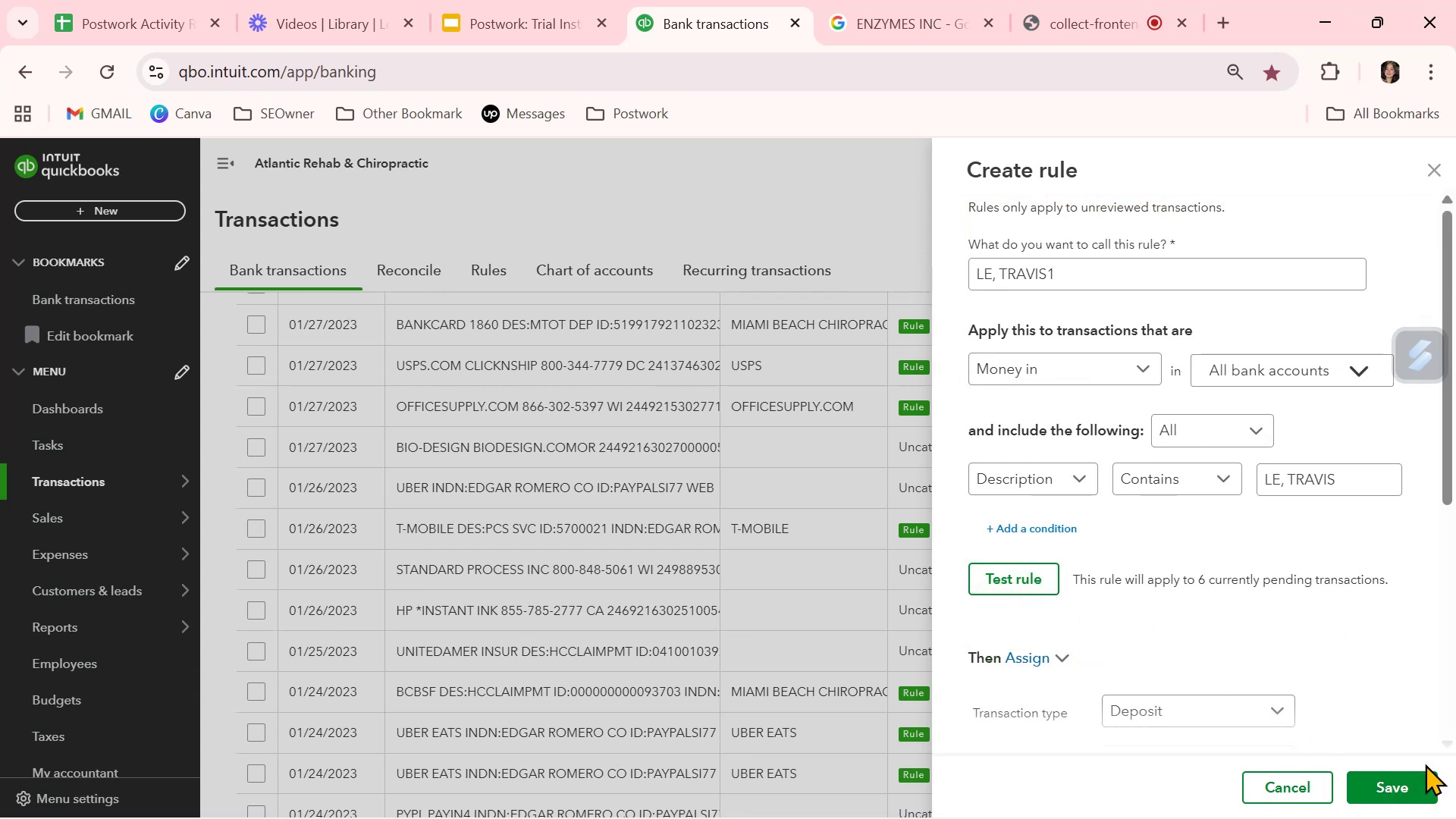 
left_click([1417, 780])
 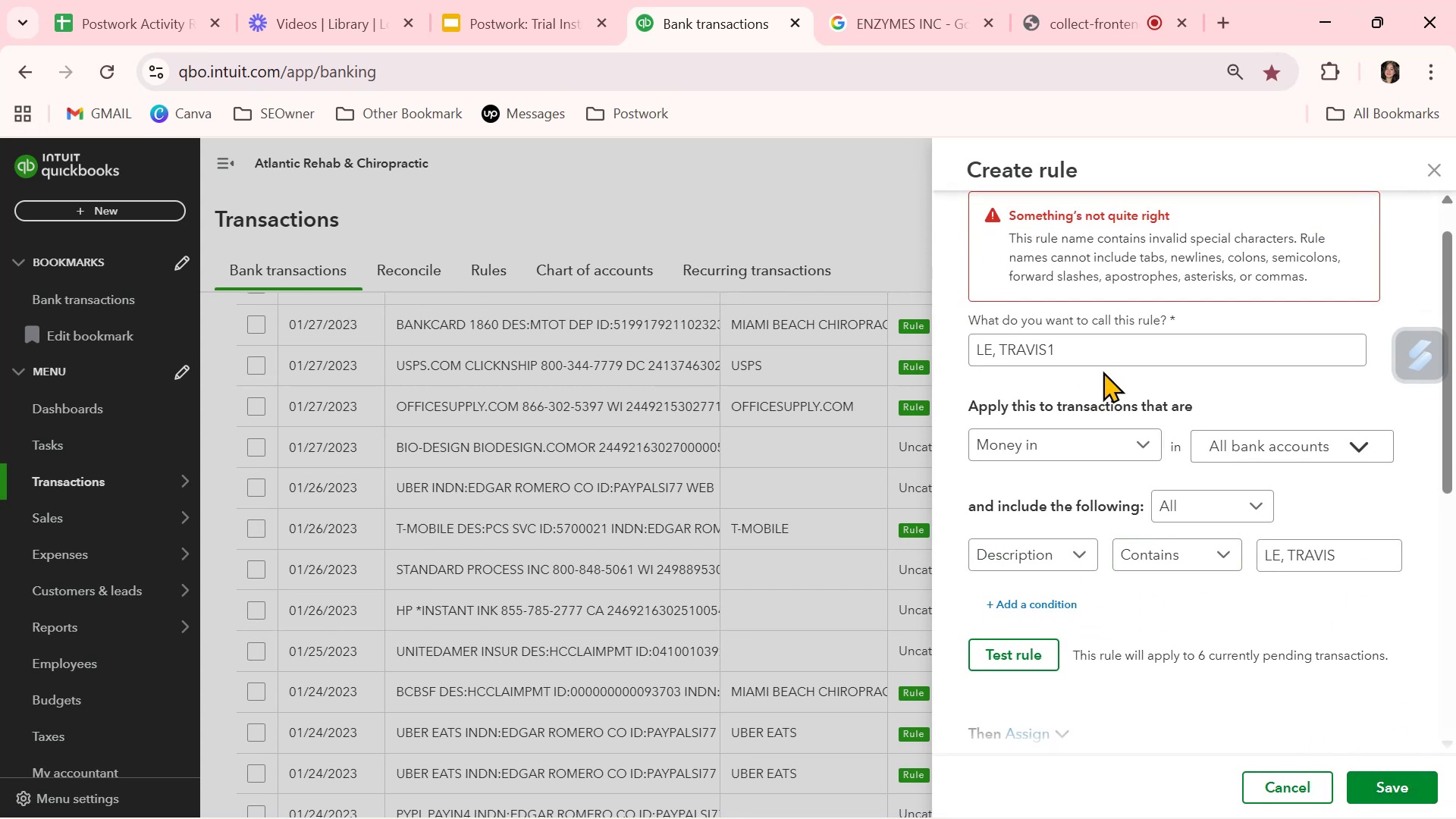 
left_click([1105, 352])
 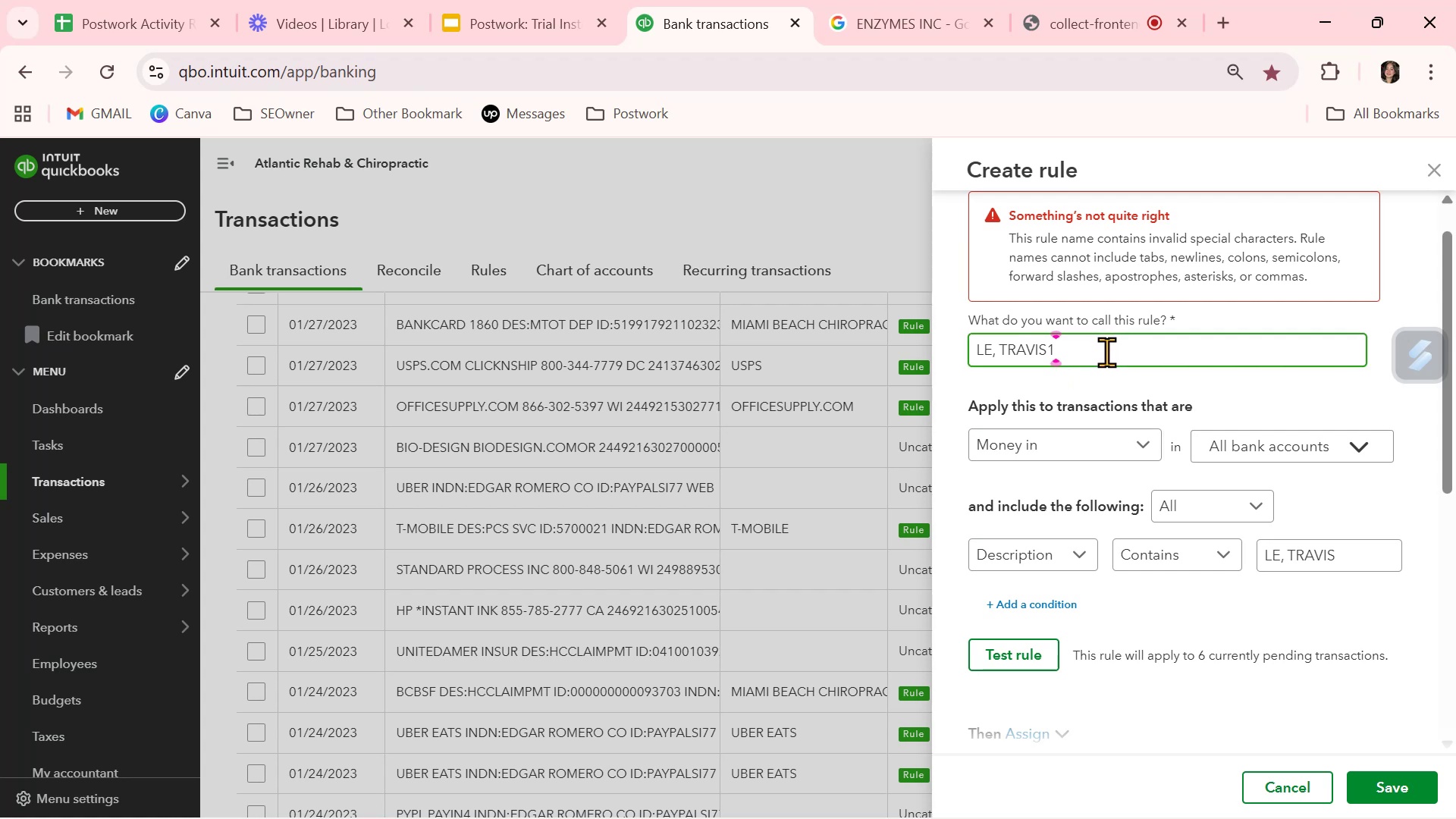 
key(Backspace)
 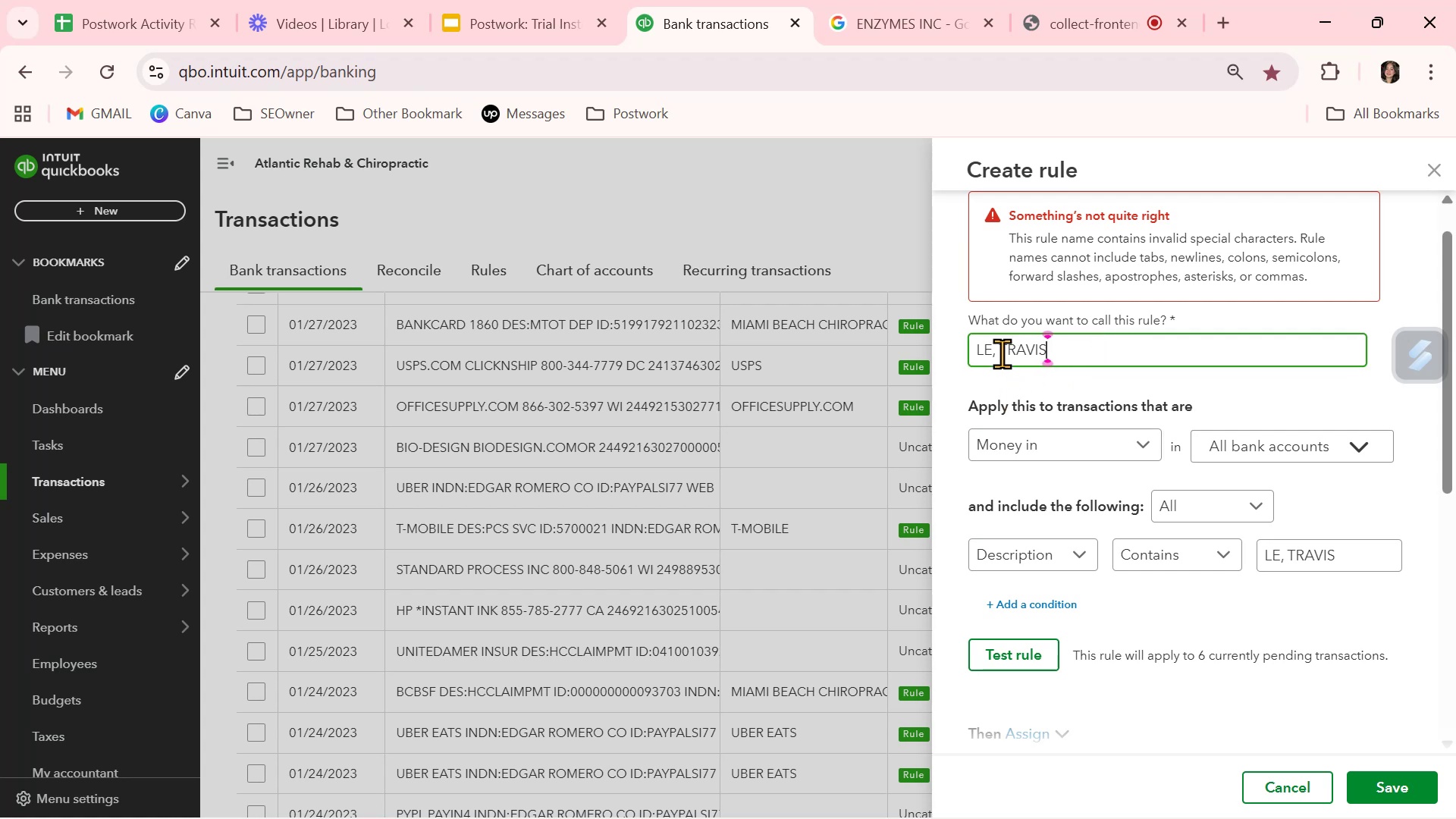 
left_click([996, 350])
 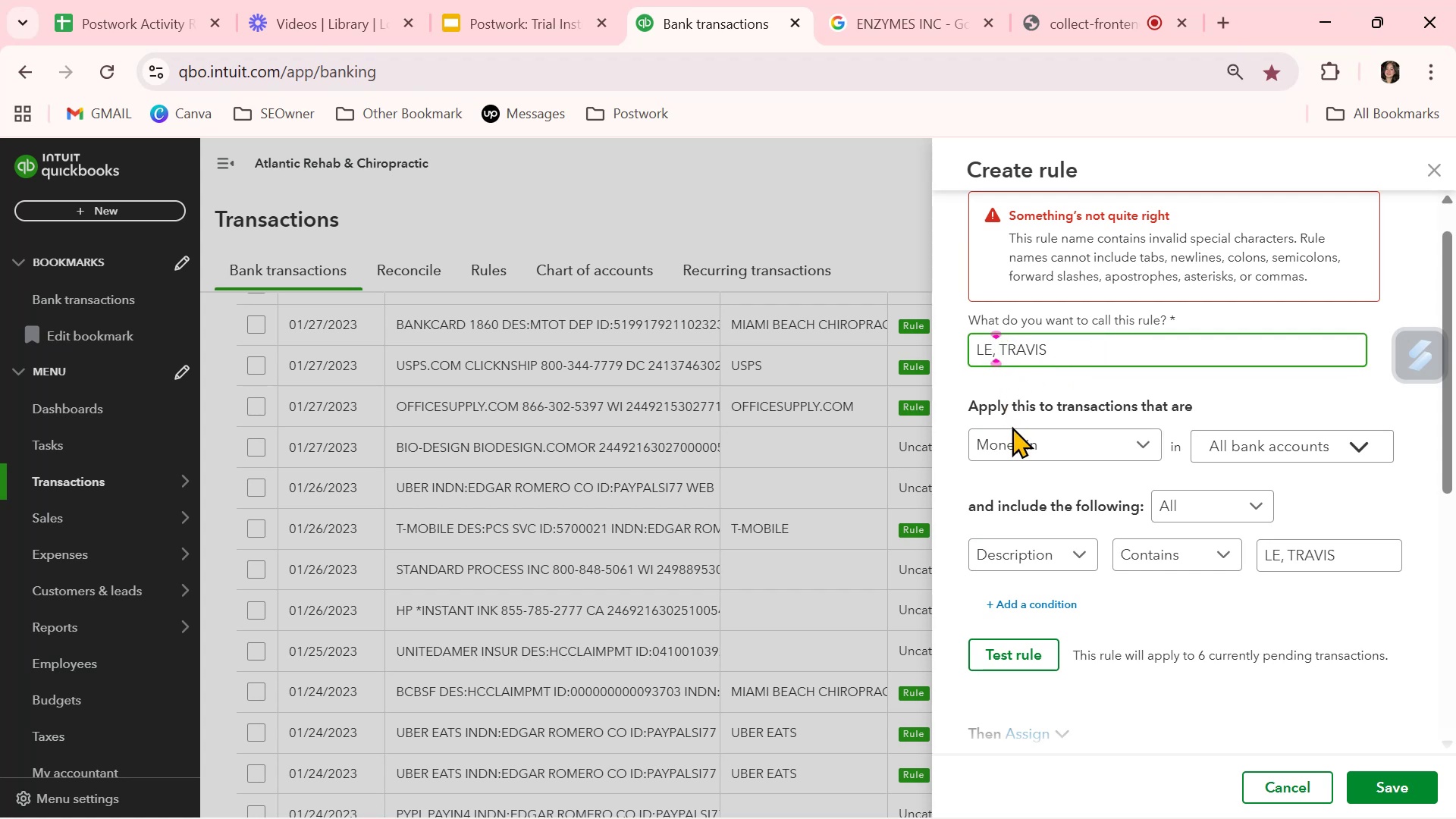 
key(Backspace)
 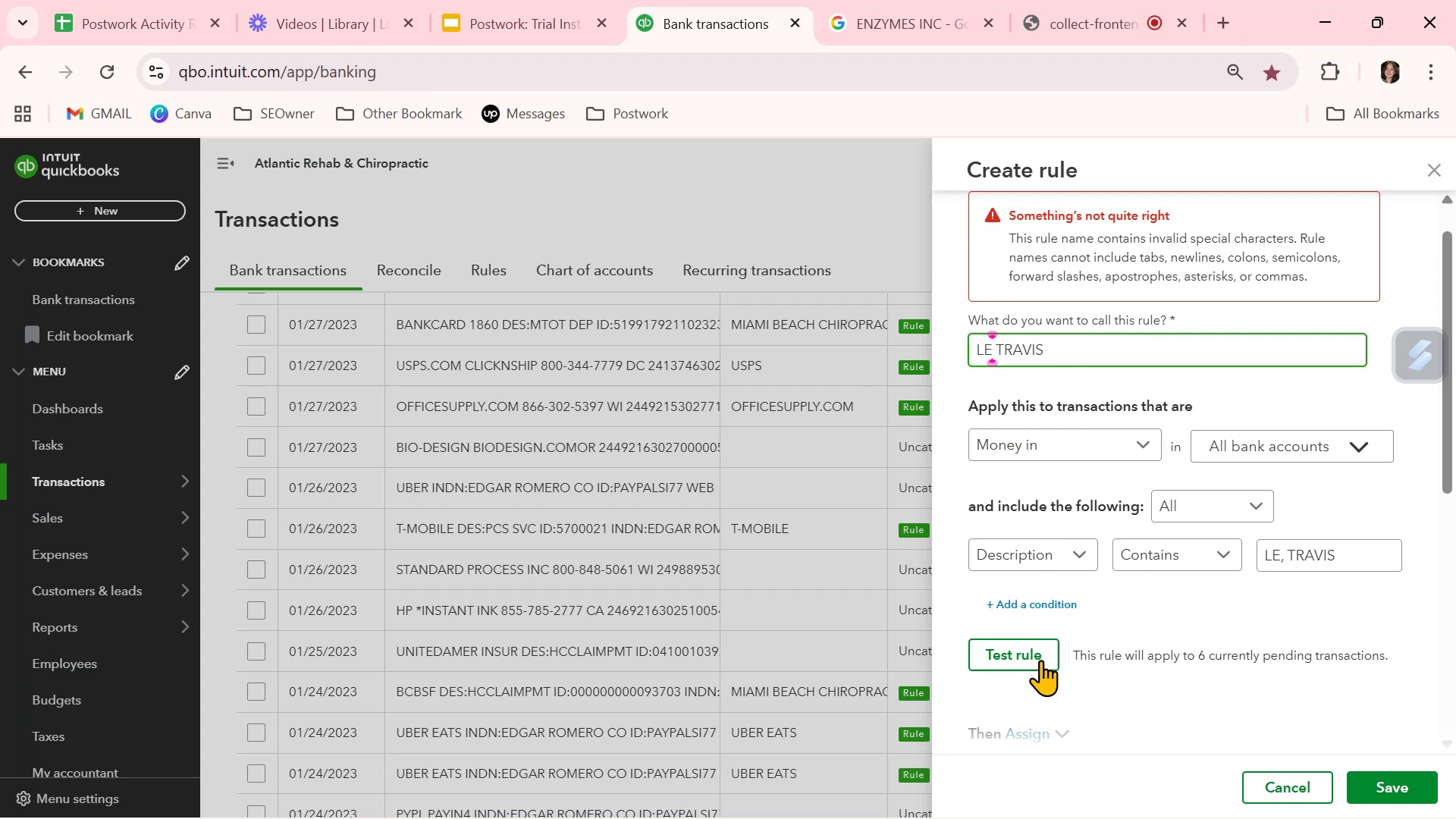 
left_click([1041, 662])
 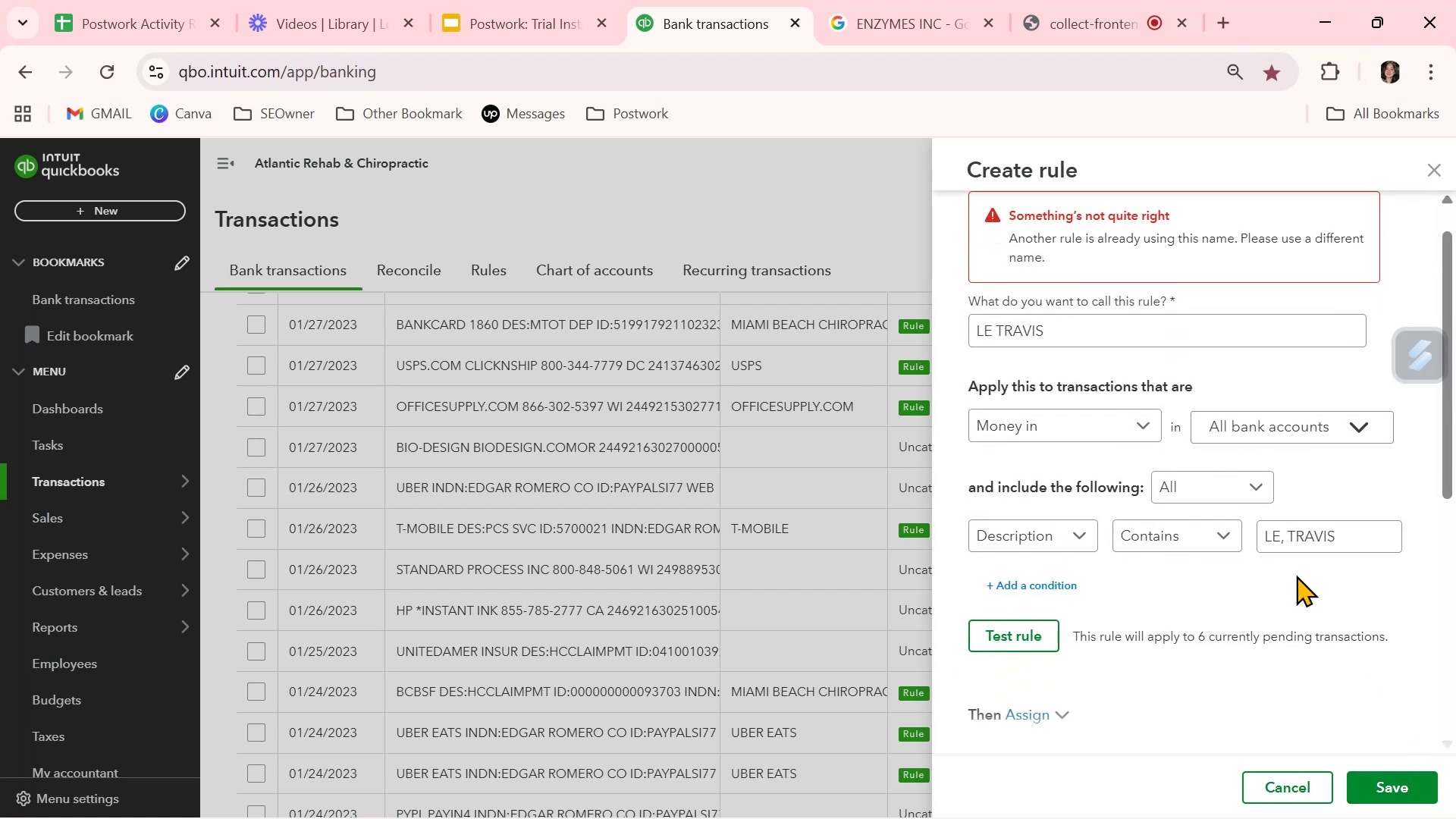 
left_click([1158, 329])
 